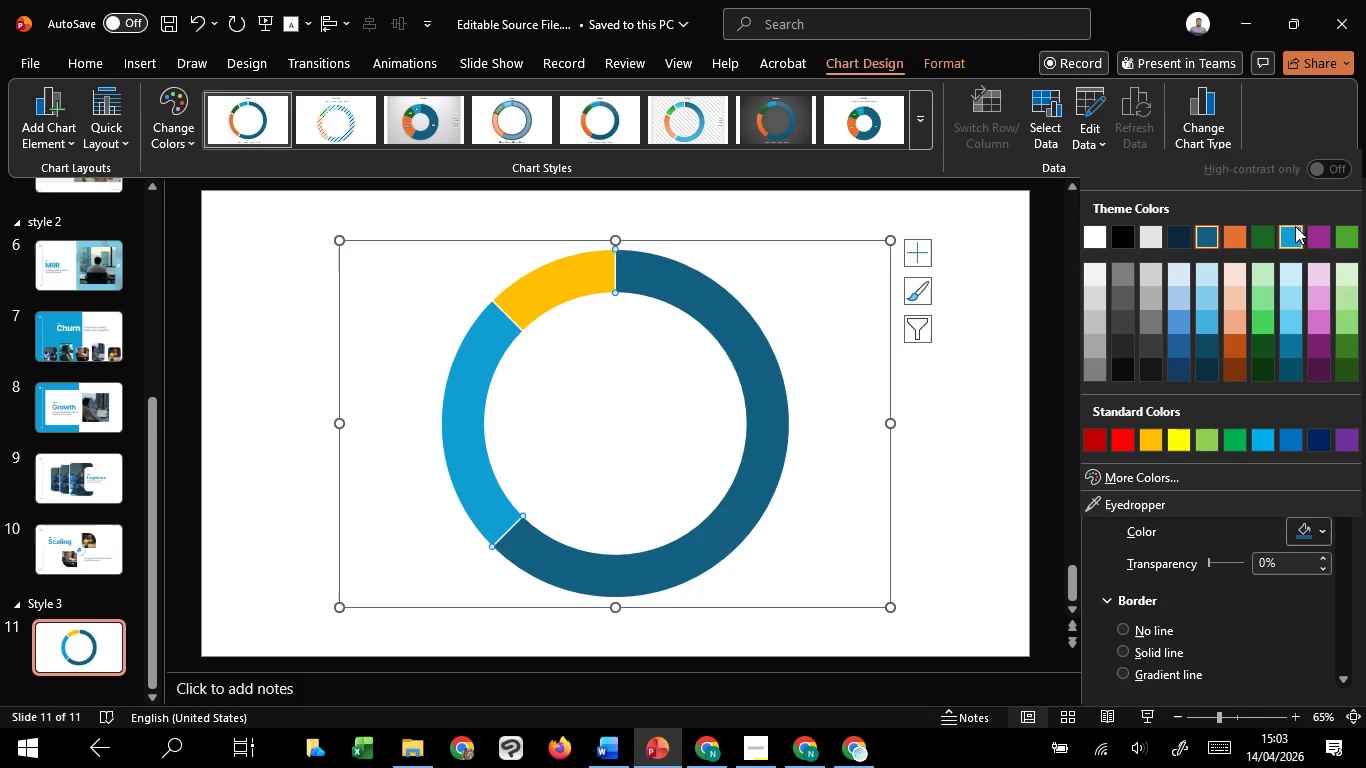 
left_click([1293, 230])
 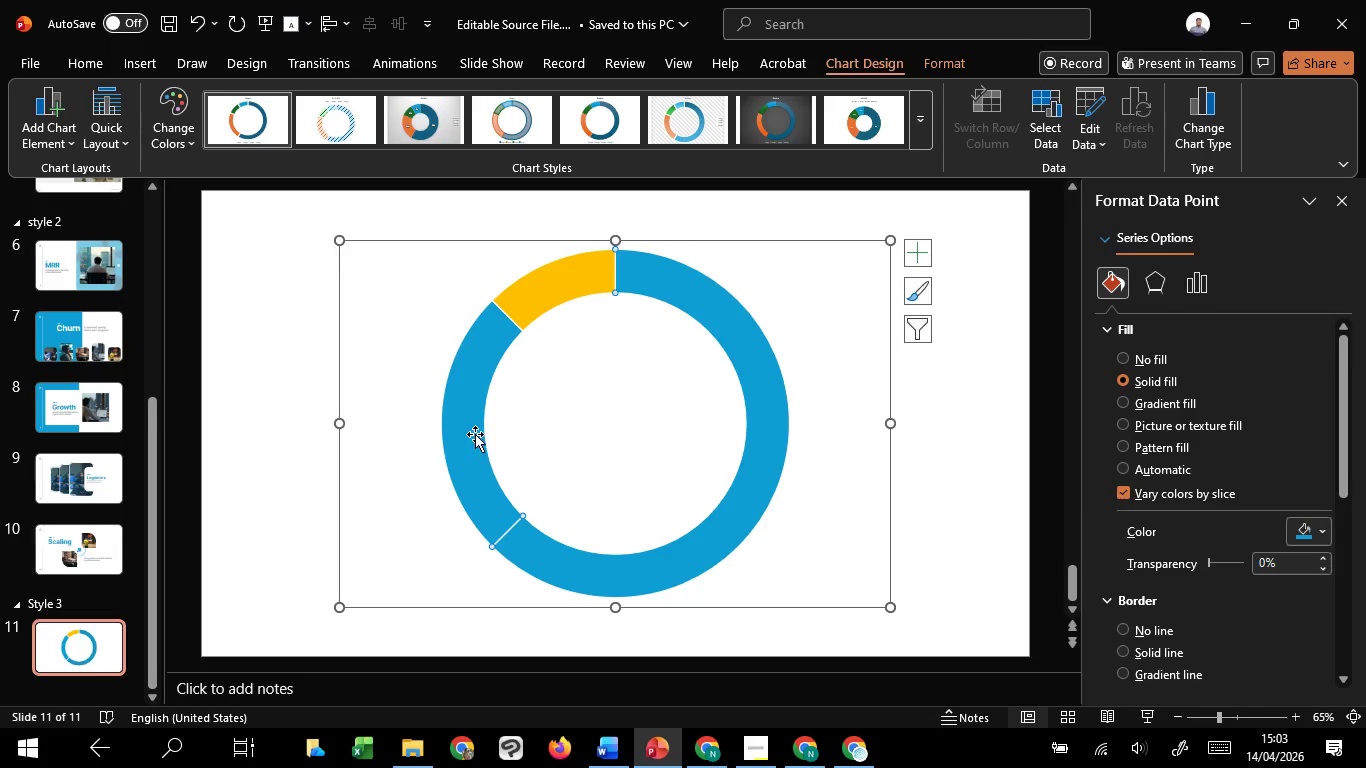 
left_click([476, 425])
 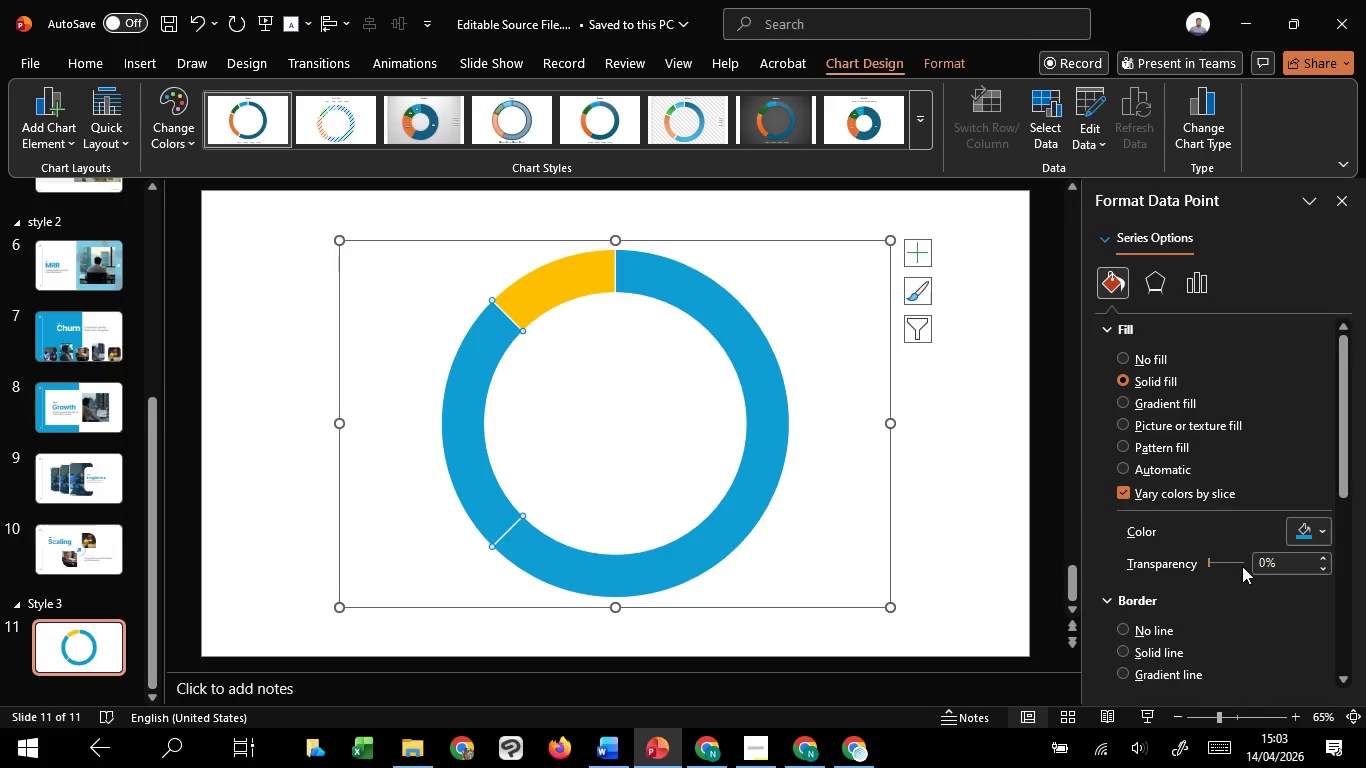 
left_click([1304, 533])
 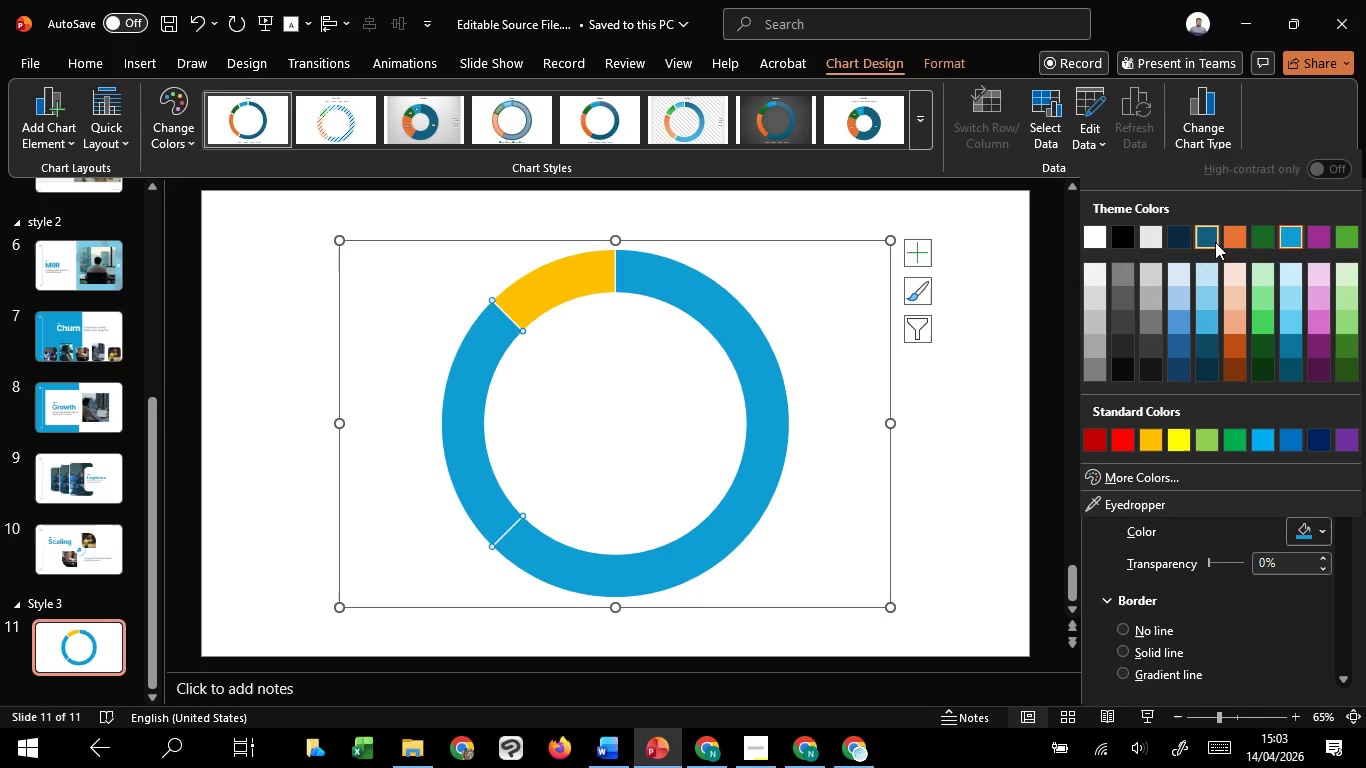 
left_click([1214, 242])
 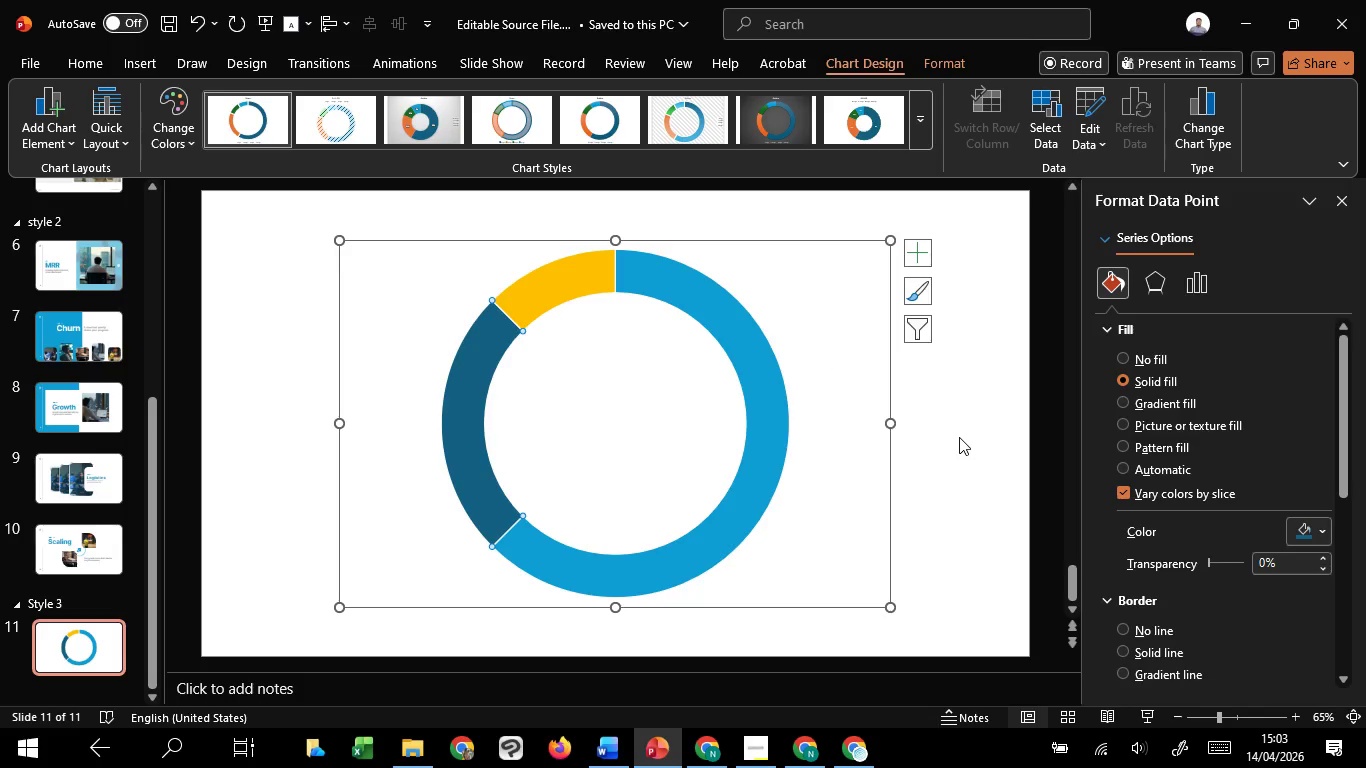 
left_click([959, 437])
 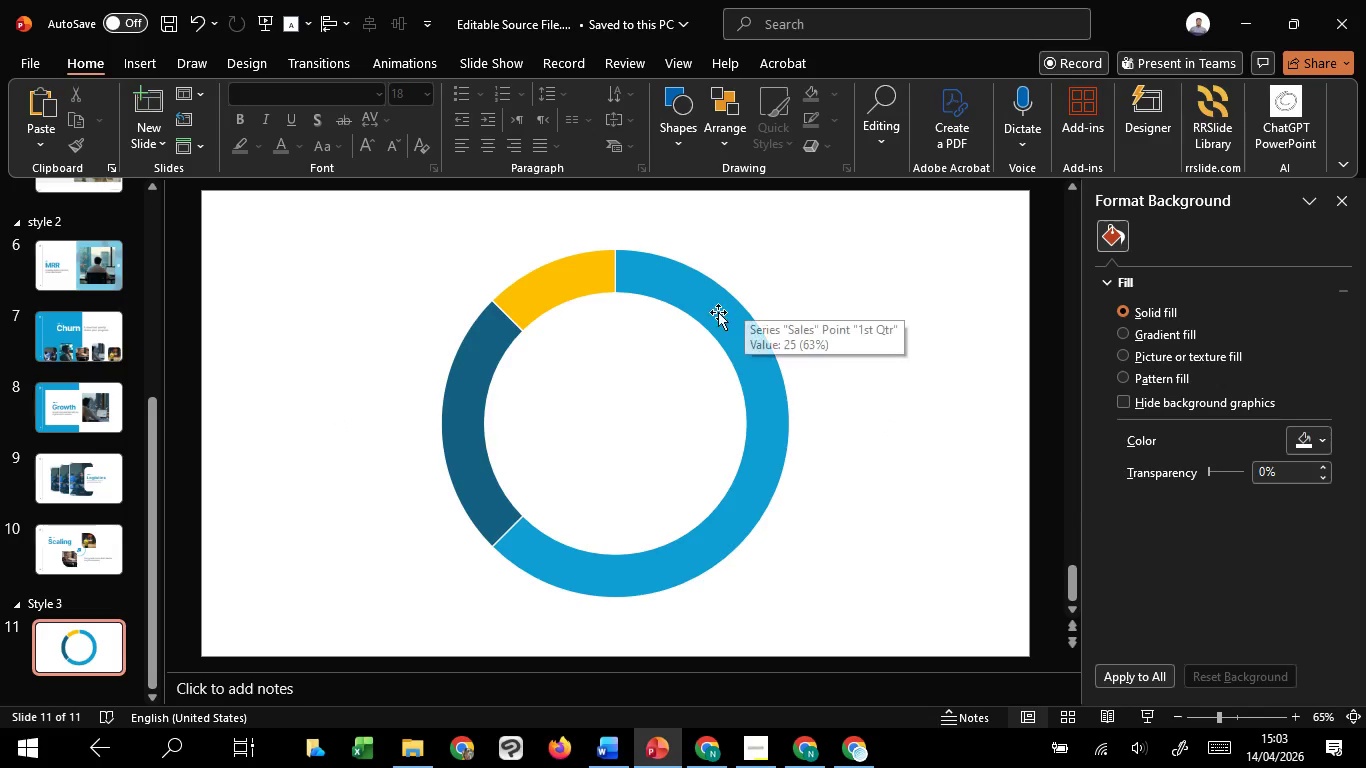 
left_click([718, 312])
 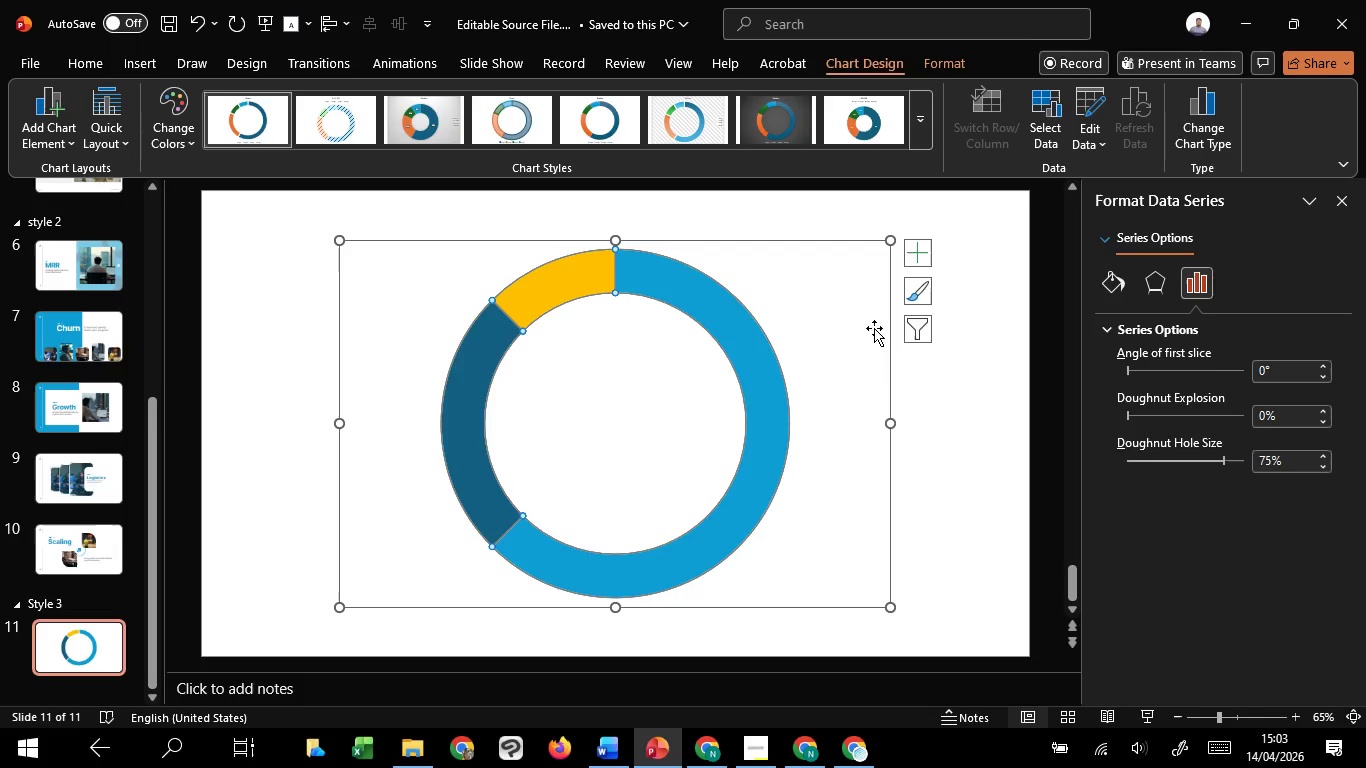 
left_click([892, 328])
 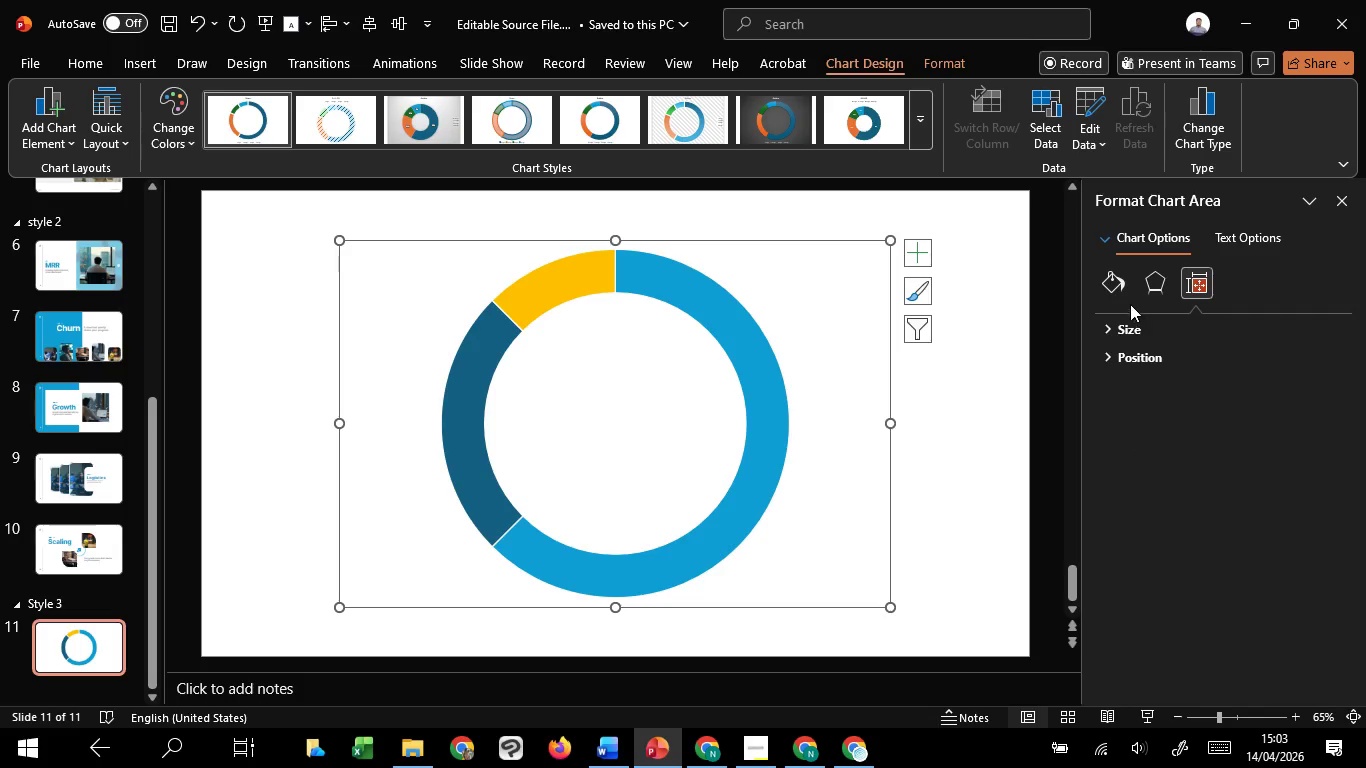 
left_click([1114, 296])
 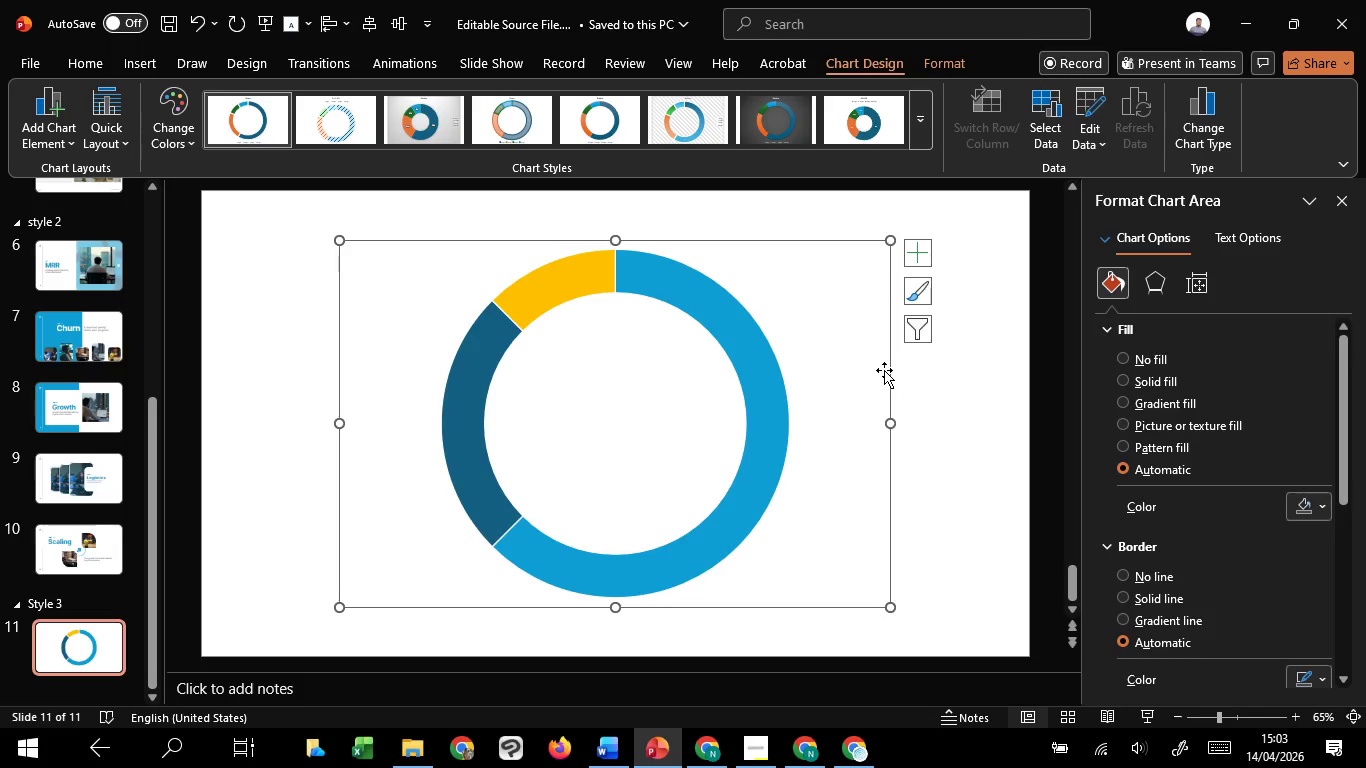 
left_click_drag(start_coordinate=[892, 358], to_coordinate=[725, 341])
 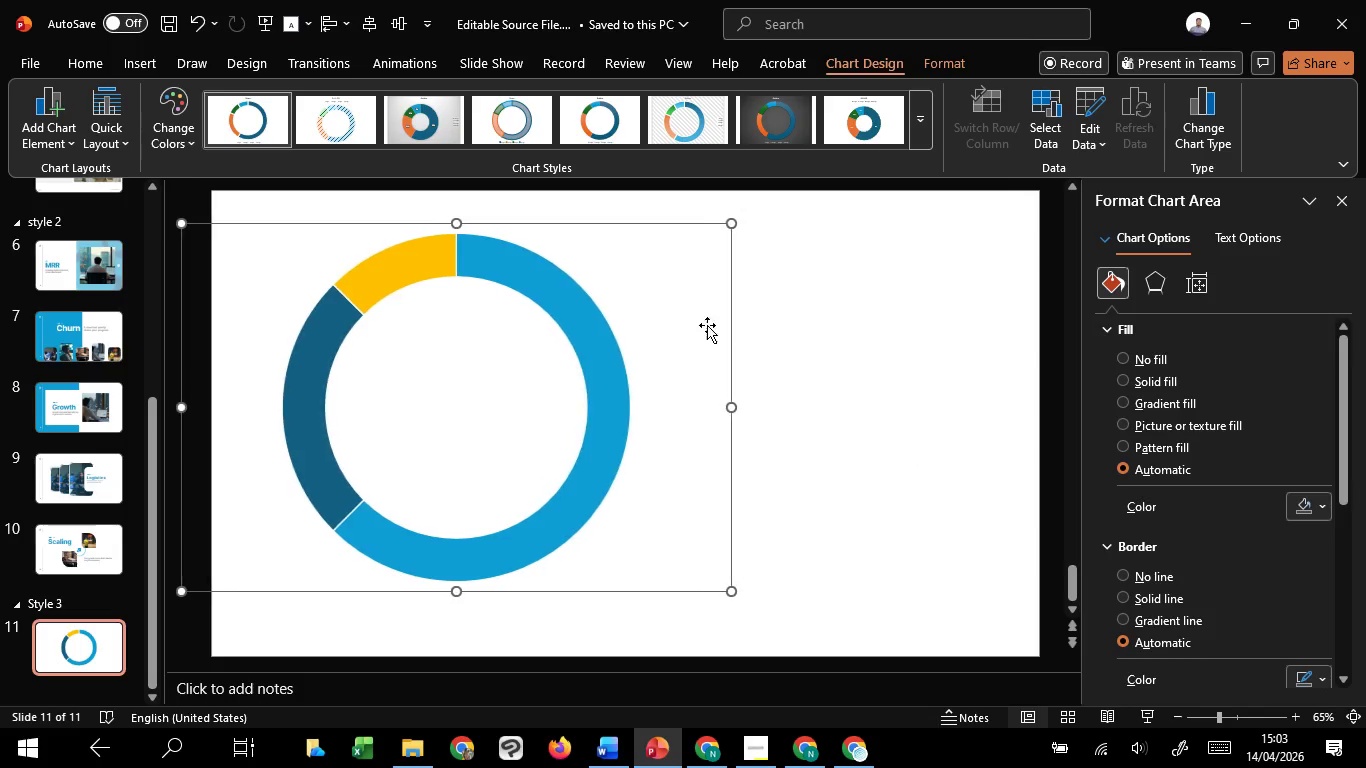 
hold_key(key=ControlLeft, duration=1.8)
hold_key(key=ShiftLeft, duration=1.51)
left_click_drag(start_coordinate=[734, 221], to_coordinate=[696, 279])
 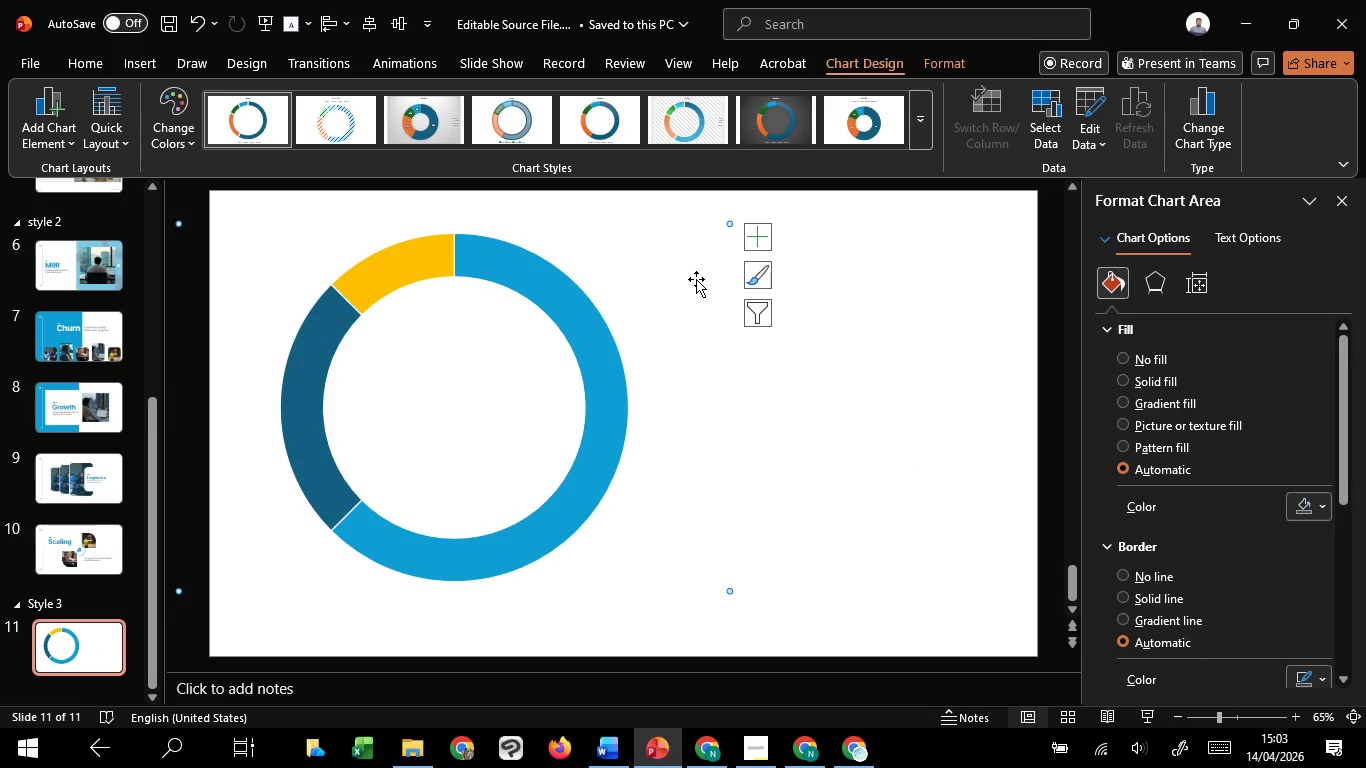 
key(Control+Shift+ShiftLeft)
 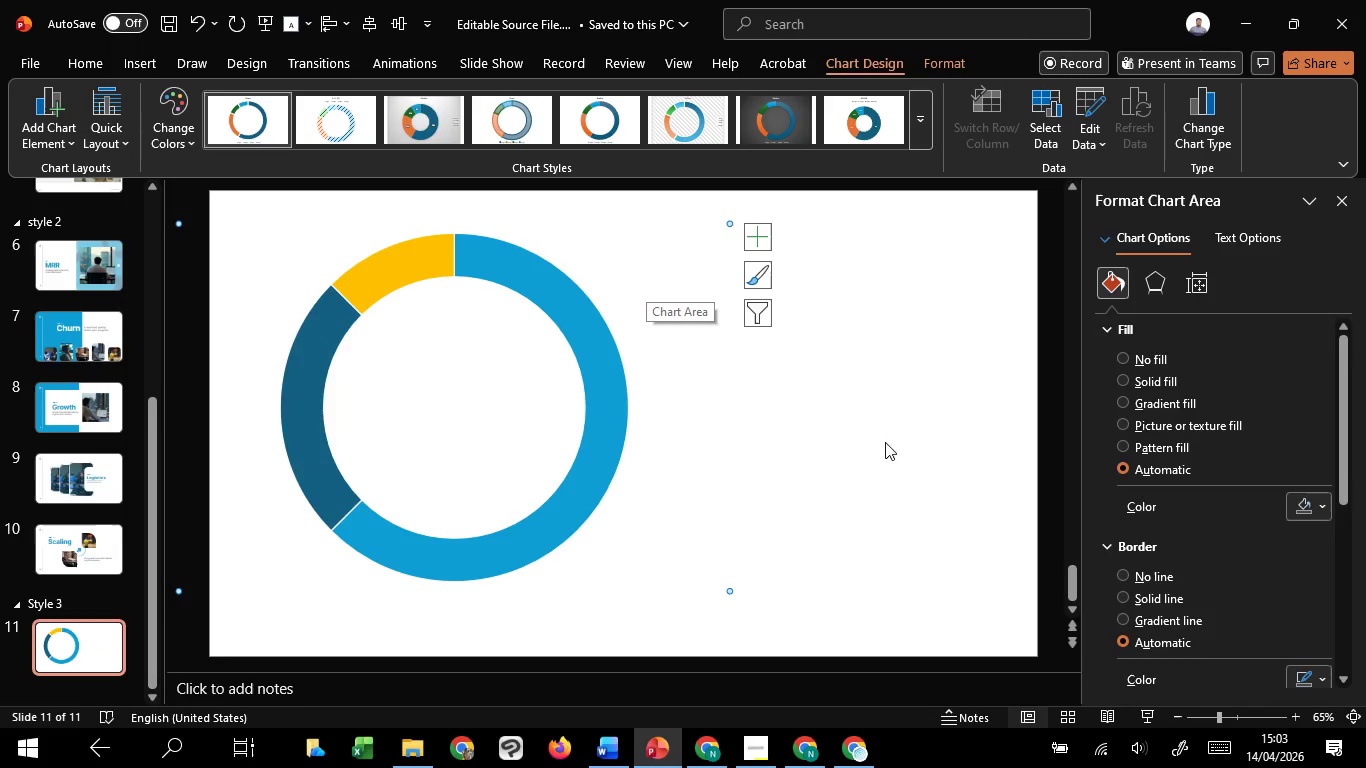 
left_click([943, 458])
 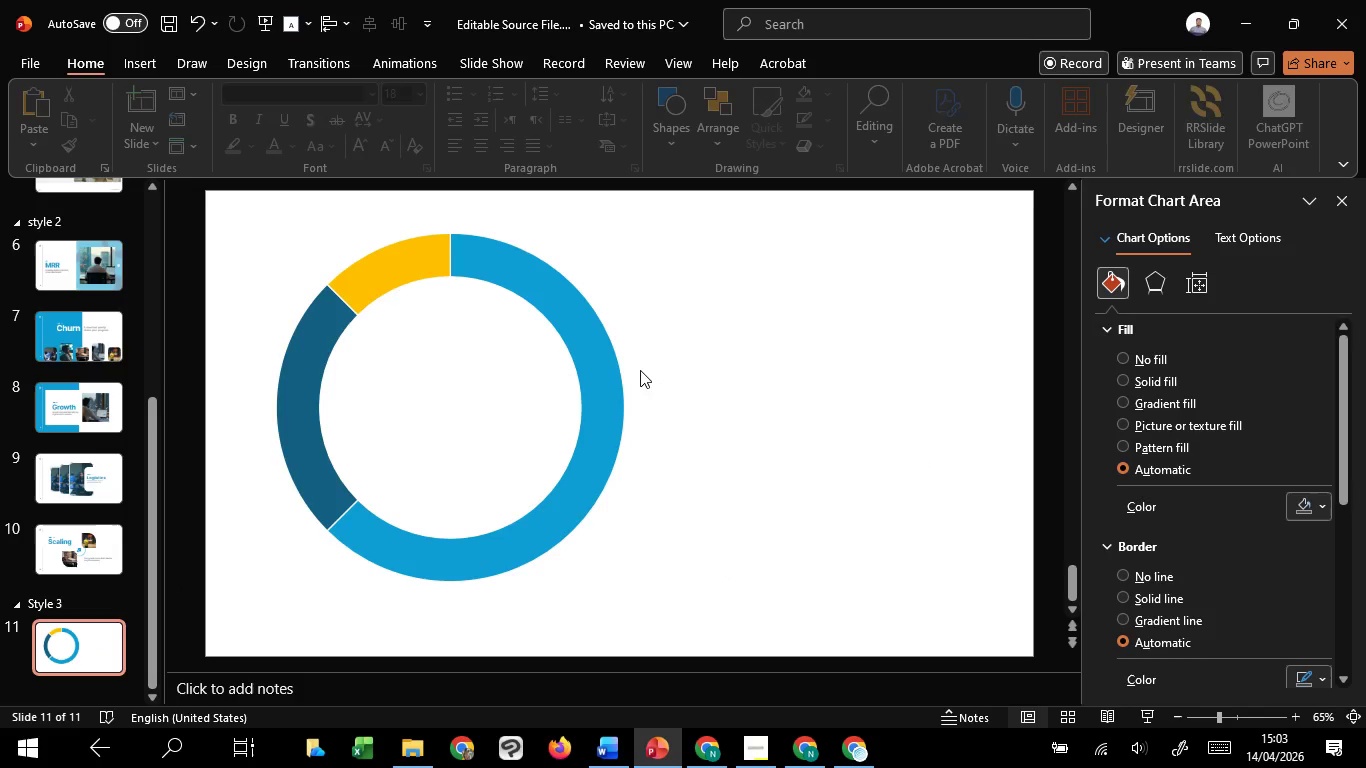 
left_click([640, 370])
 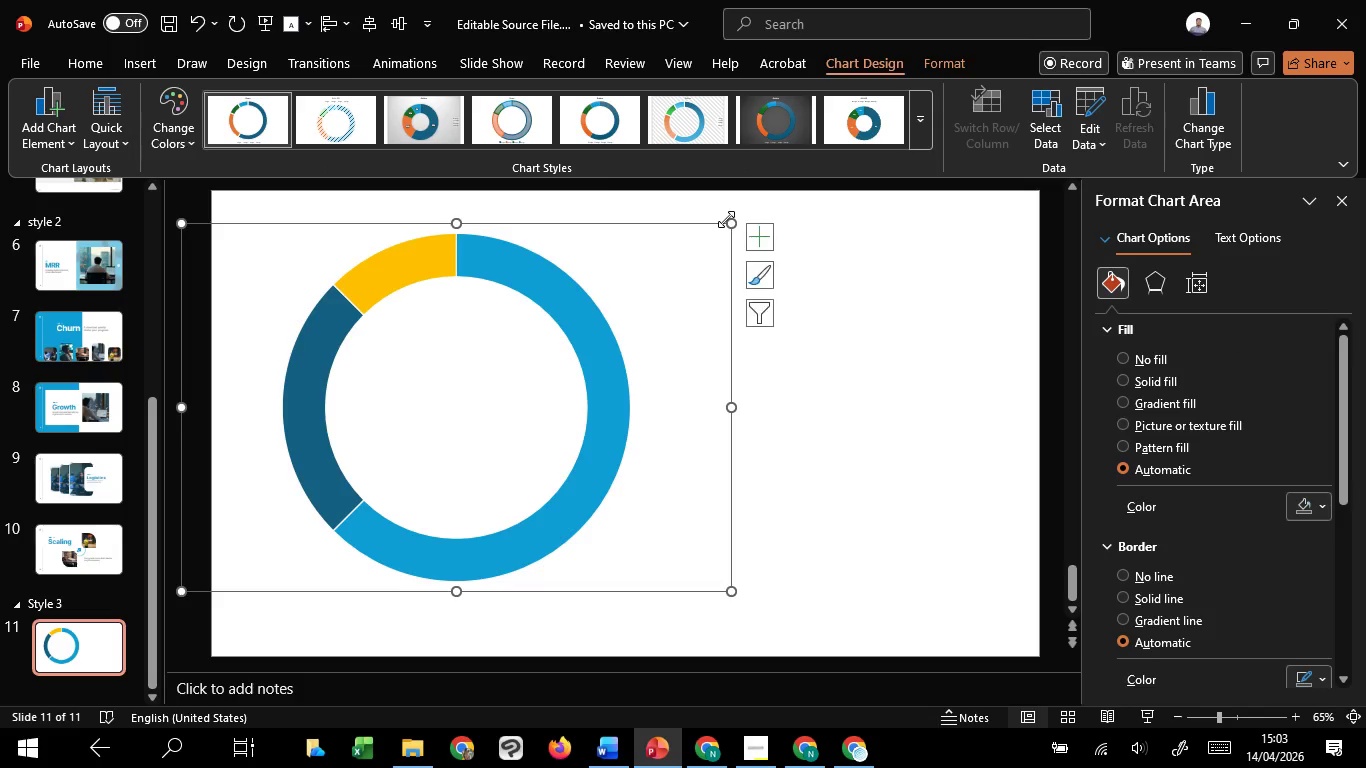 
left_click_drag(start_coordinate=[735, 220], to_coordinate=[640, 310])
 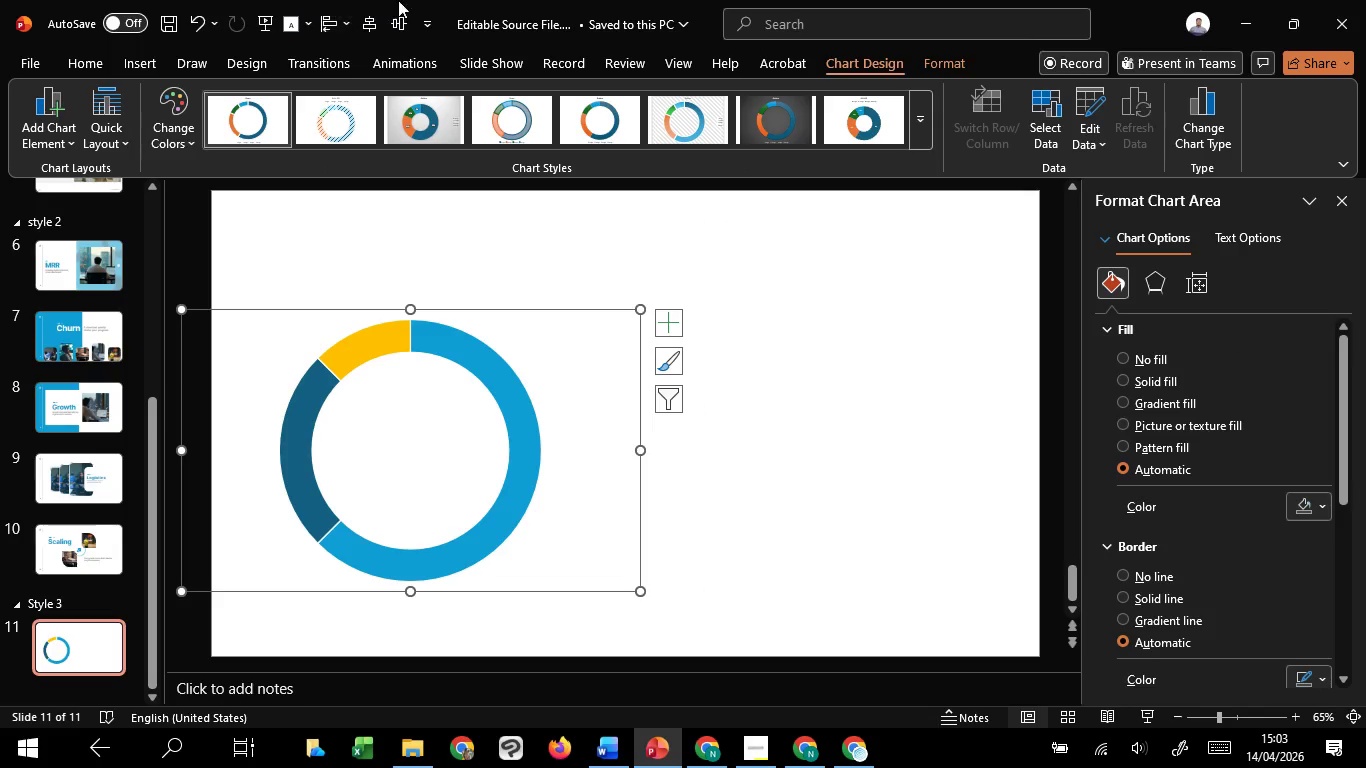 
left_click([406, 15])
 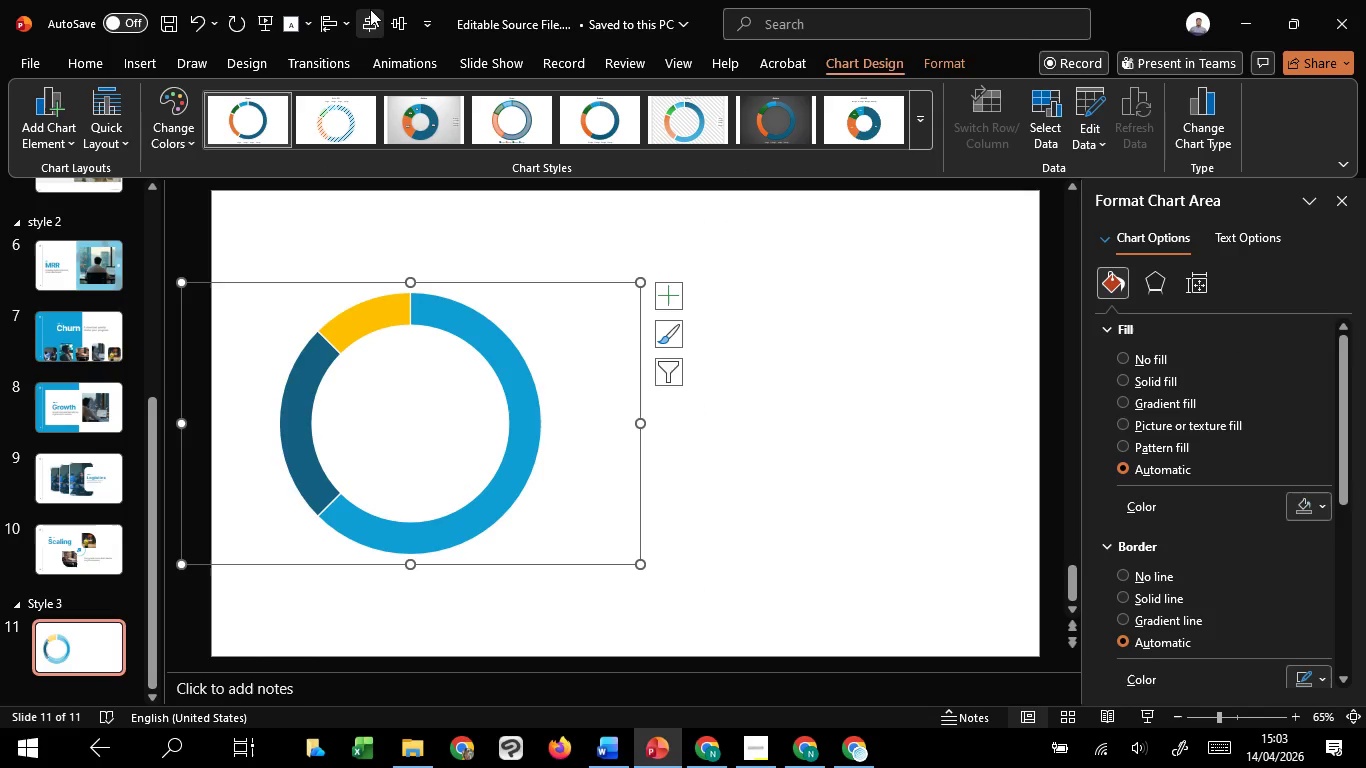 
left_click([370, 9])
 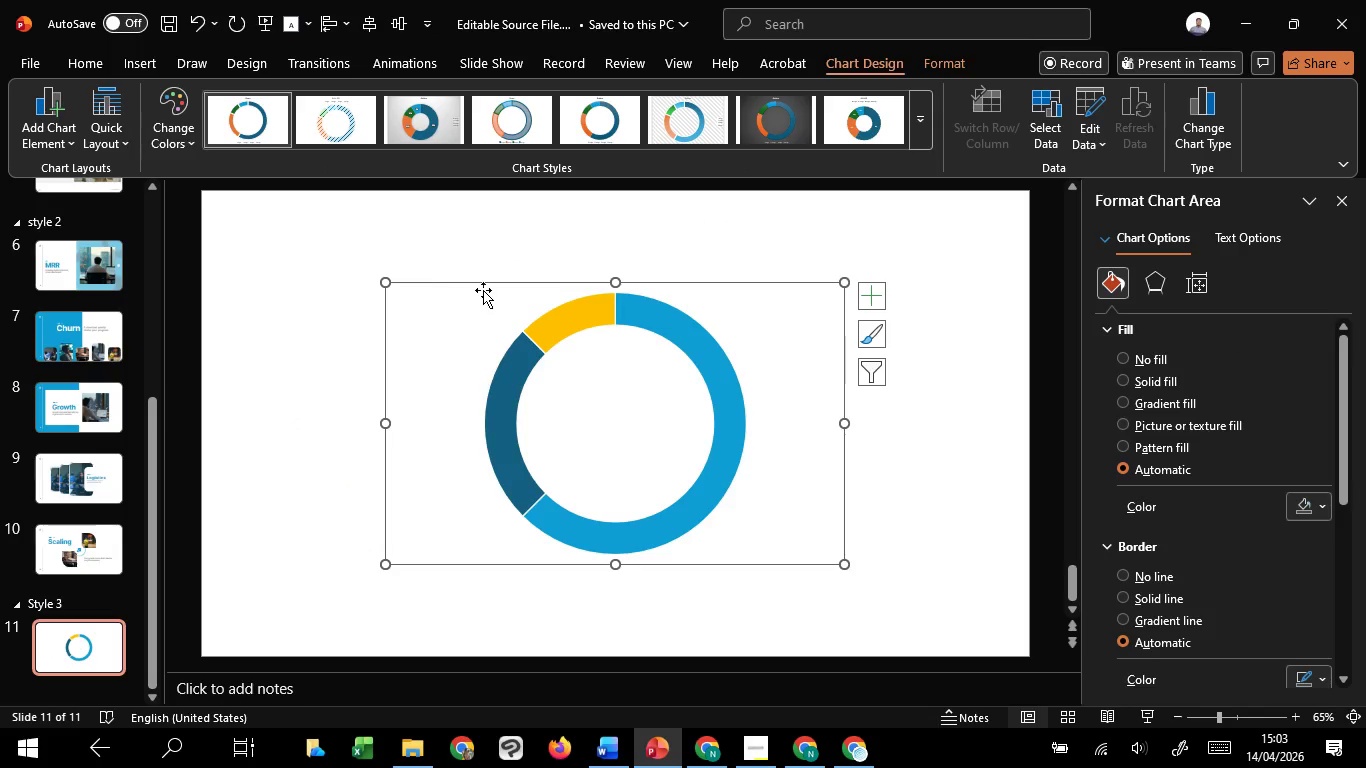 
left_click_drag(start_coordinate=[486, 285], to_coordinate=[266, 290])
 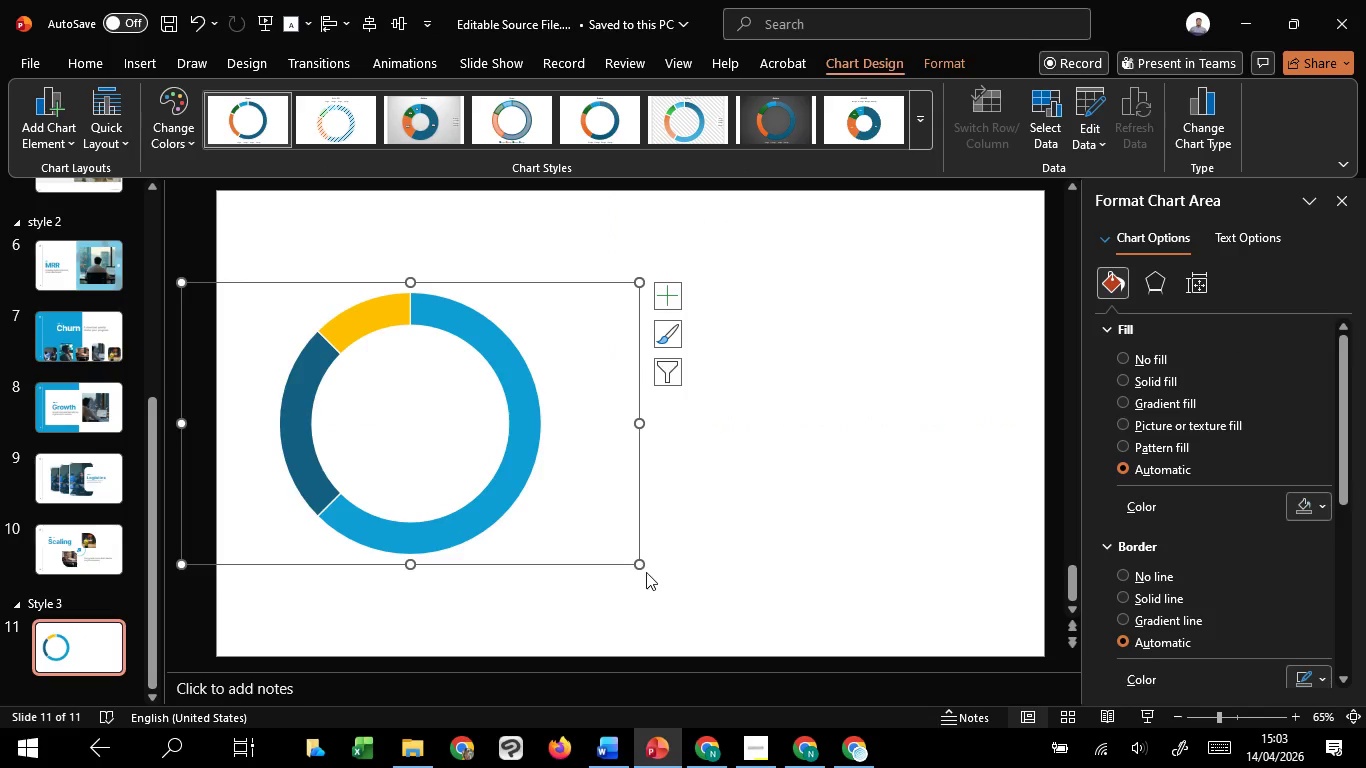 
hold_key(key=ControlLeft, duration=0.78)
left_click_drag(start_coordinate=[641, 566], to_coordinate=[671, 591])
 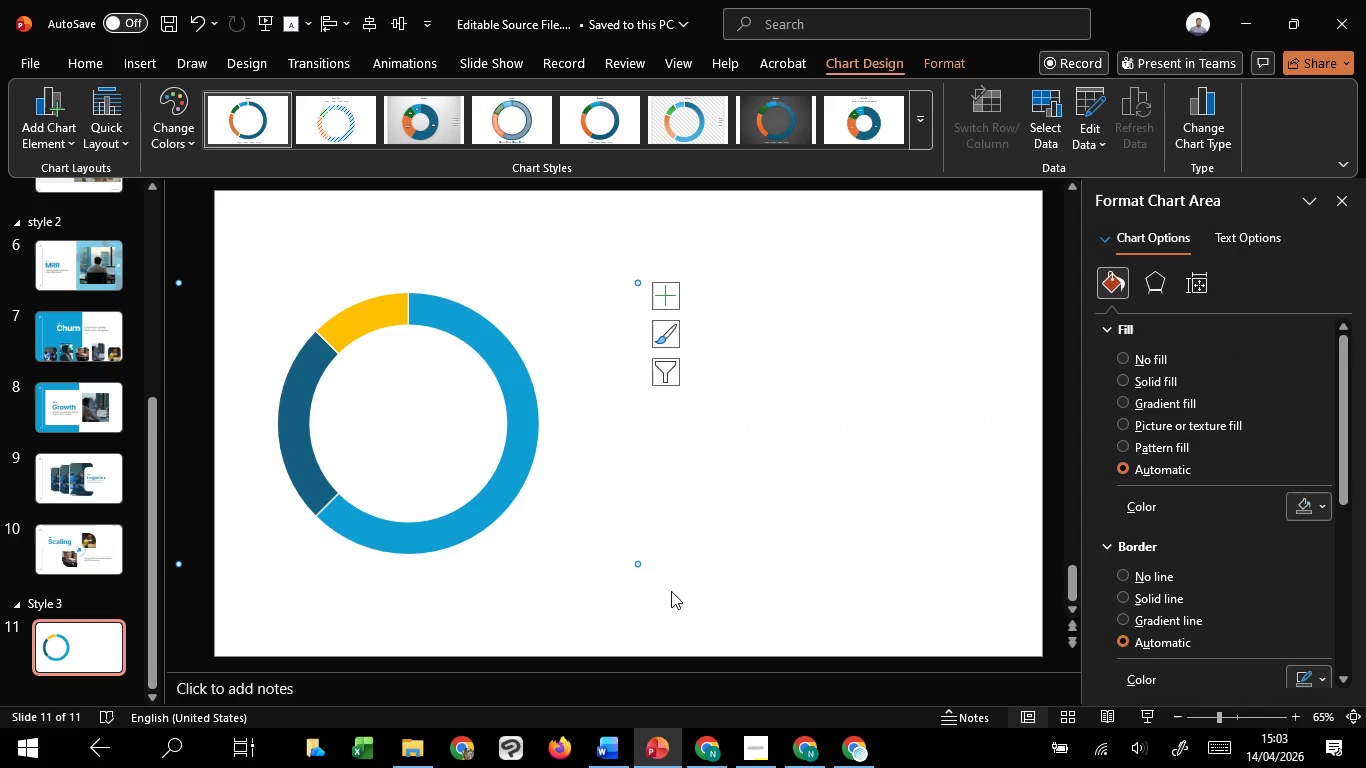 
hold_key(key=ControlLeft, duration=12.47)
double_click([492, 503])
 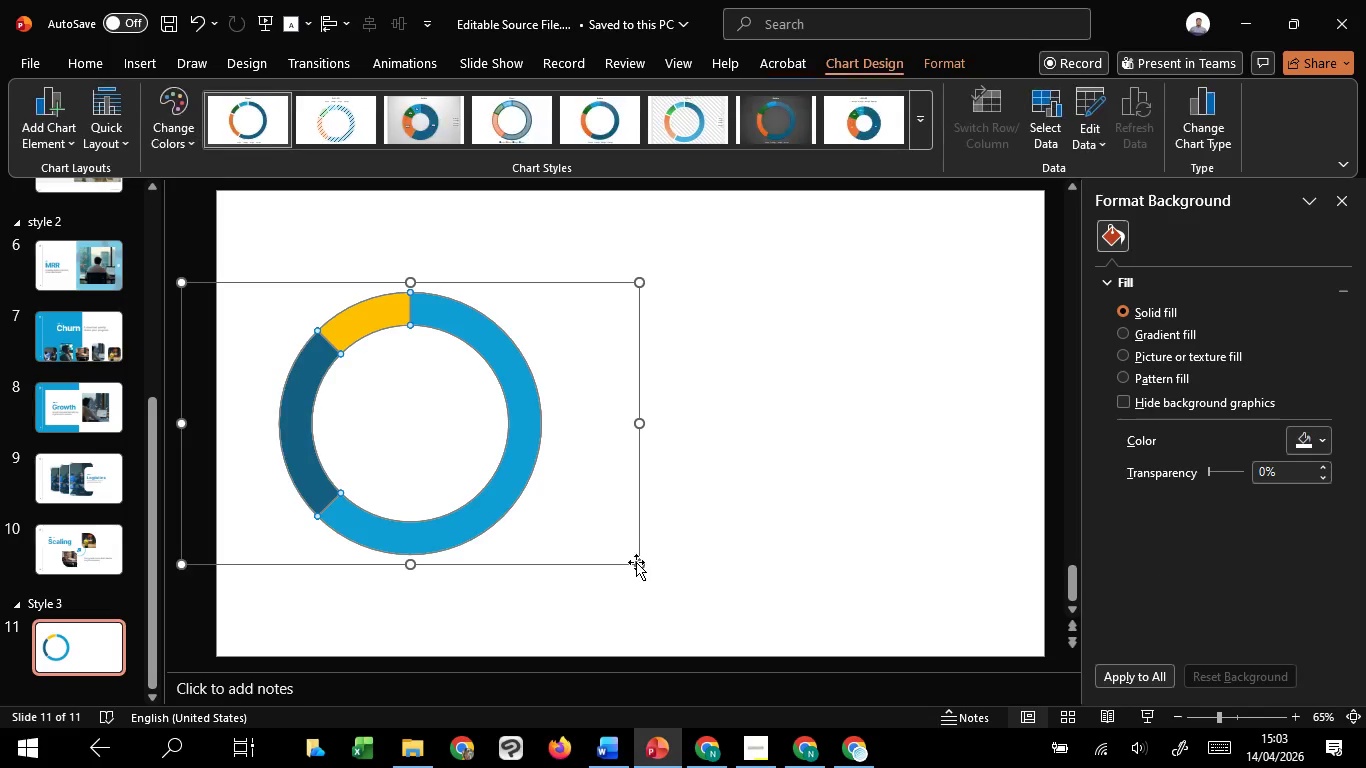 
left_click([636, 562])
 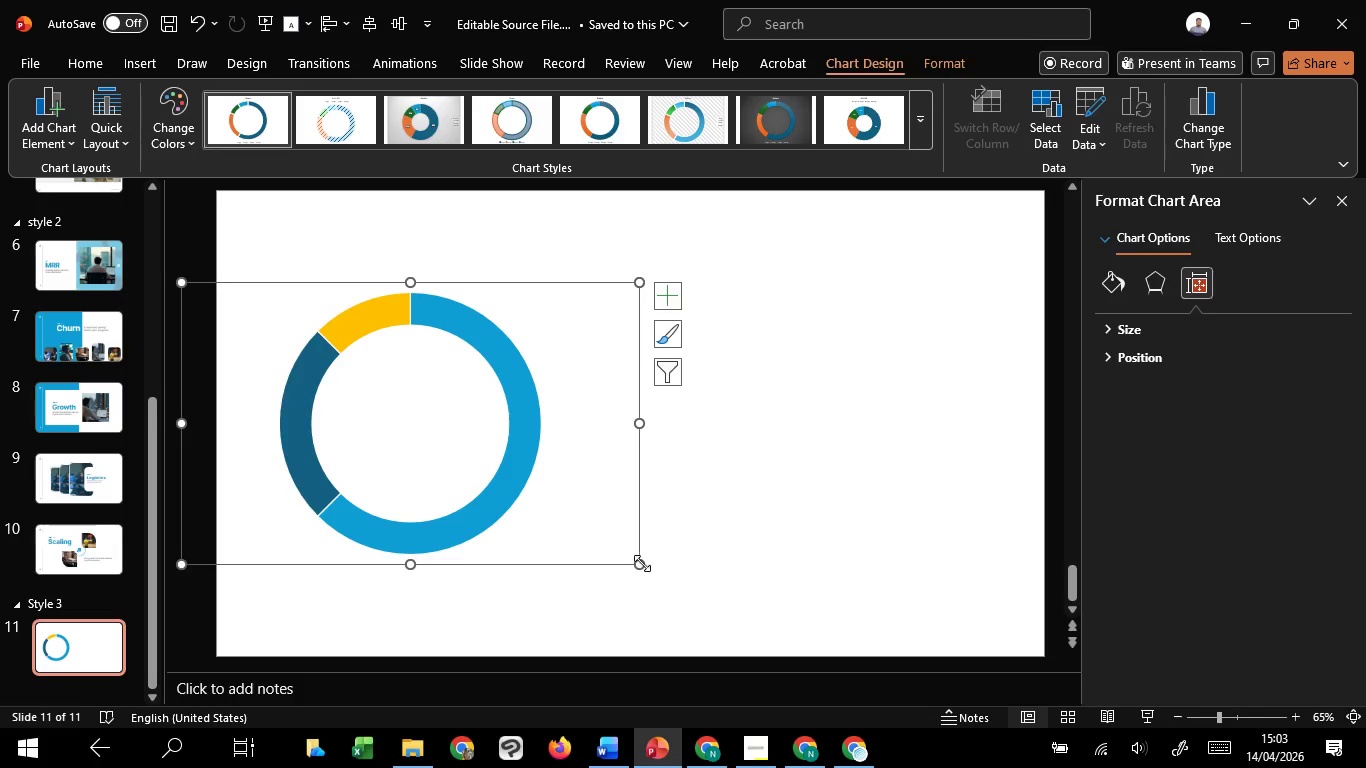 
left_click_drag(start_coordinate=[642, 563], to_coordinate=[674, 592])
 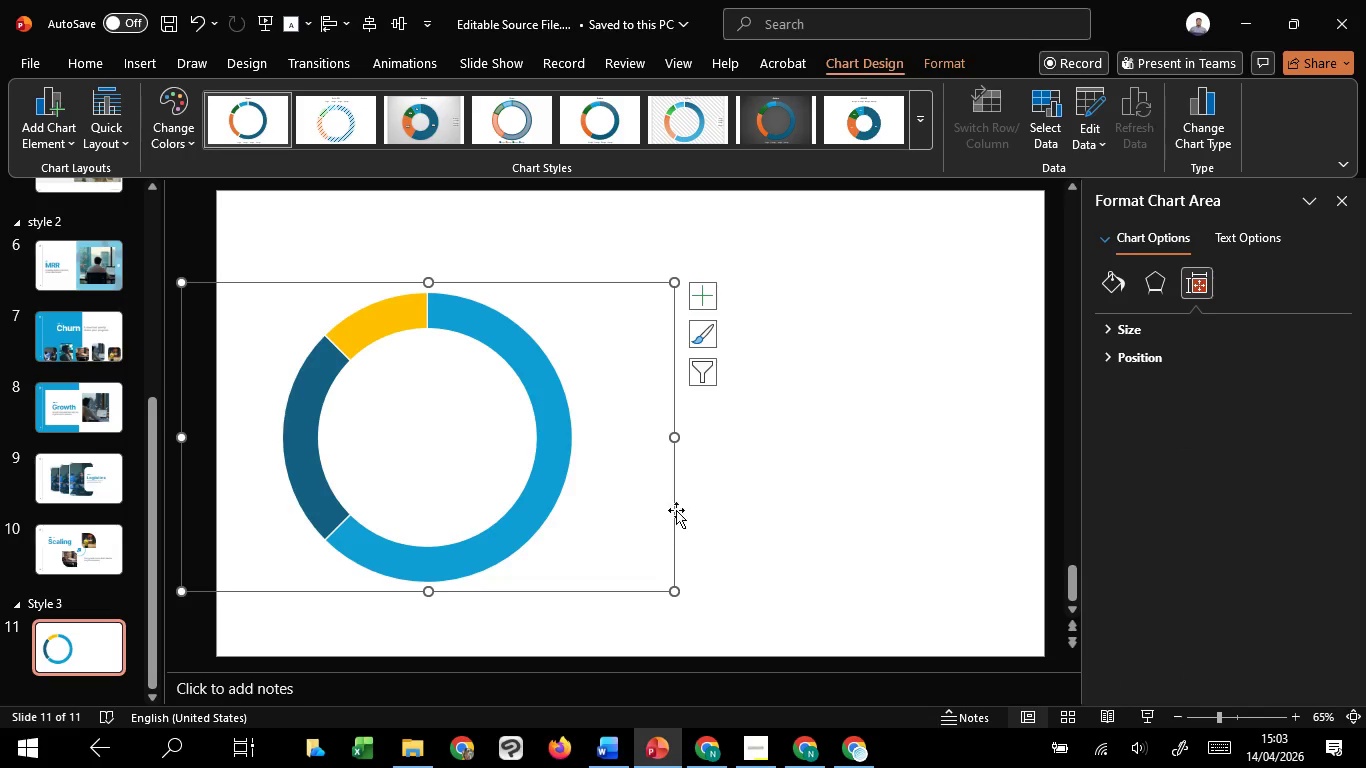 
left_click_drag(start_coordinate=[676, 510], to_coordinate=[678, 498])
 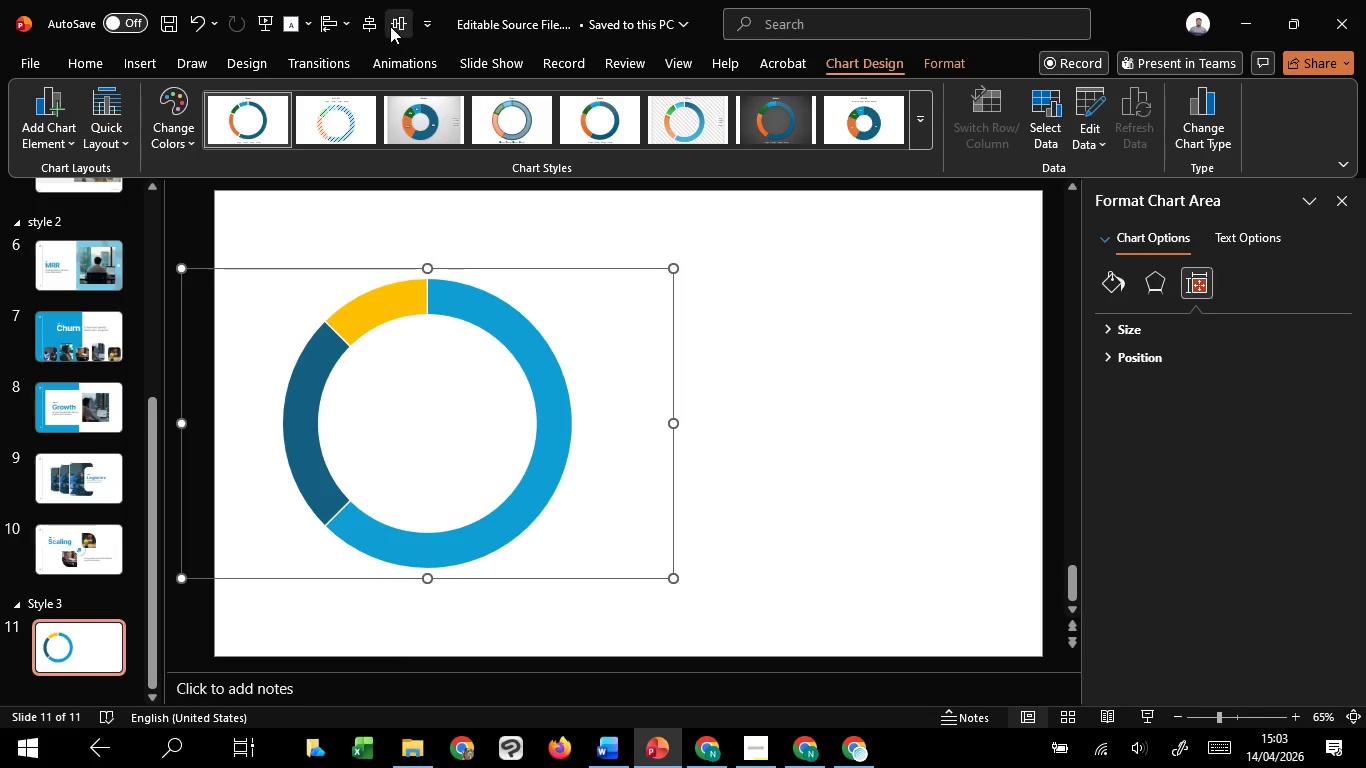 
left_click([390, 26])
 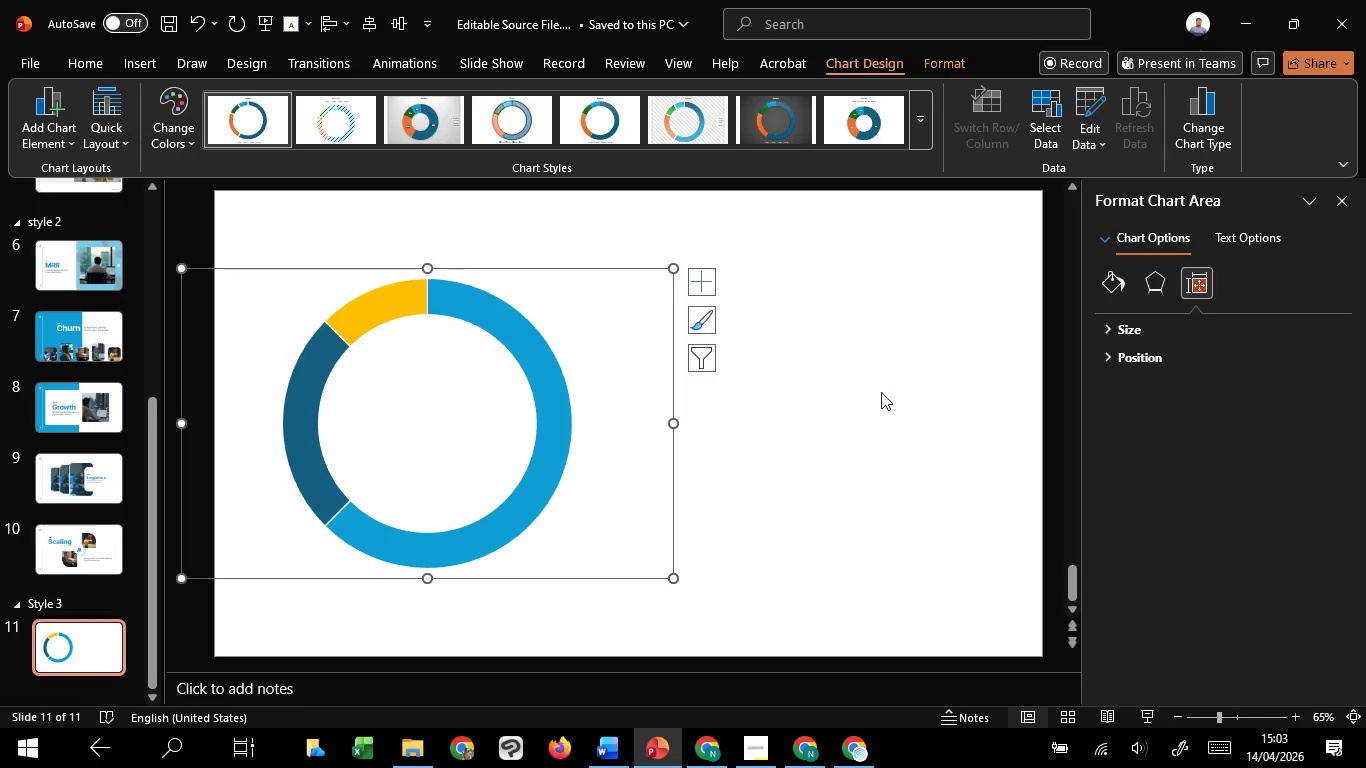 
left_click([886, 399])
 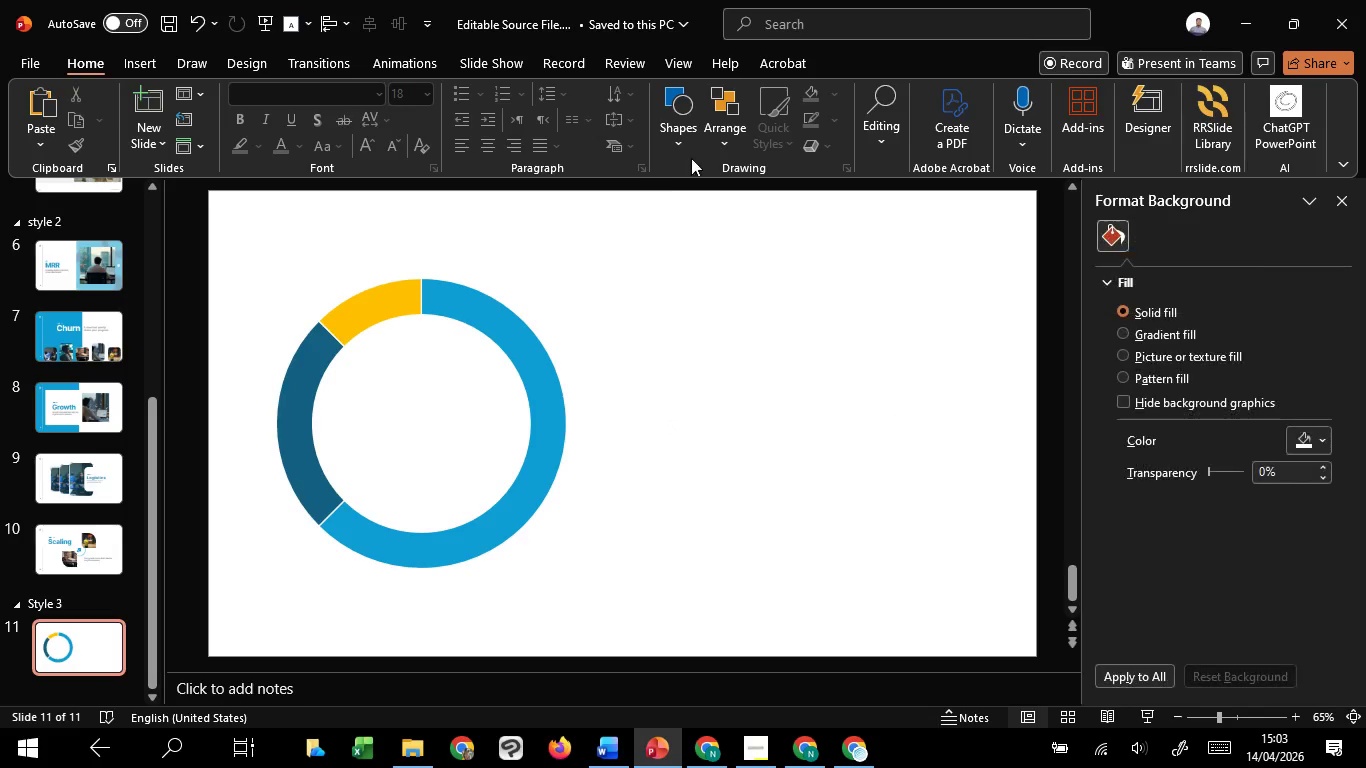 
left_click([676, 134])
 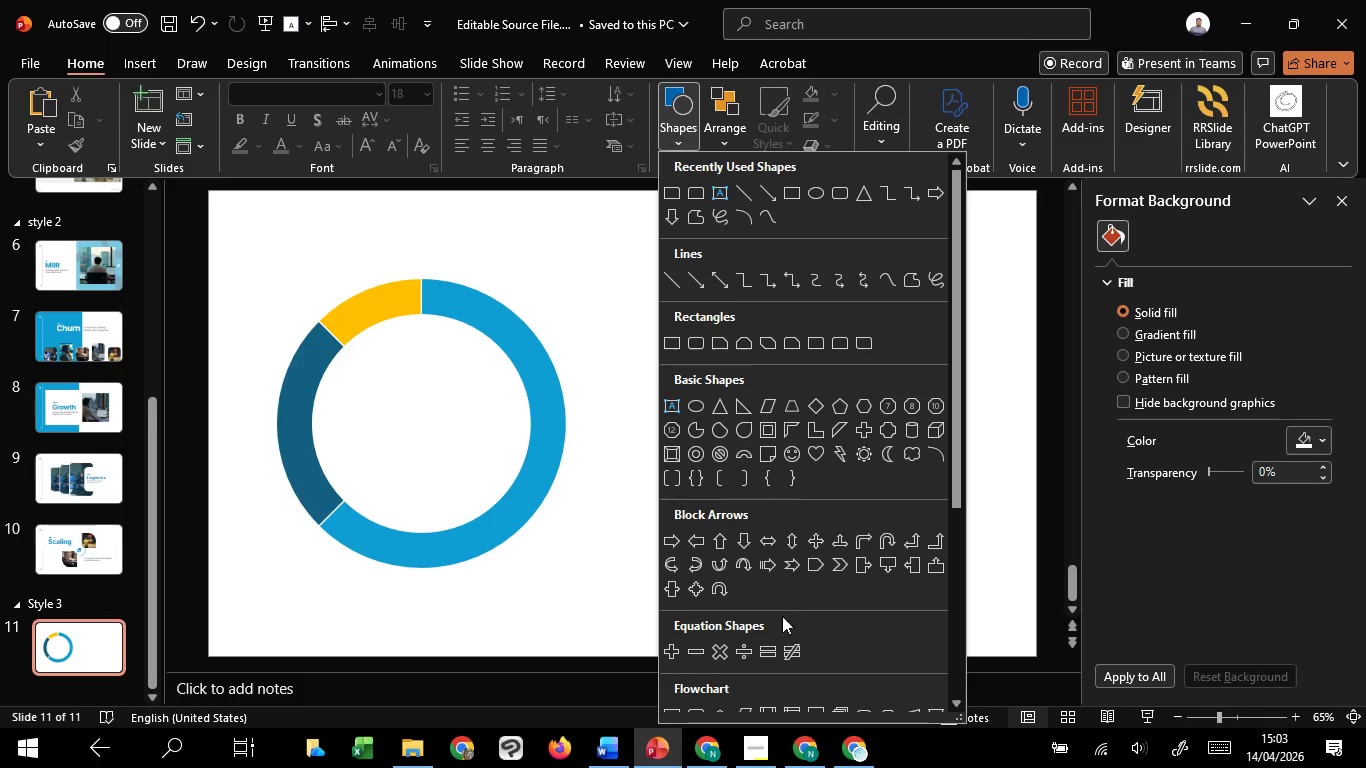 
left_click([703, 432])
 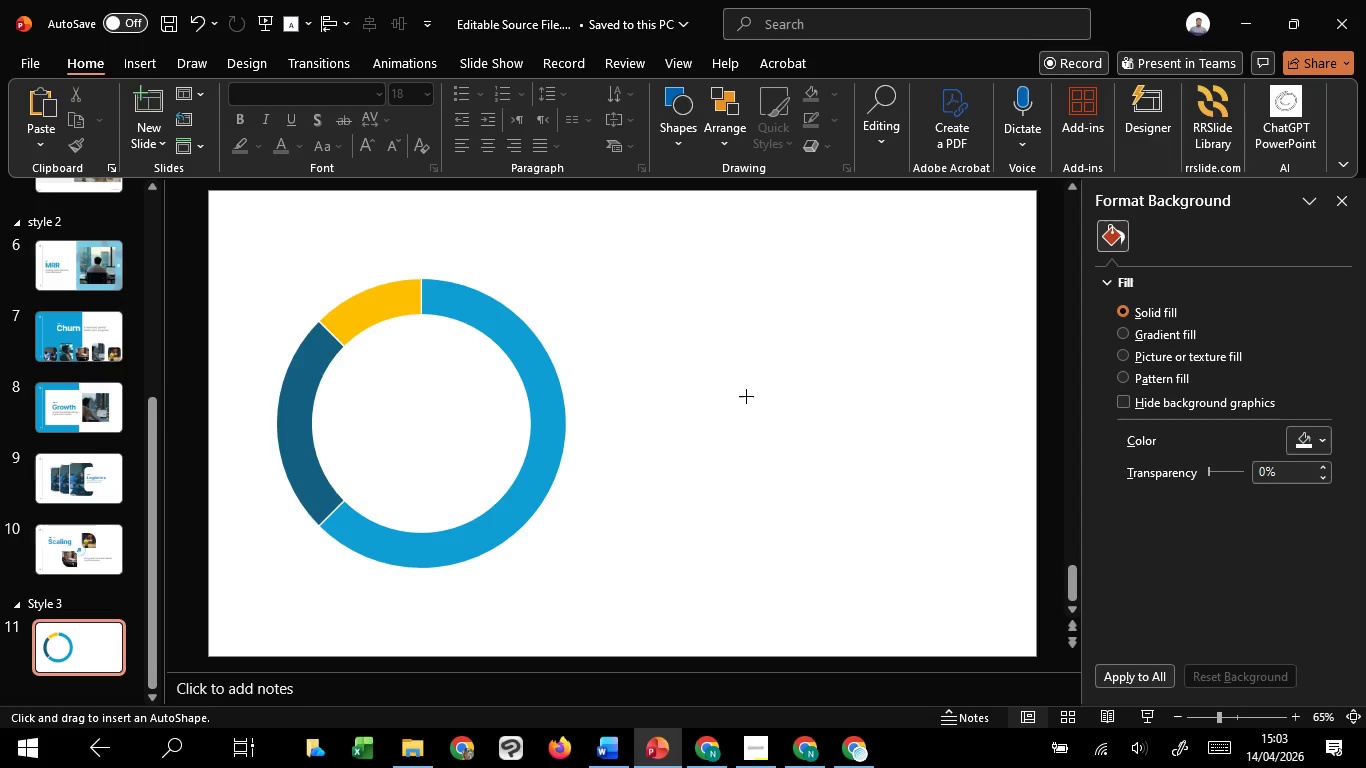 
hold_key(key=ControlLeft, duration=2.17)
hold_key(key=ShiftLeft, duration=1.52)
left_click_drag(start_coordinate=[746, 396], to_coordinate=[657, 555])
 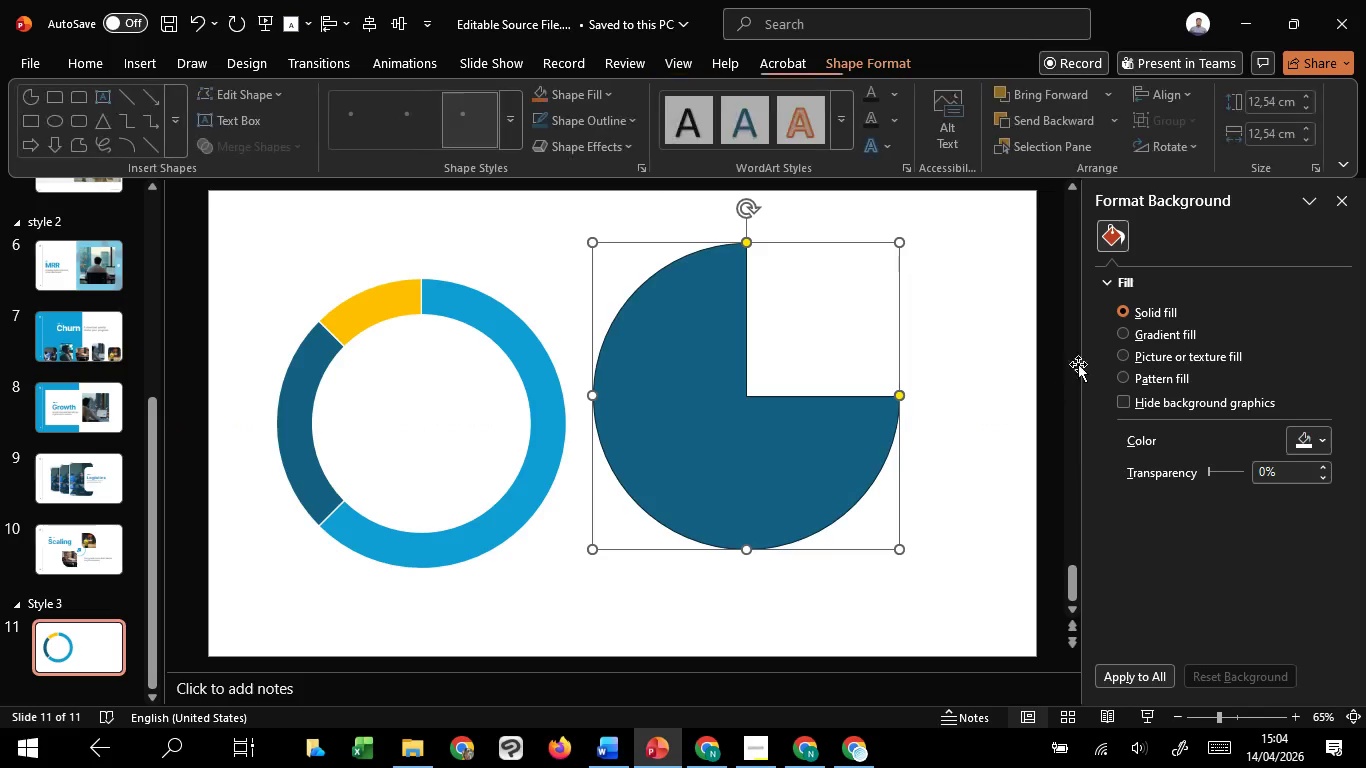 
hold_key(key=ShiftLeft, duration=0.52)
 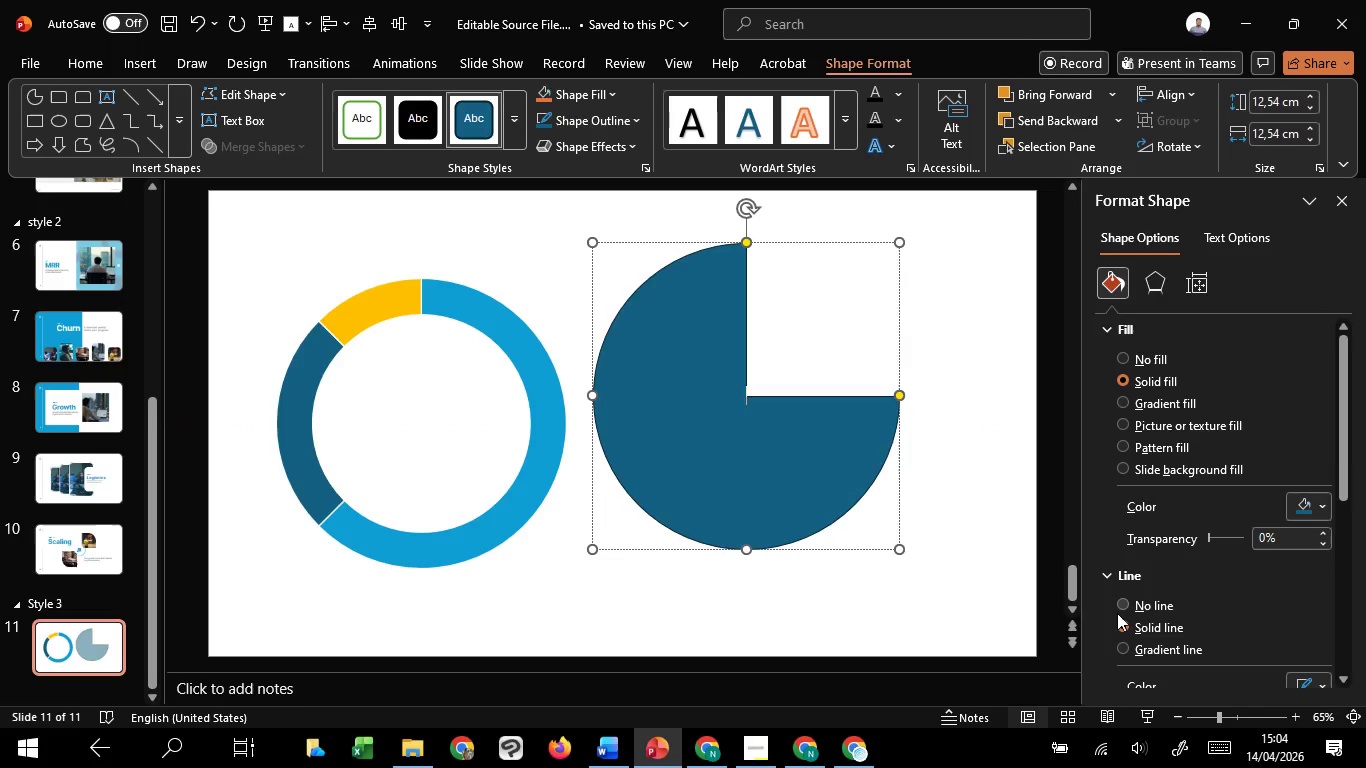 
left_click([1121, 610])
 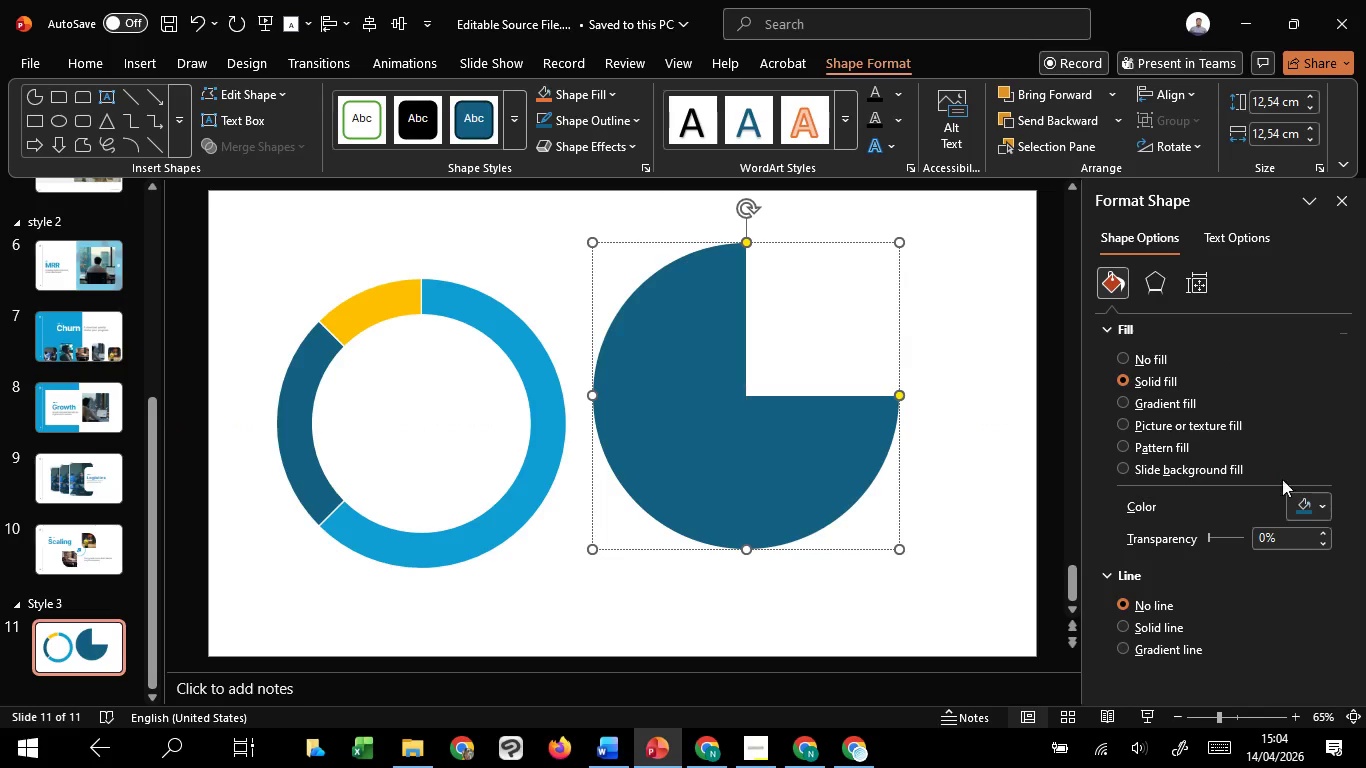 
left_click([1300, 512])
 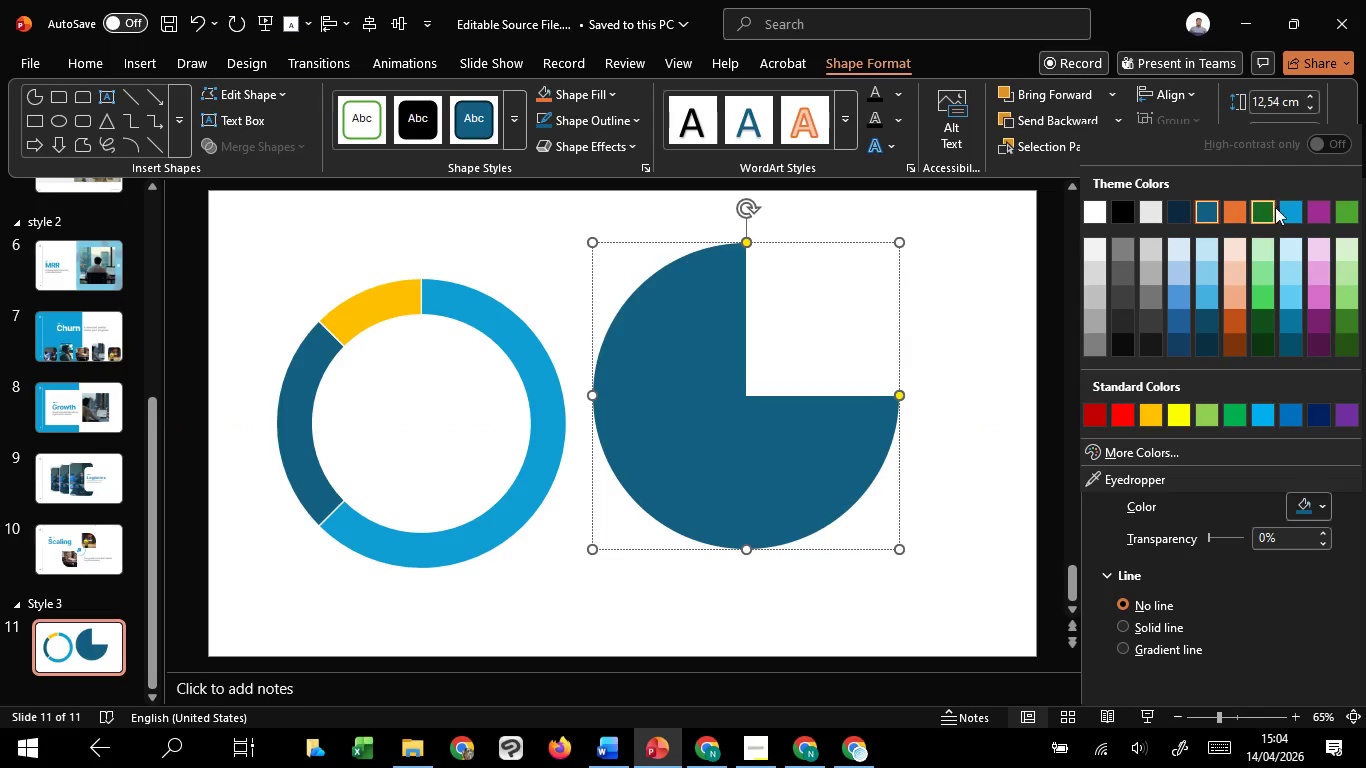 
left_click([1282, 217])
 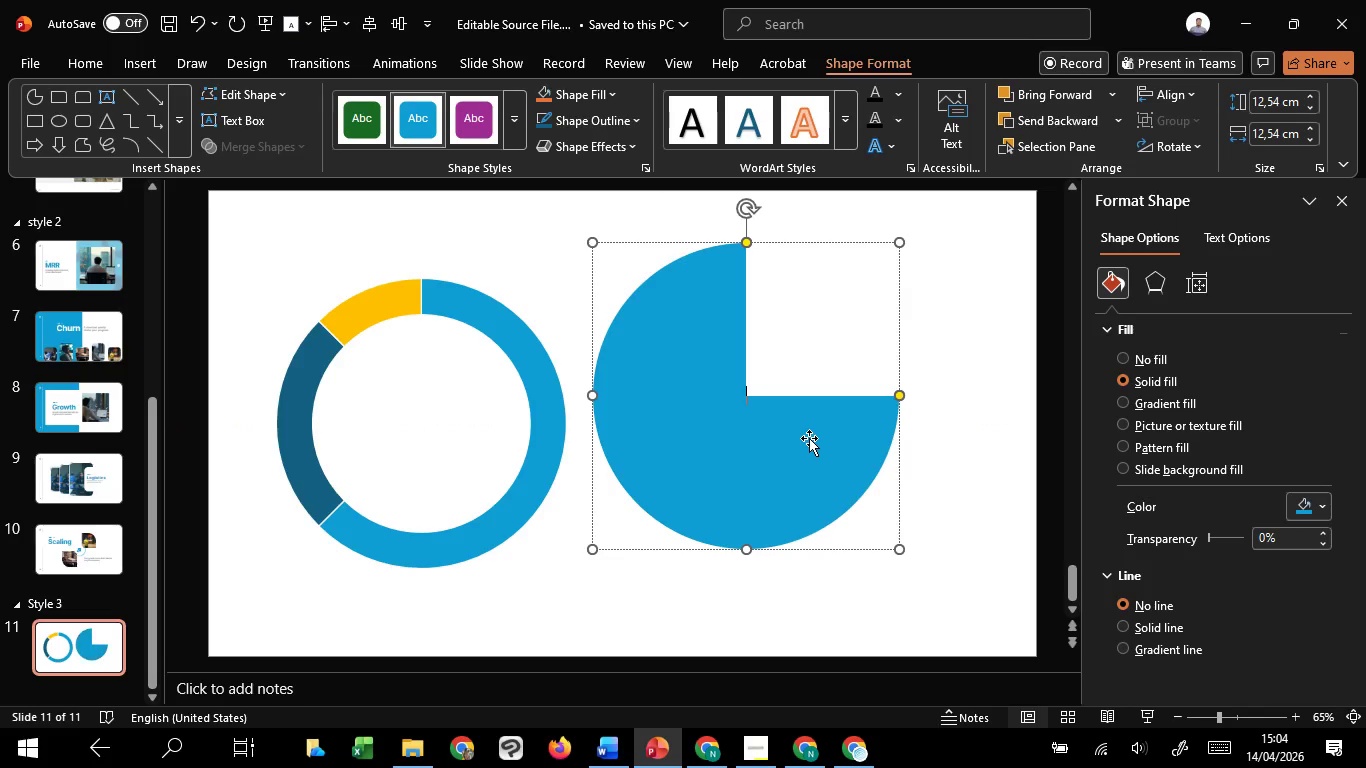 
left_click_drag(start_coordinate=[809, 438], to_coordinate=[481, 466])
 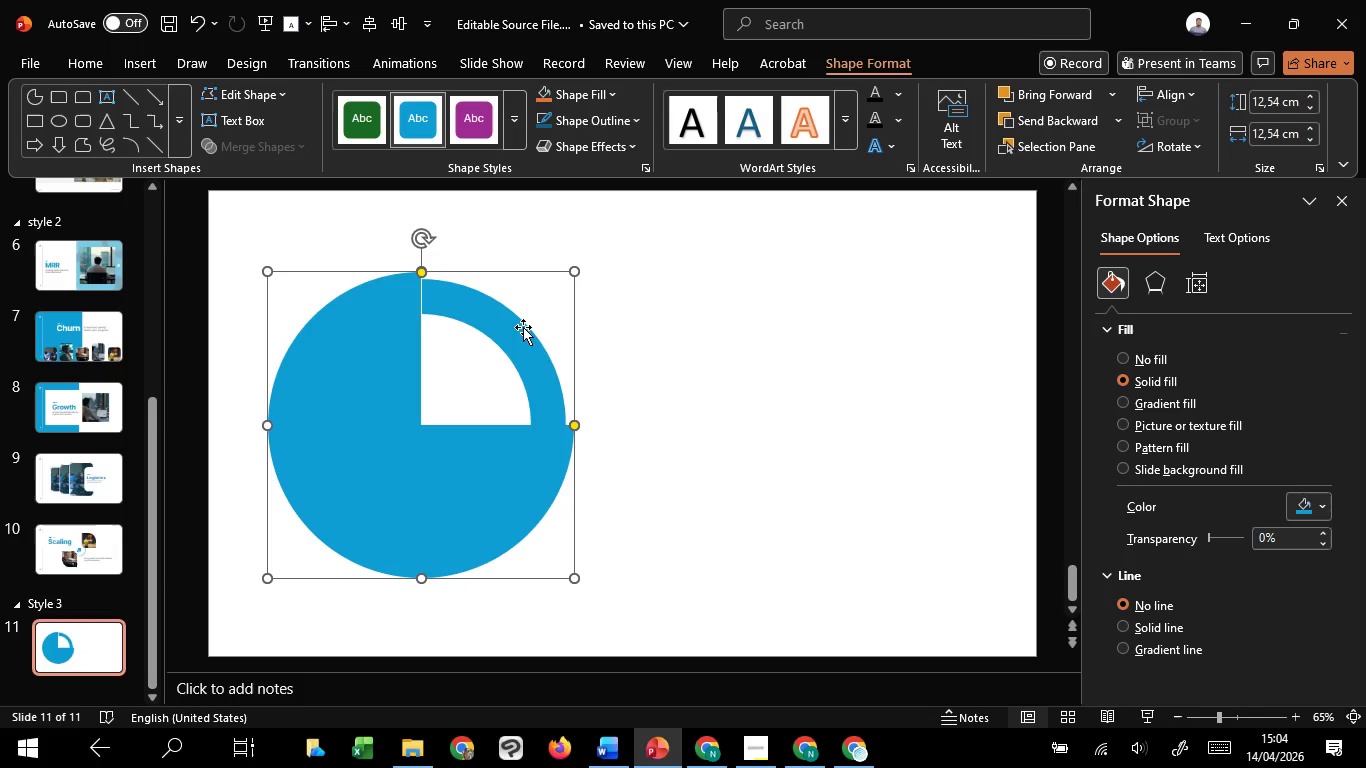 
hold_key(key=ShiftLeft, duration=0.97)
 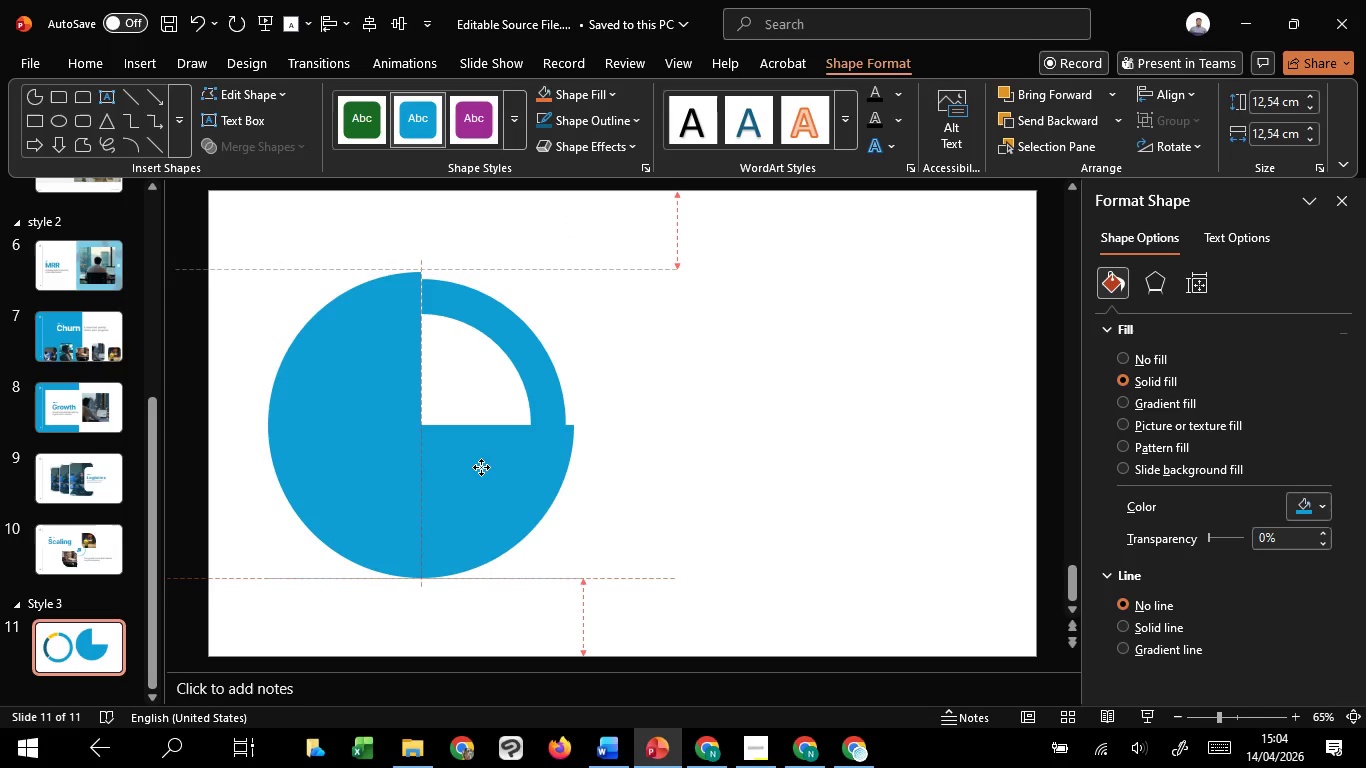 
hold_key(key=ShiftLeft, duration=1.52)
left_click([635, 325])
 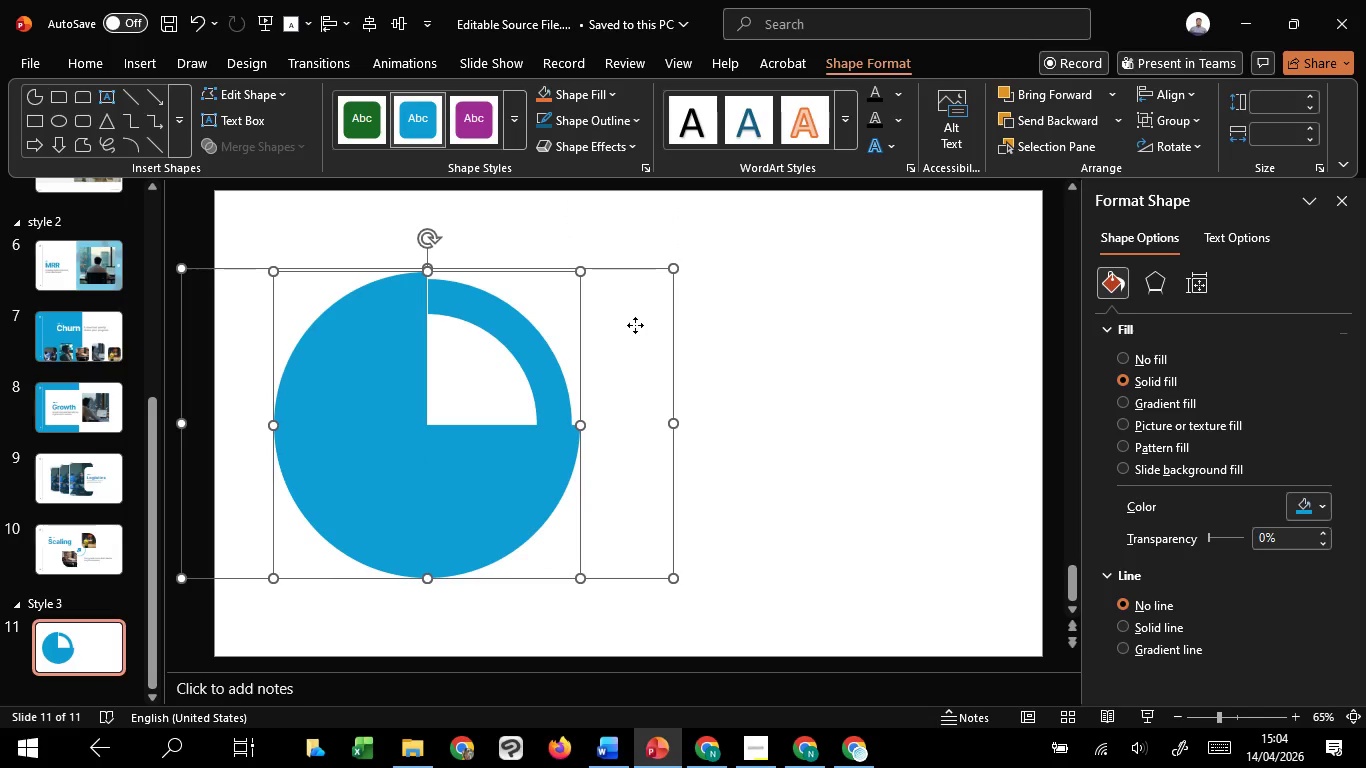 
hold_key(key=ShiftLeft, duration=0.45)
 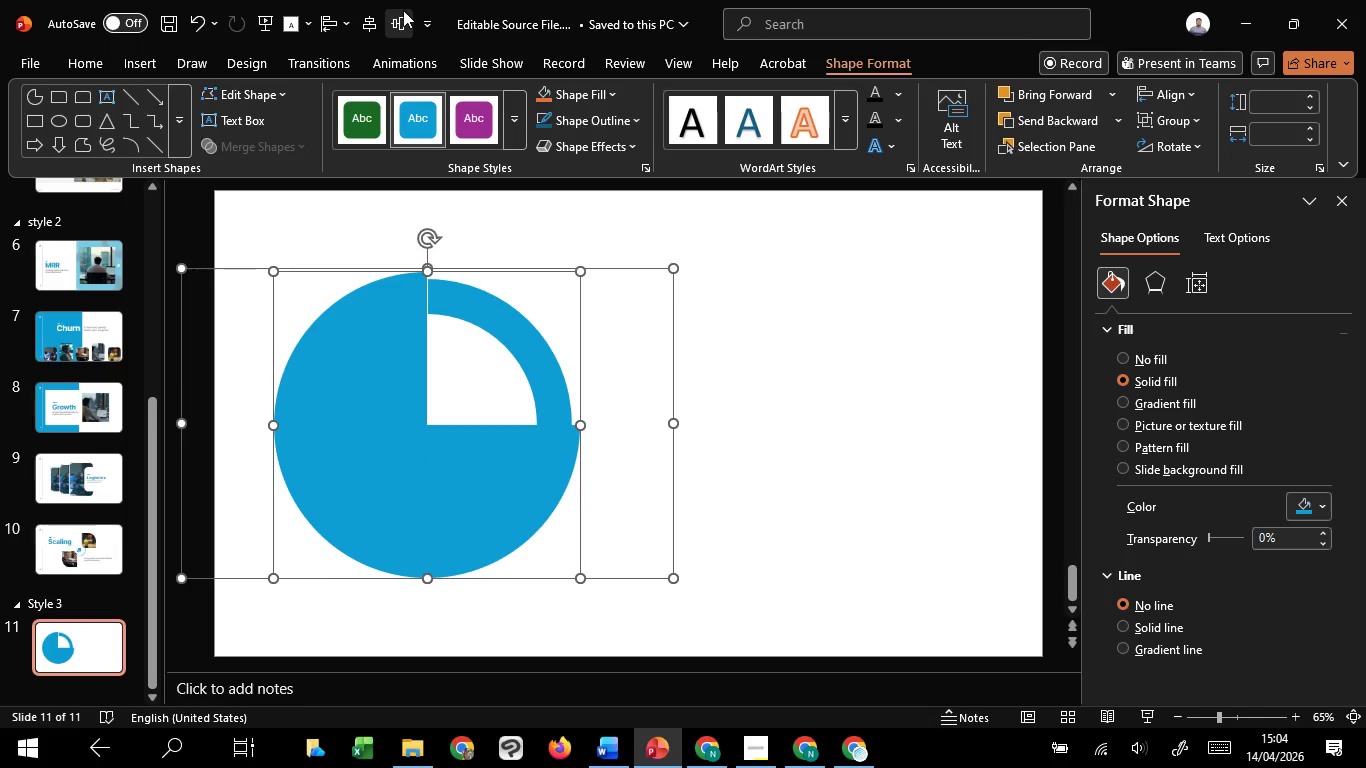 
left_click([403, 10])
 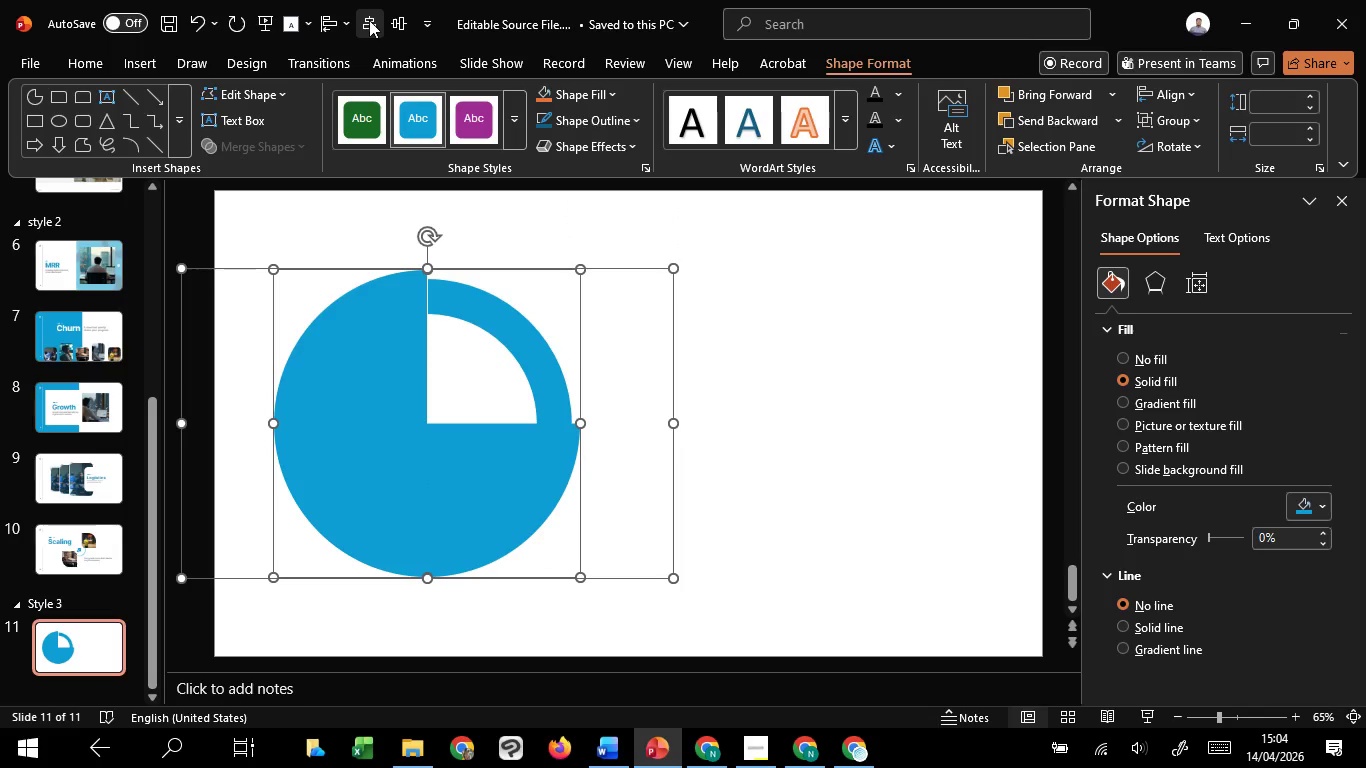 
left_click([369, 20])
 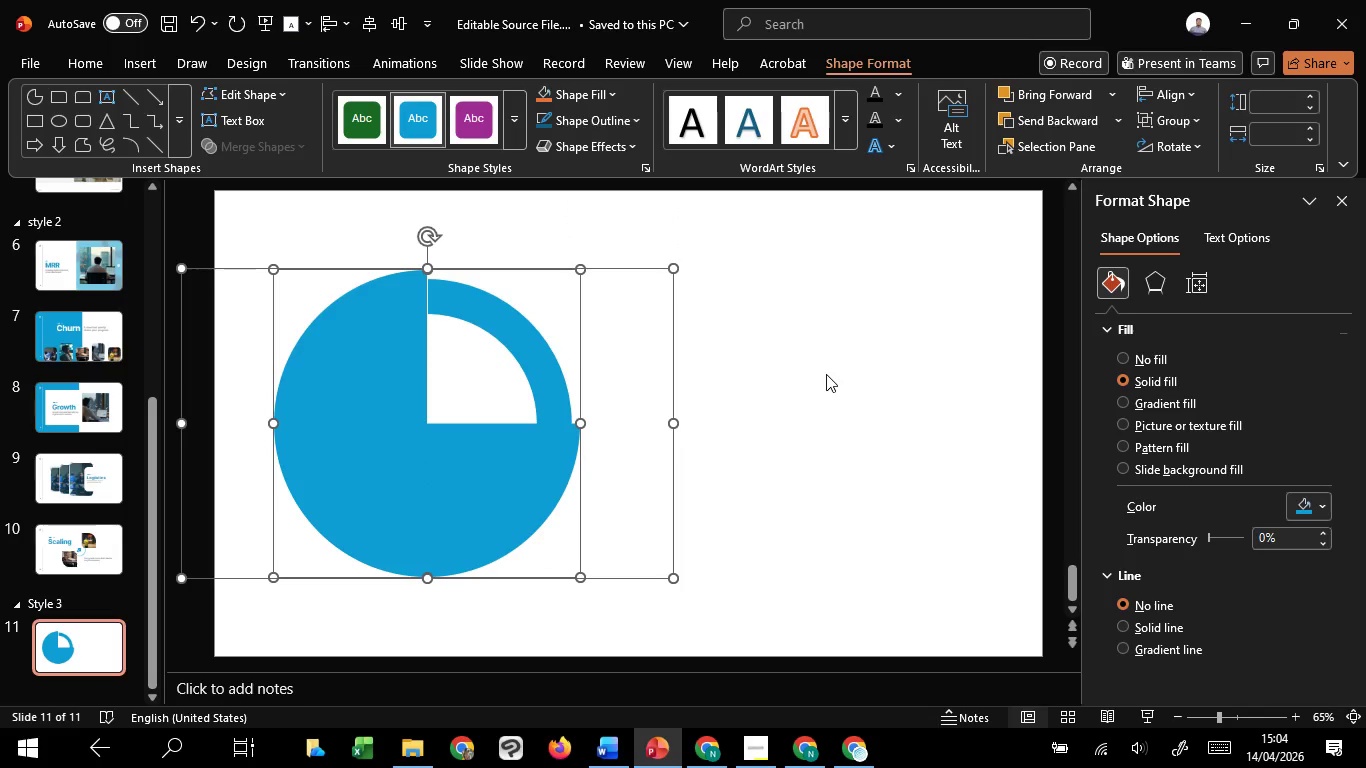 
left_click([826, 374])
 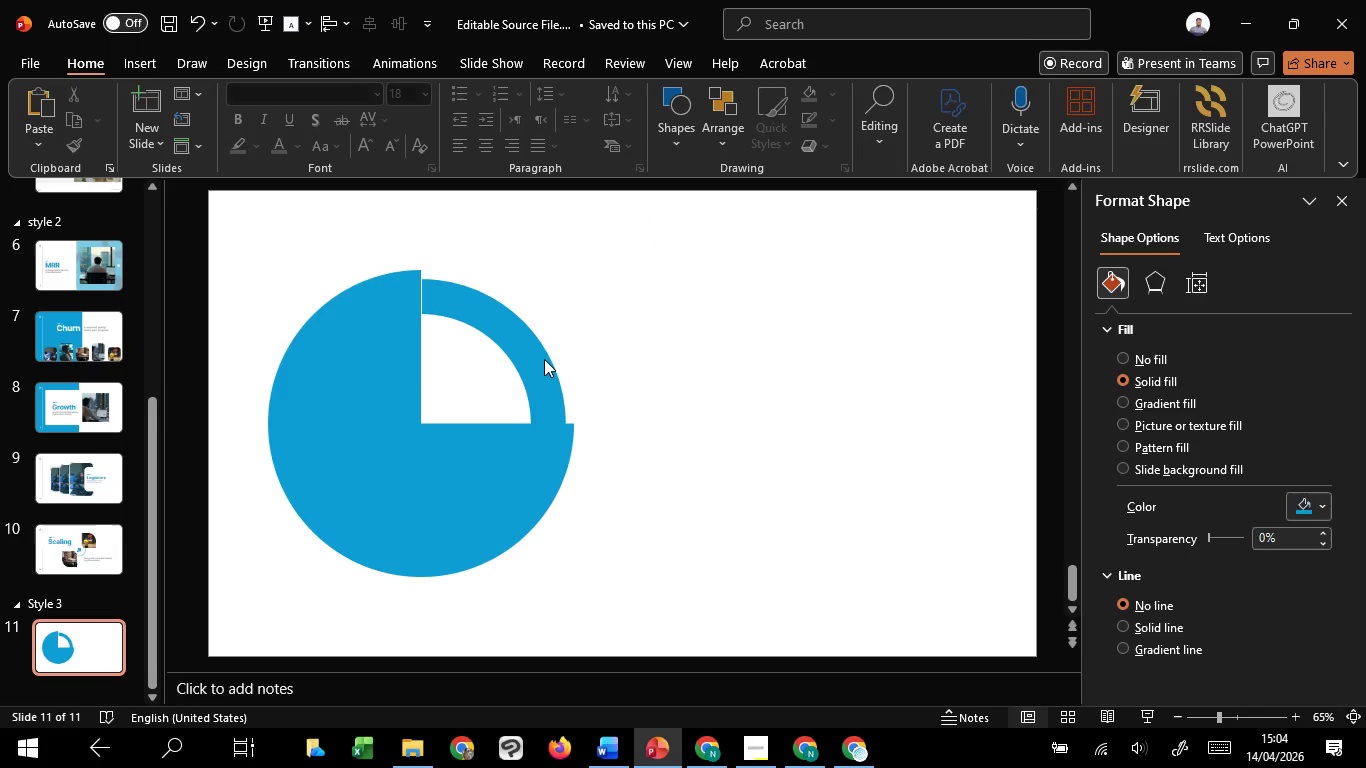 
left_click([537, 359])
 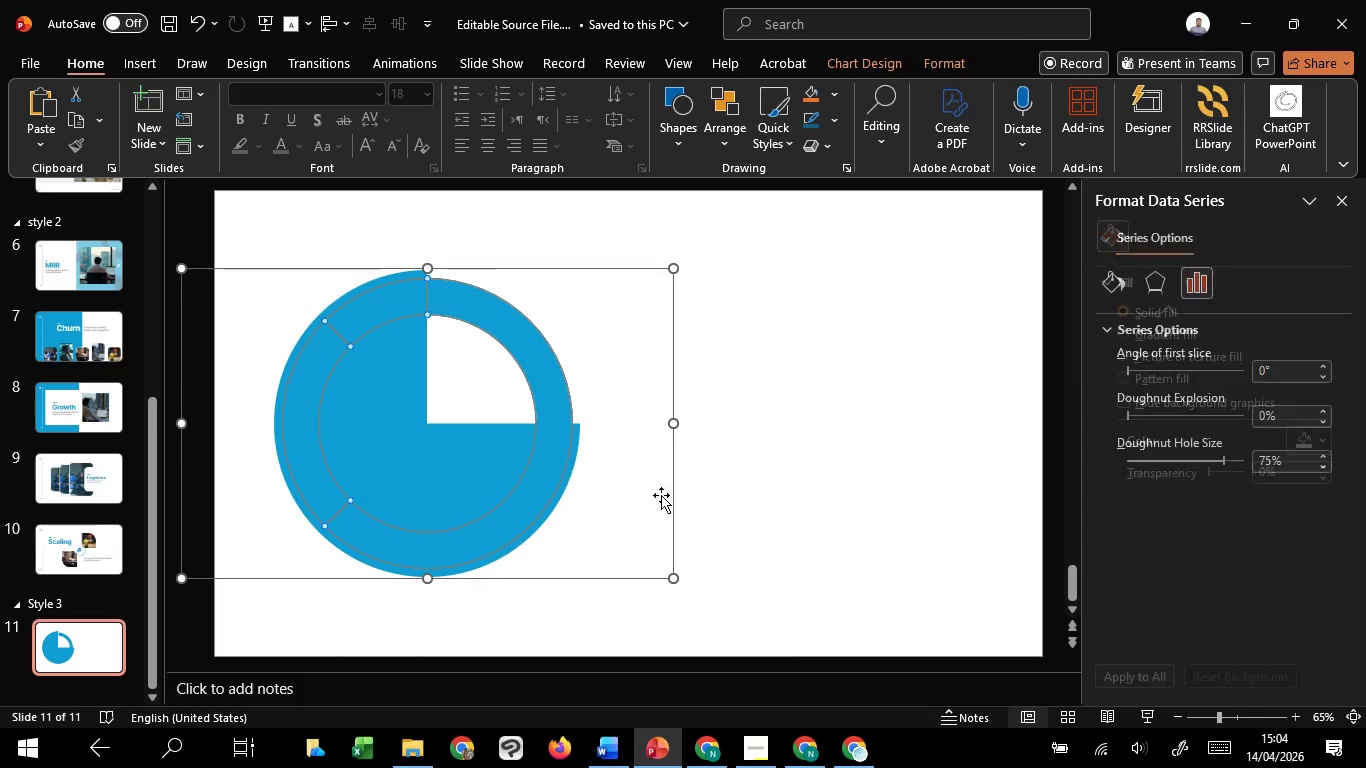 
left_click([755, 503])
 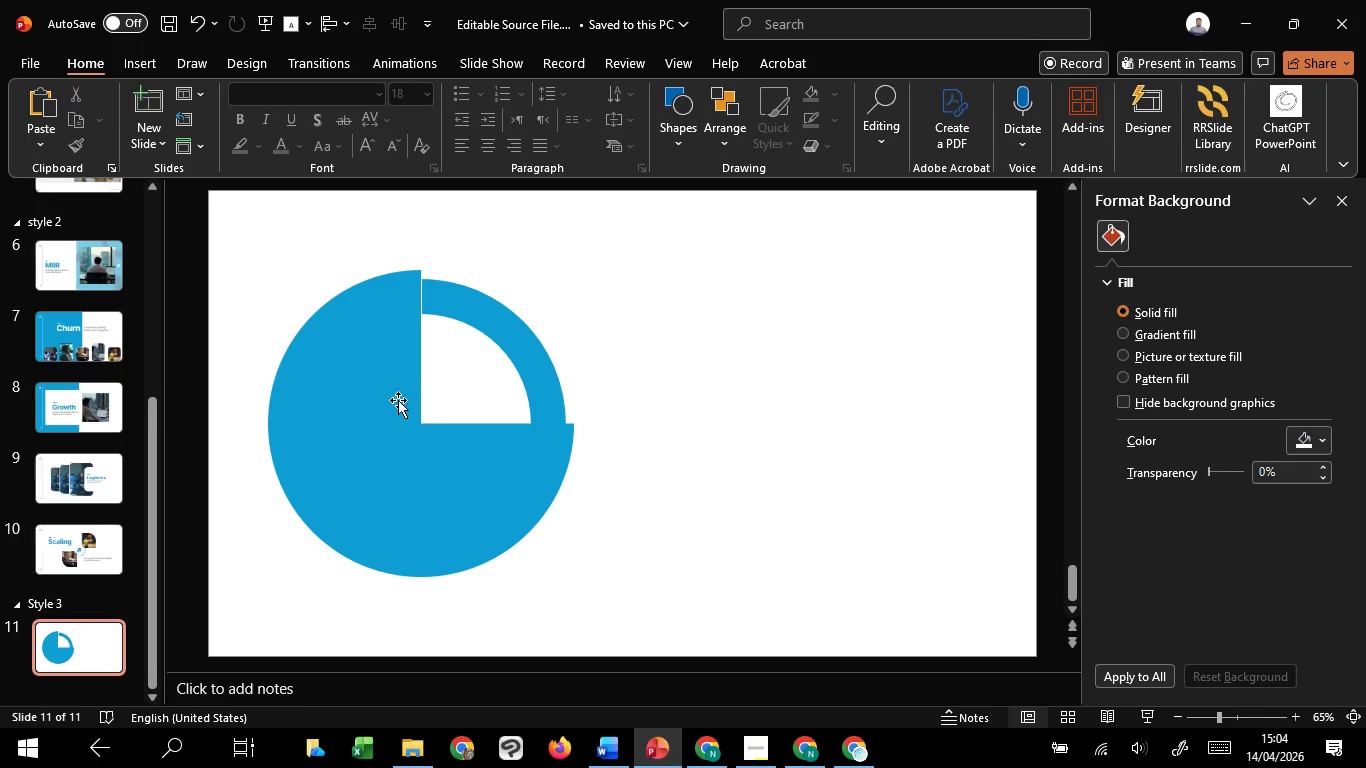 
left_click([397, 399])
 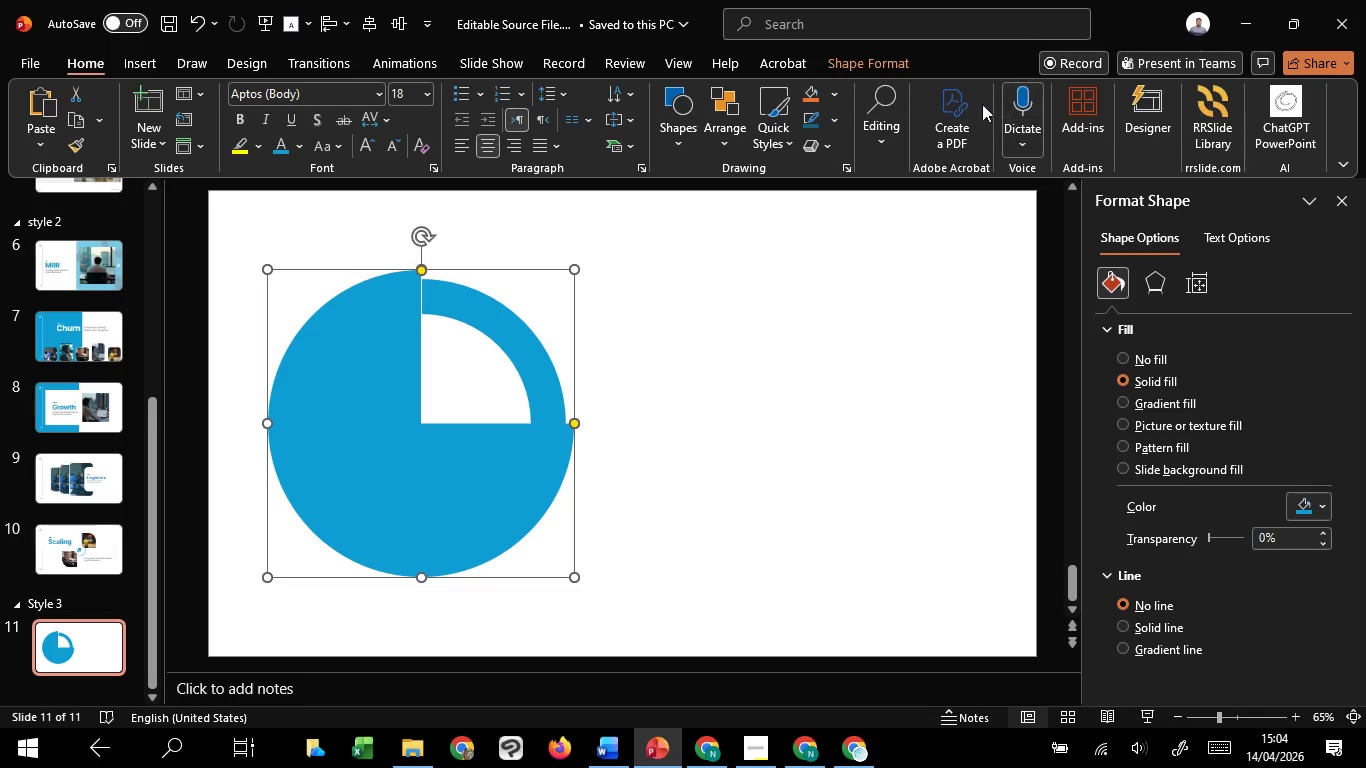 
left_click([884, 61])
 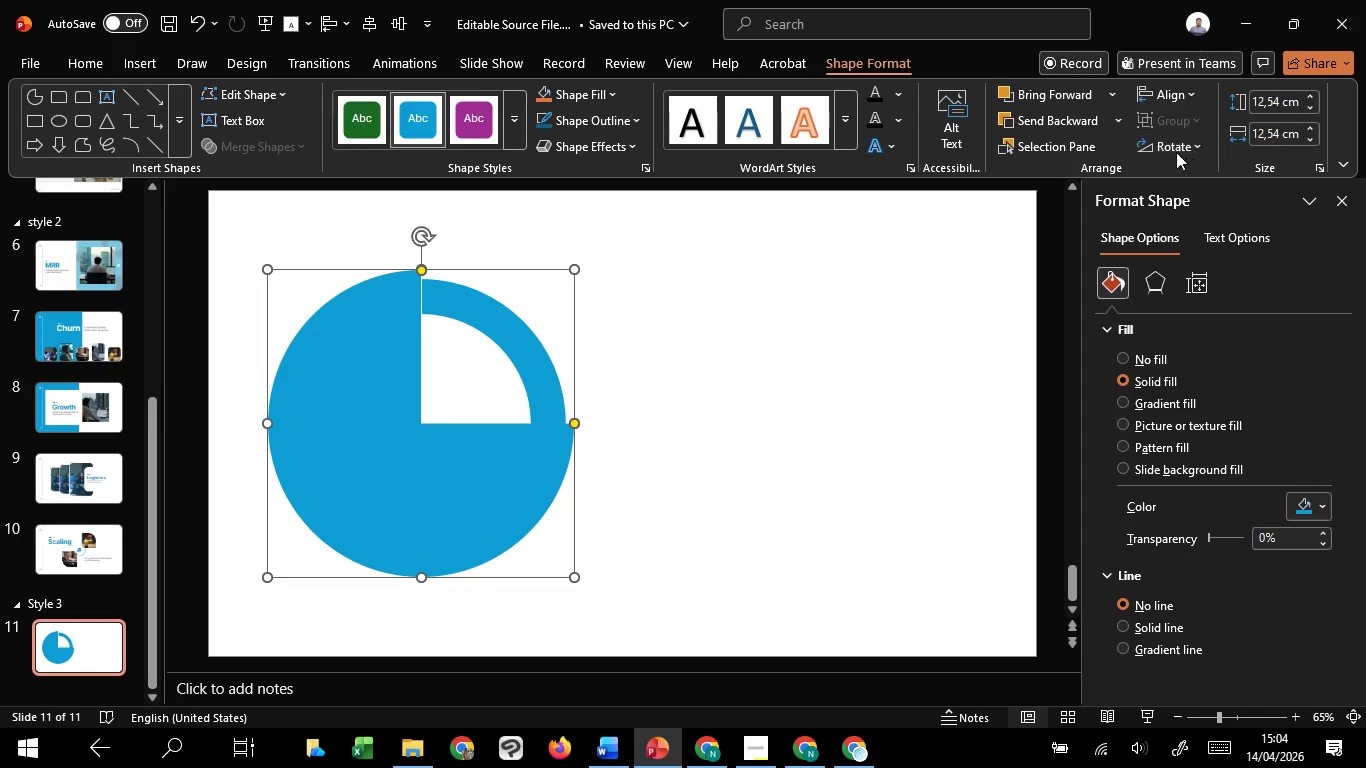 
left_click([1163, 133])
 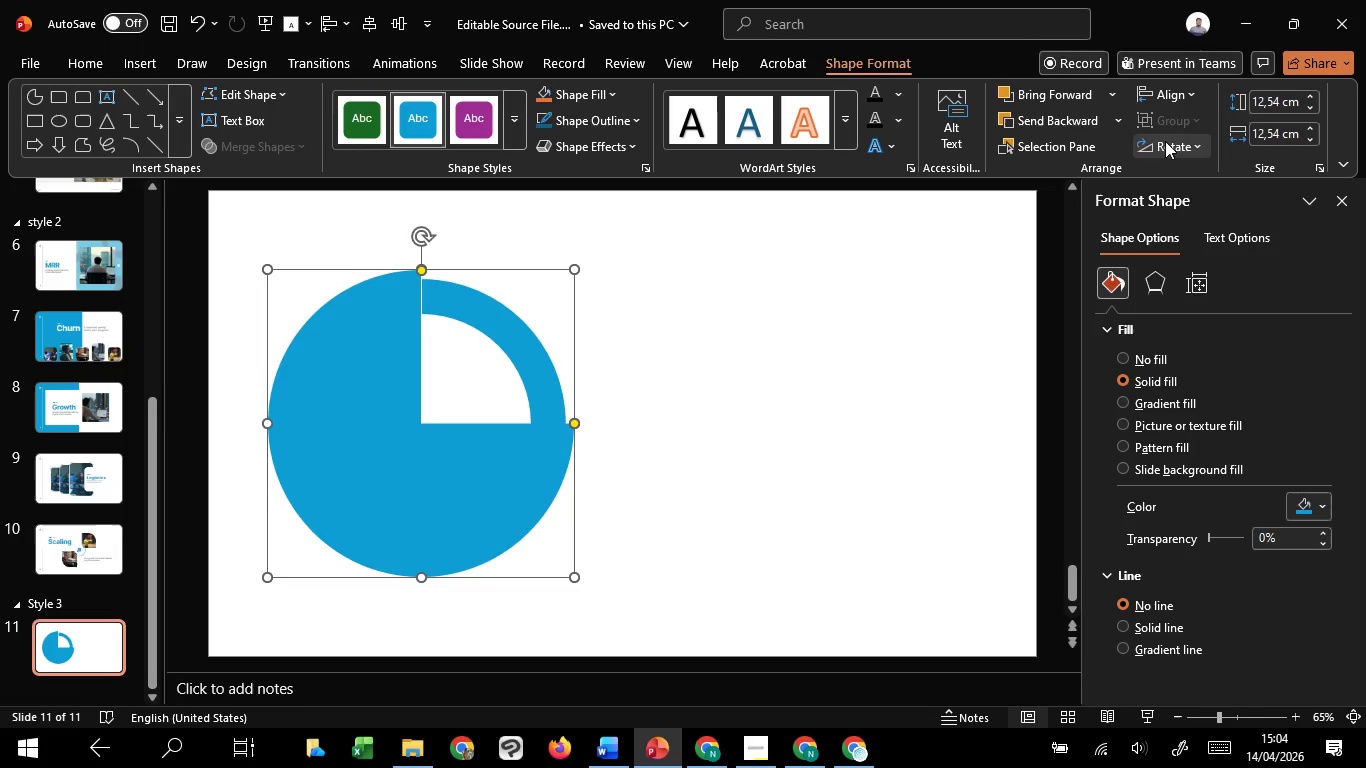 
left_click([1165, 141])
 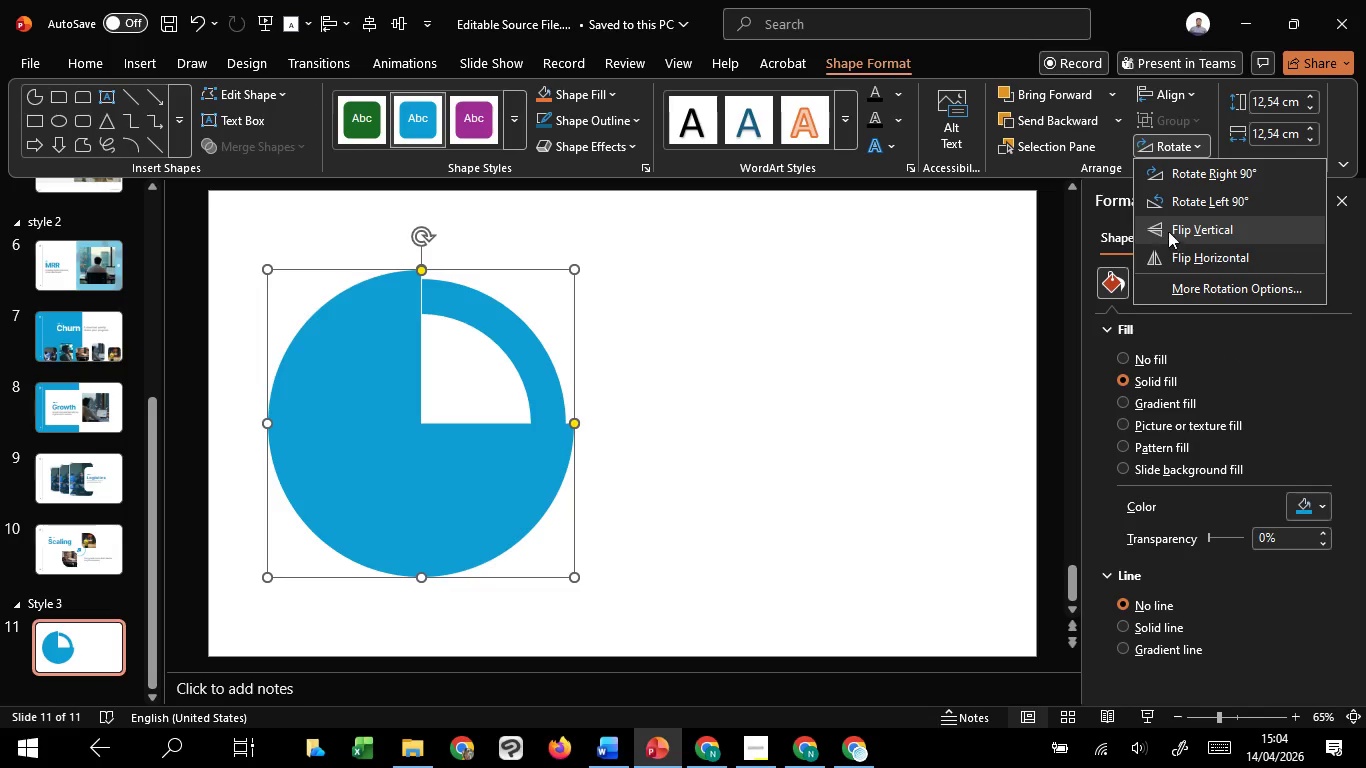 
left_click([1163, 260])
 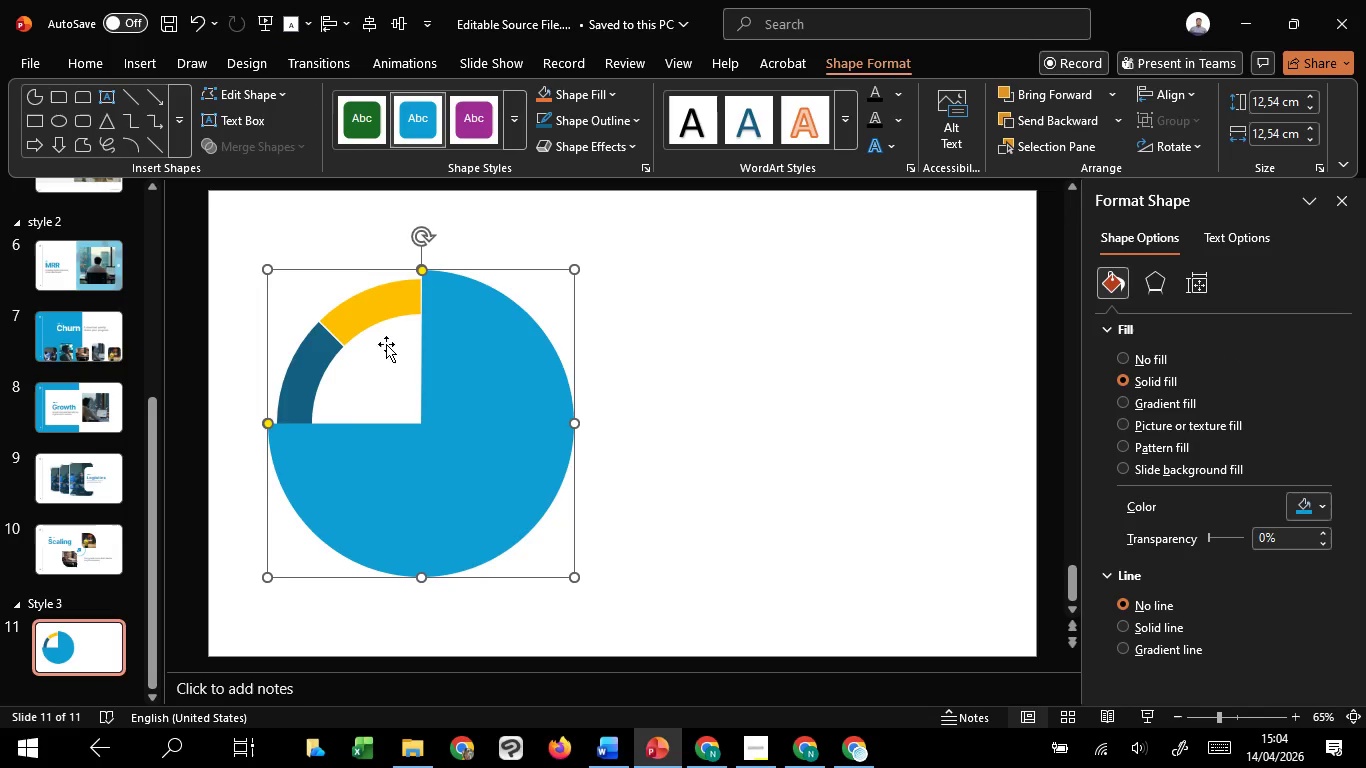 
wait(5.24)
 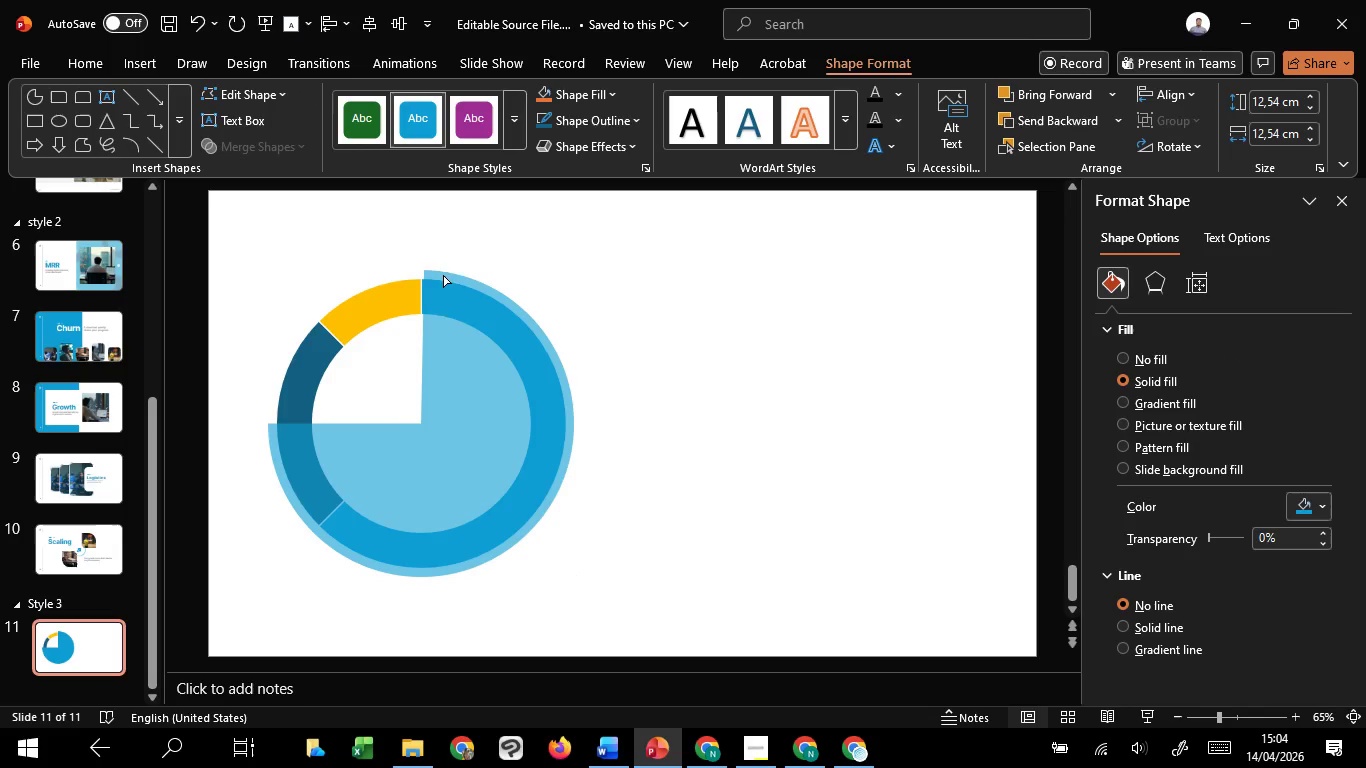 
left_click_drag(start_coordinate=[268, 420], to_coordinate=[314, 526])
 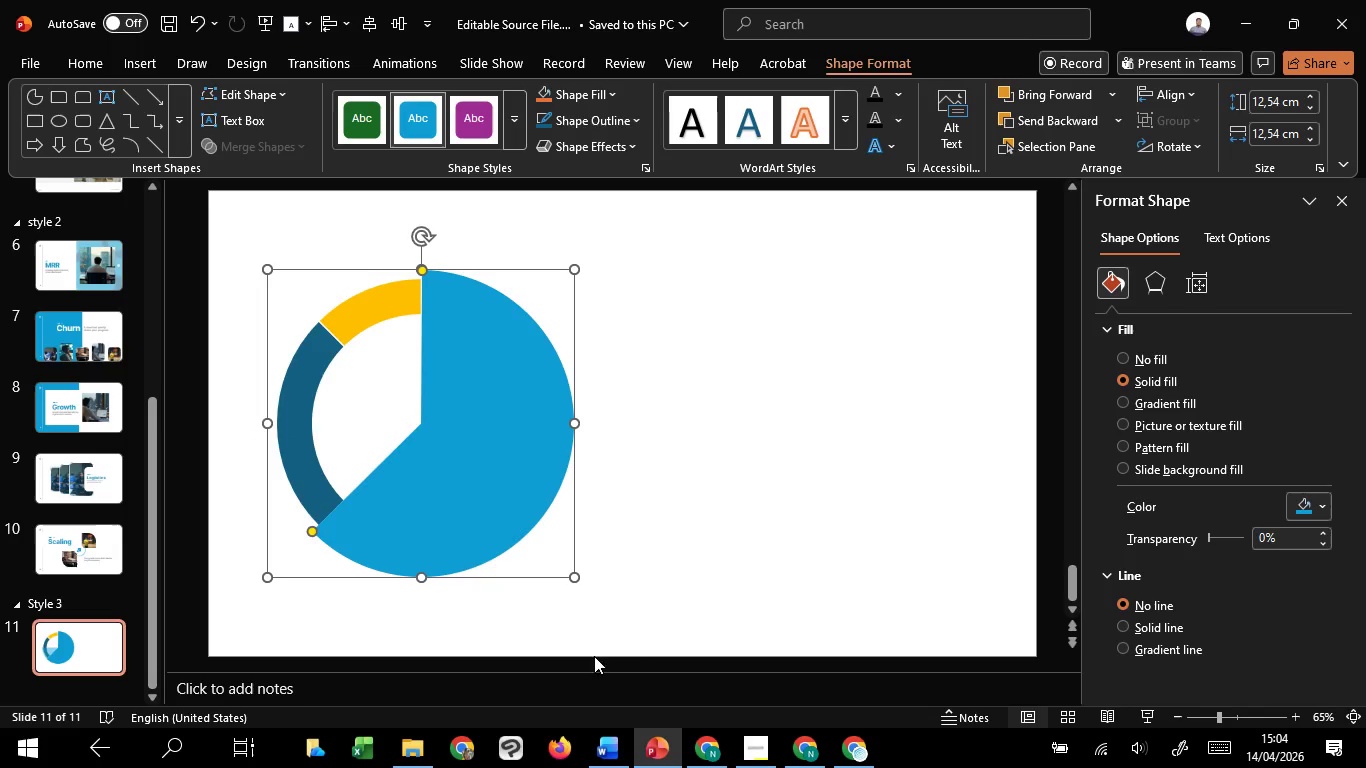 
hold_key(key=ControlLeft, duration=2.7)
hold_key(key=ShiftLeft, duration=1.5)
left_click_drag(start_coordinate=[579, 577], to_coordinate=[589, 583])
 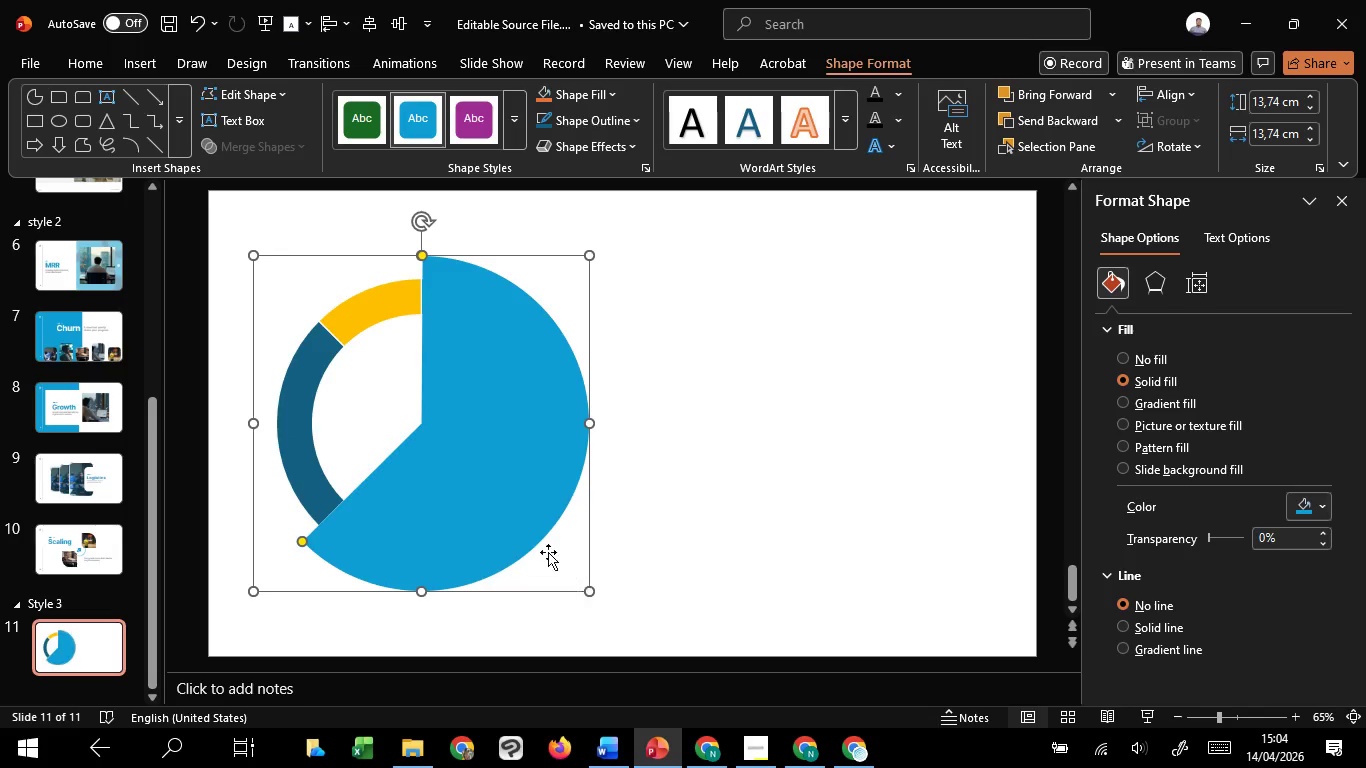 
hold_key(key=ShiftLeft, duration=0.97)
 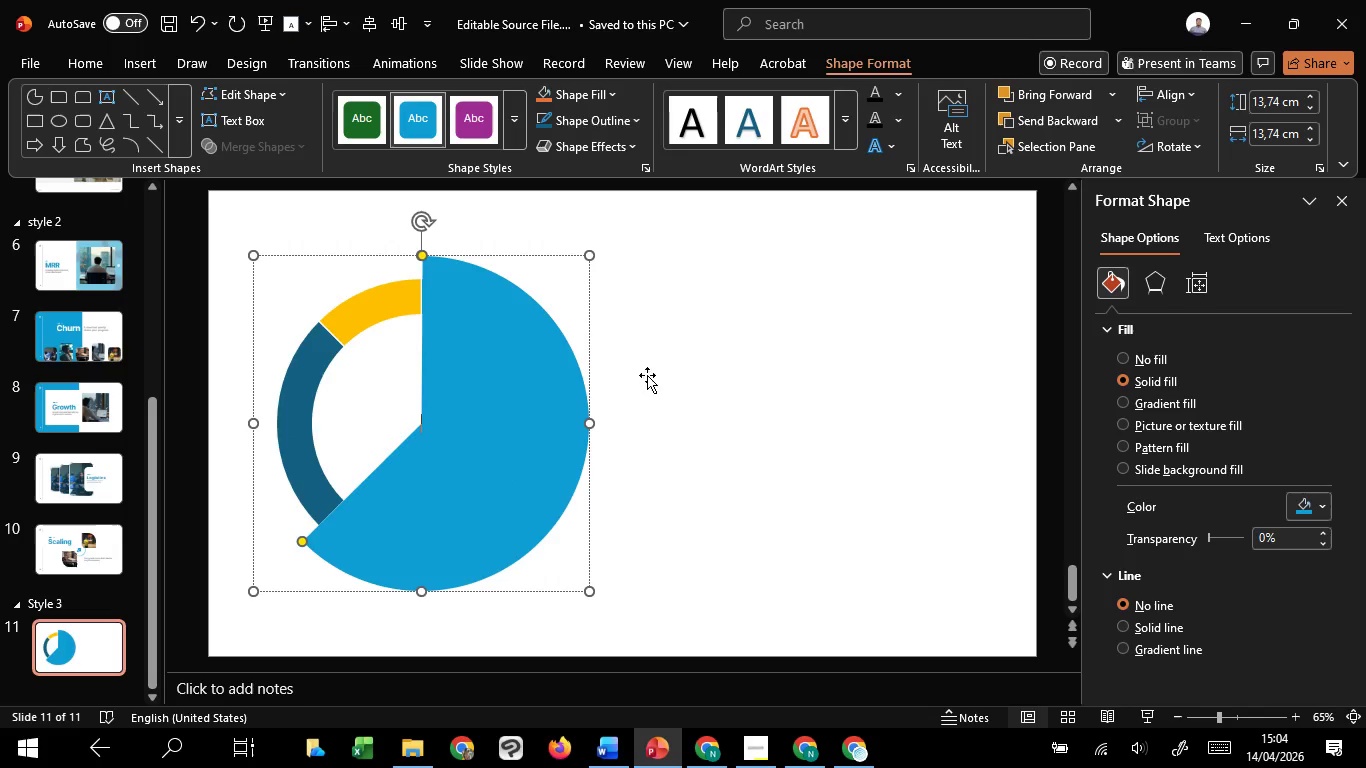 
left_click([664, 361])
 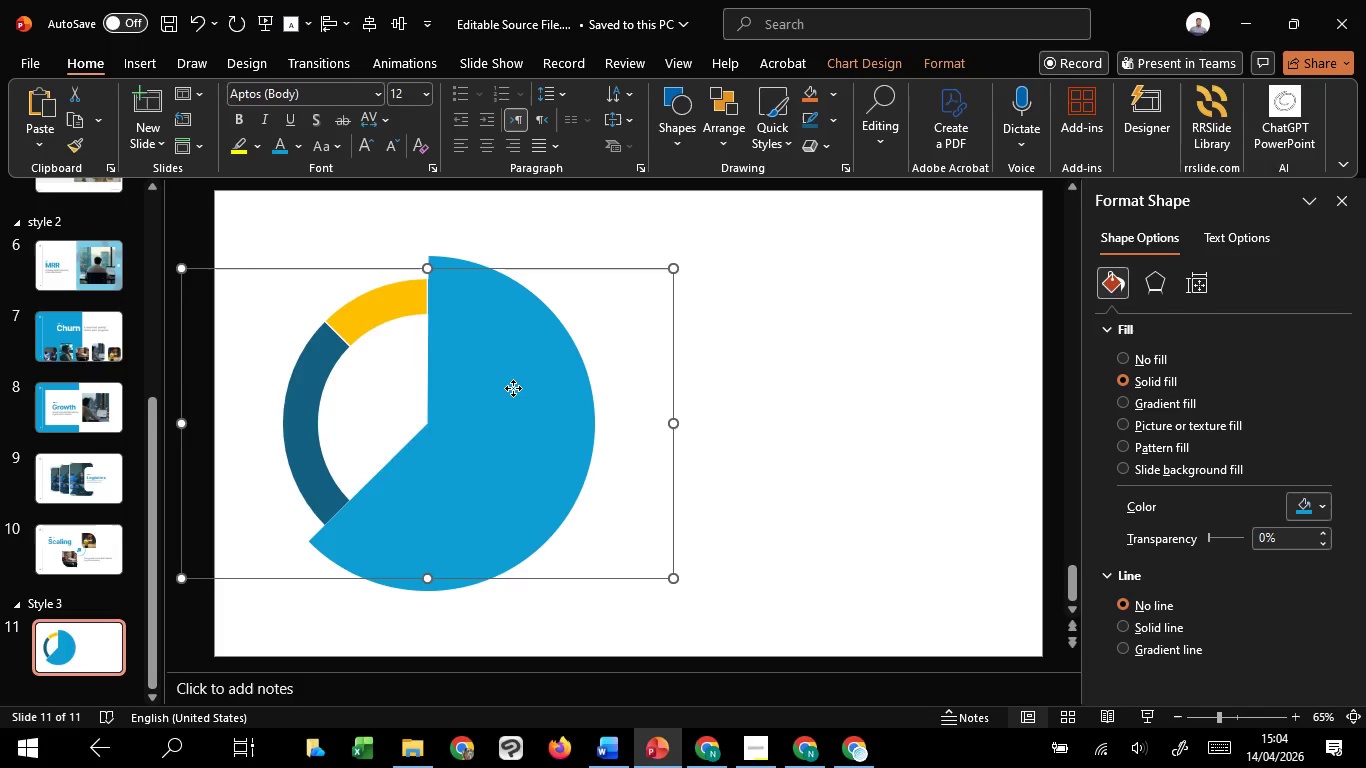 
left_click([513, 388])
 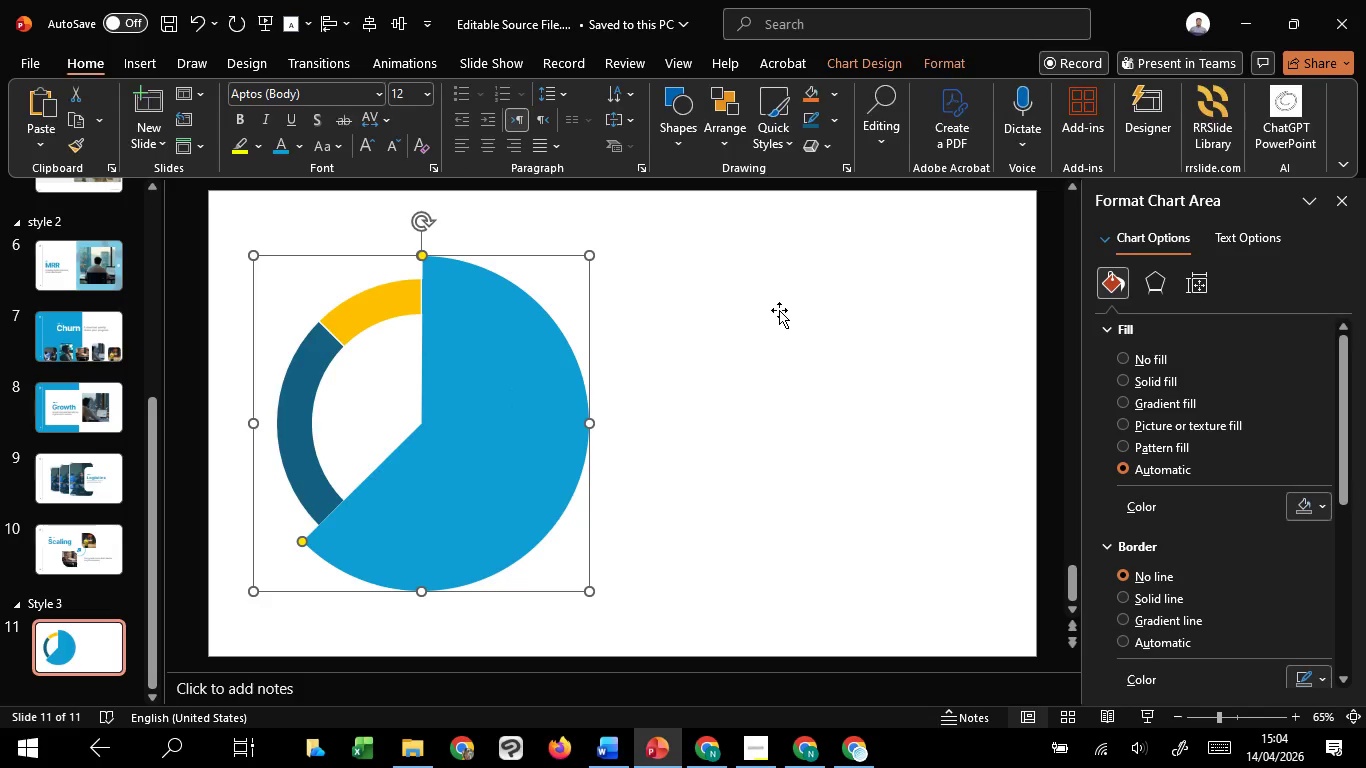 
left_click([779, 310])
 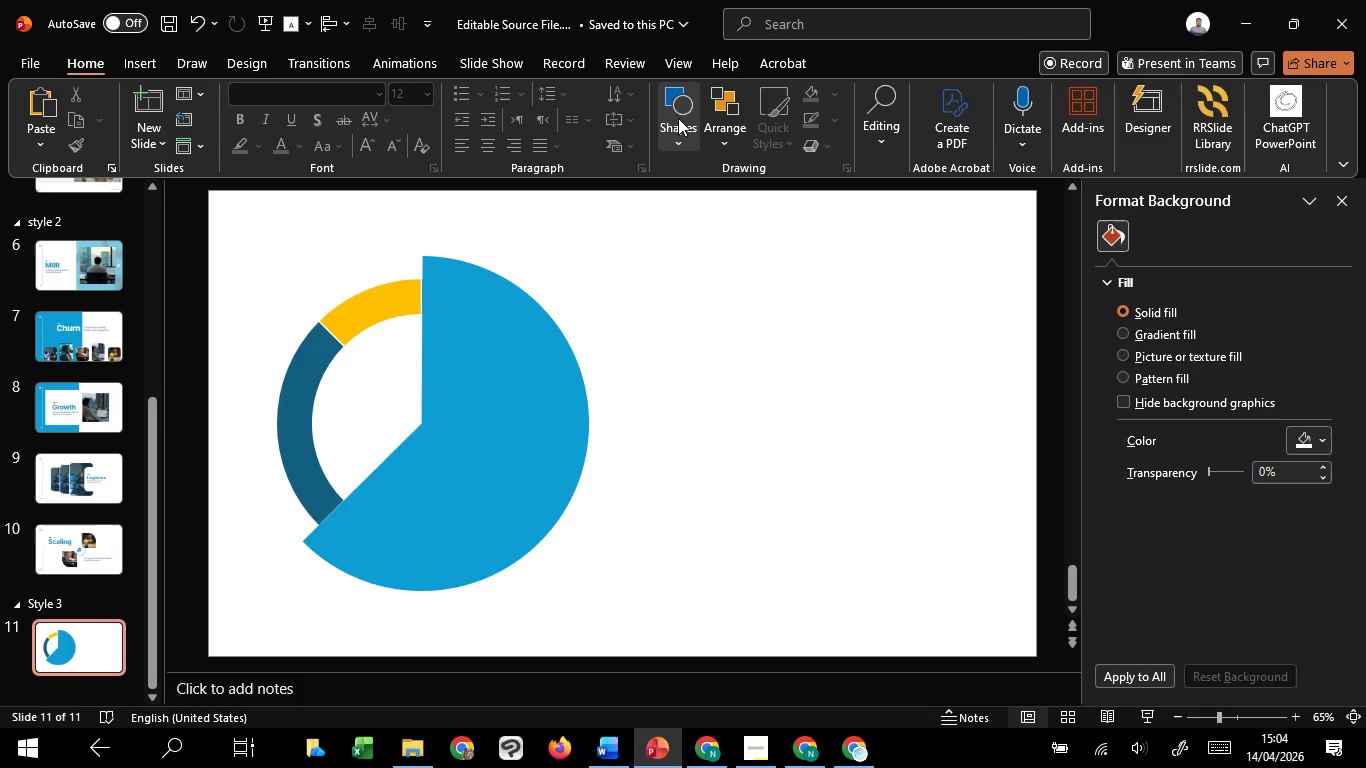 
left_click([670, 136])
 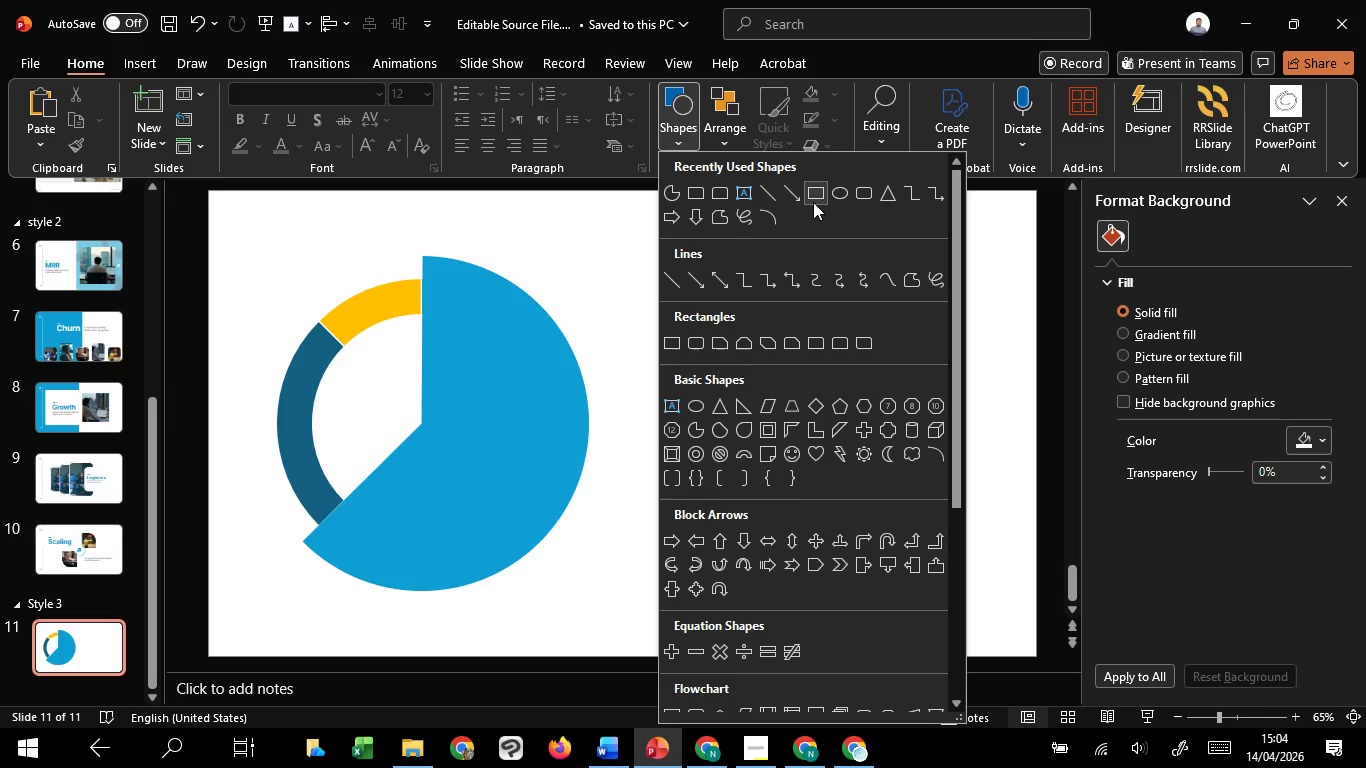 
left_click([831, 195])
 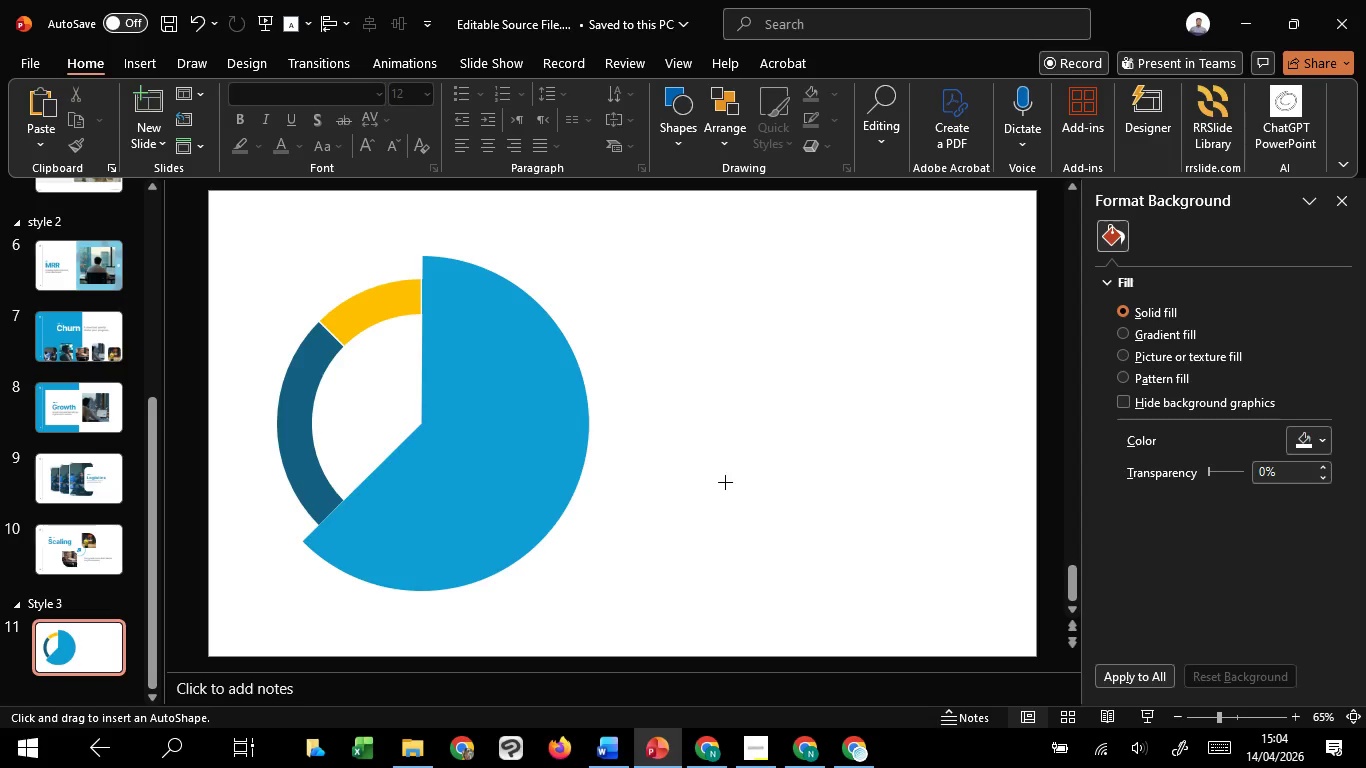 
hold_key(key=ShiftLeft, duration=1.55)
hold_key(key=ControlLeft, duration=1.52)
left_click_drag(start_coordinate=[699, 404], to_coordinate=[770, 505])
 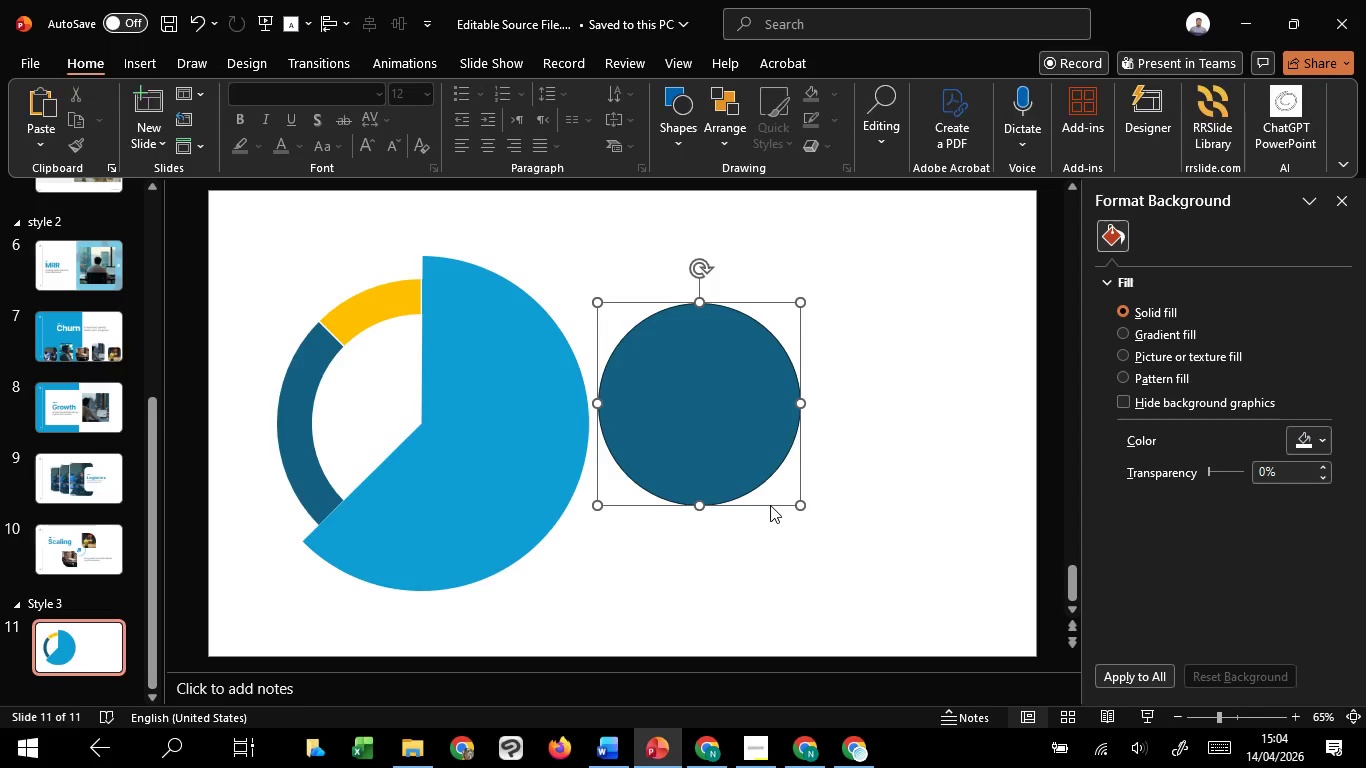 
hold_key(key=ControlLeft, duration=0.67)
 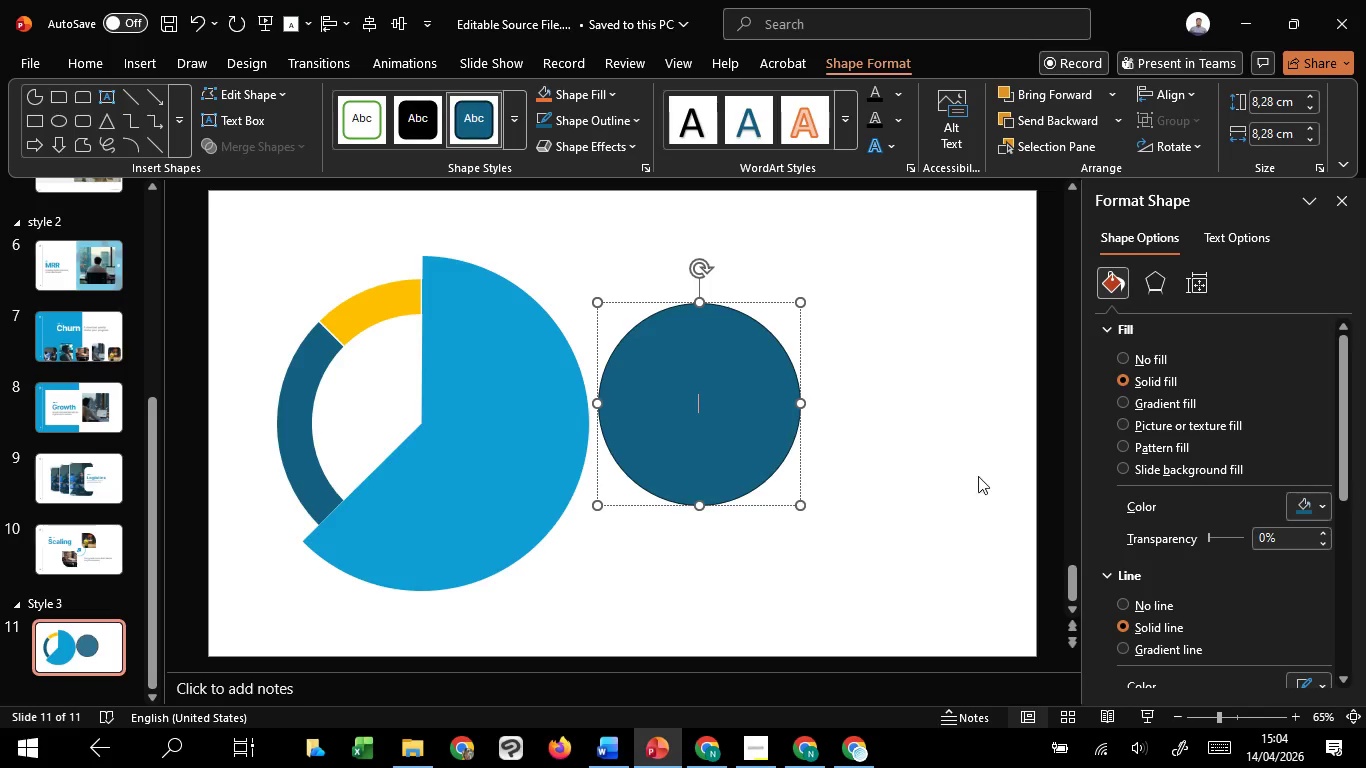 
key(Control+Shift+ShiftLeft)
 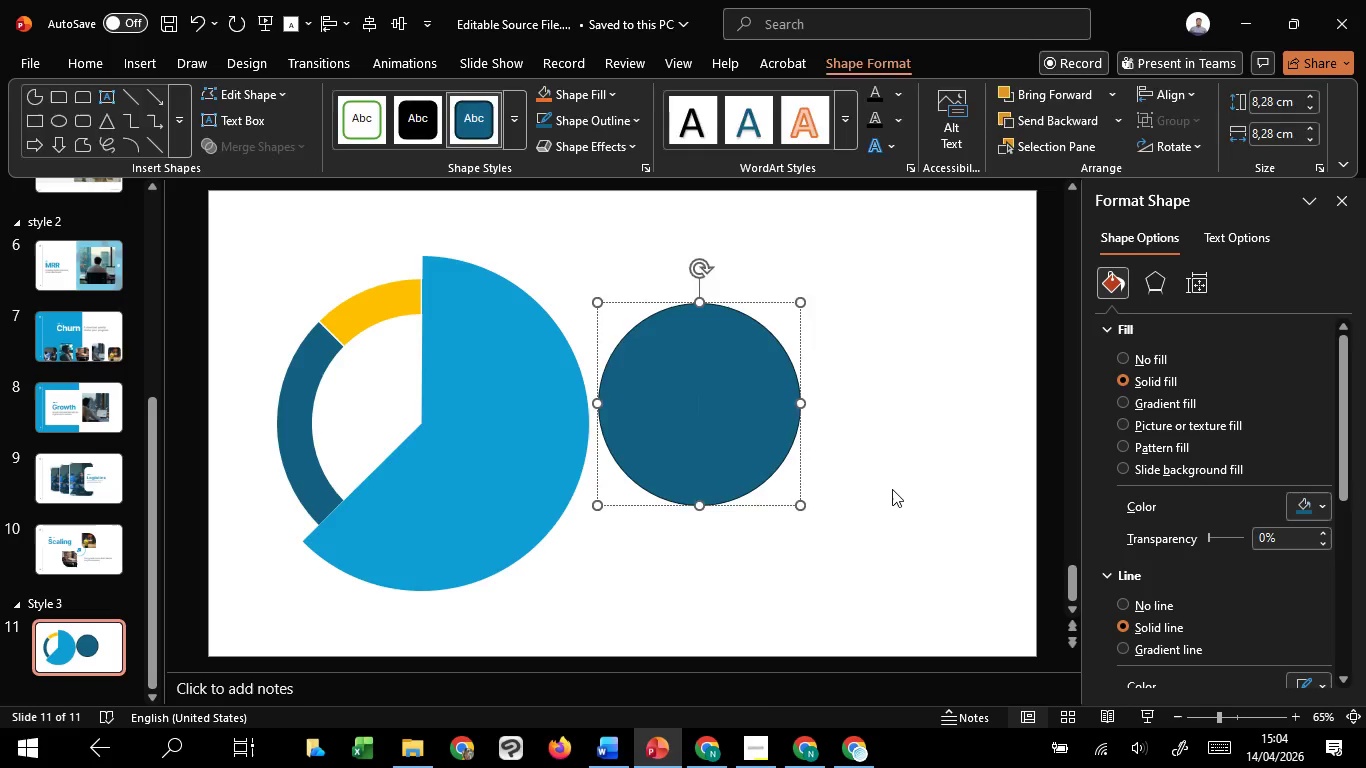 
double_click([715, 424])
 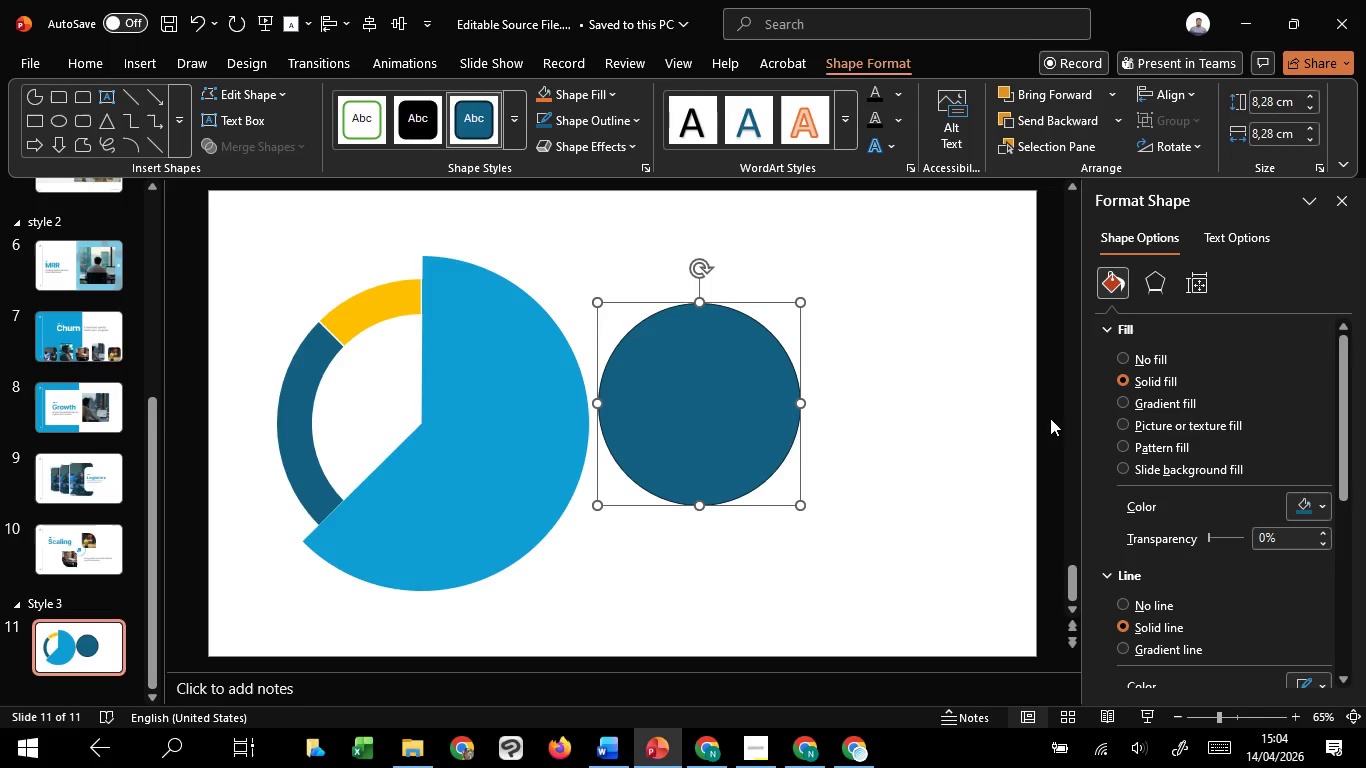 
left_click([1301, 511])
 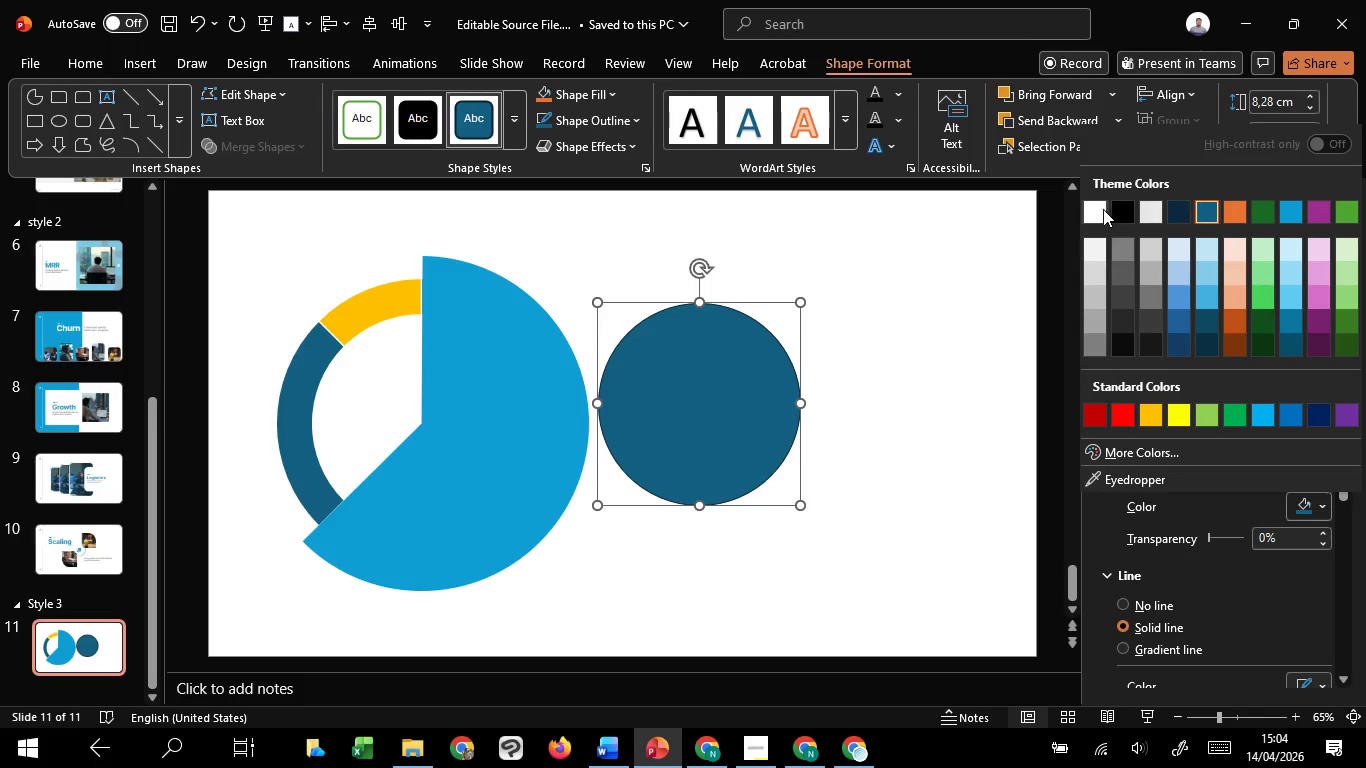 
left_click_drag(start_coordinate=[1096, 211], to_coordinate=[1106, 216])
 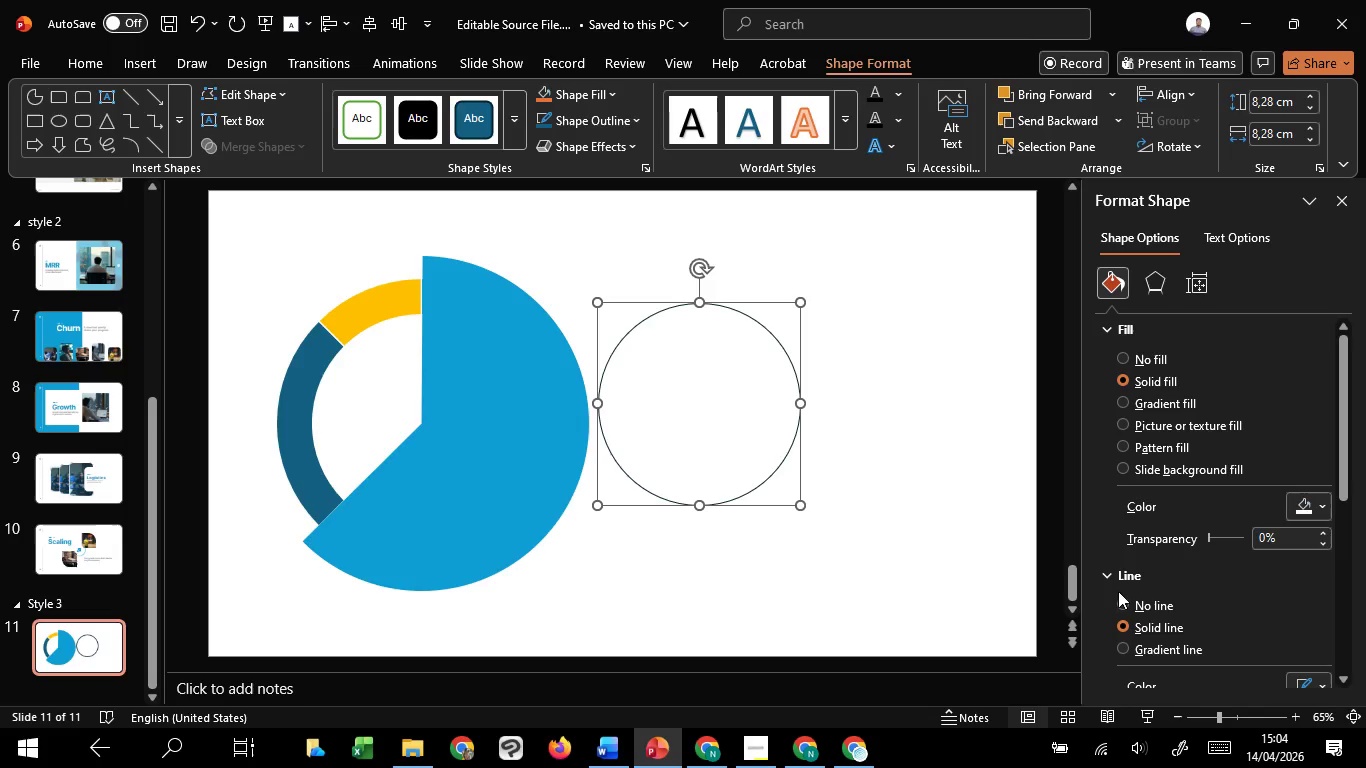 
left_click_drag(start_coordinate=[1125, 598], to_coordinate=[1117, 599])
 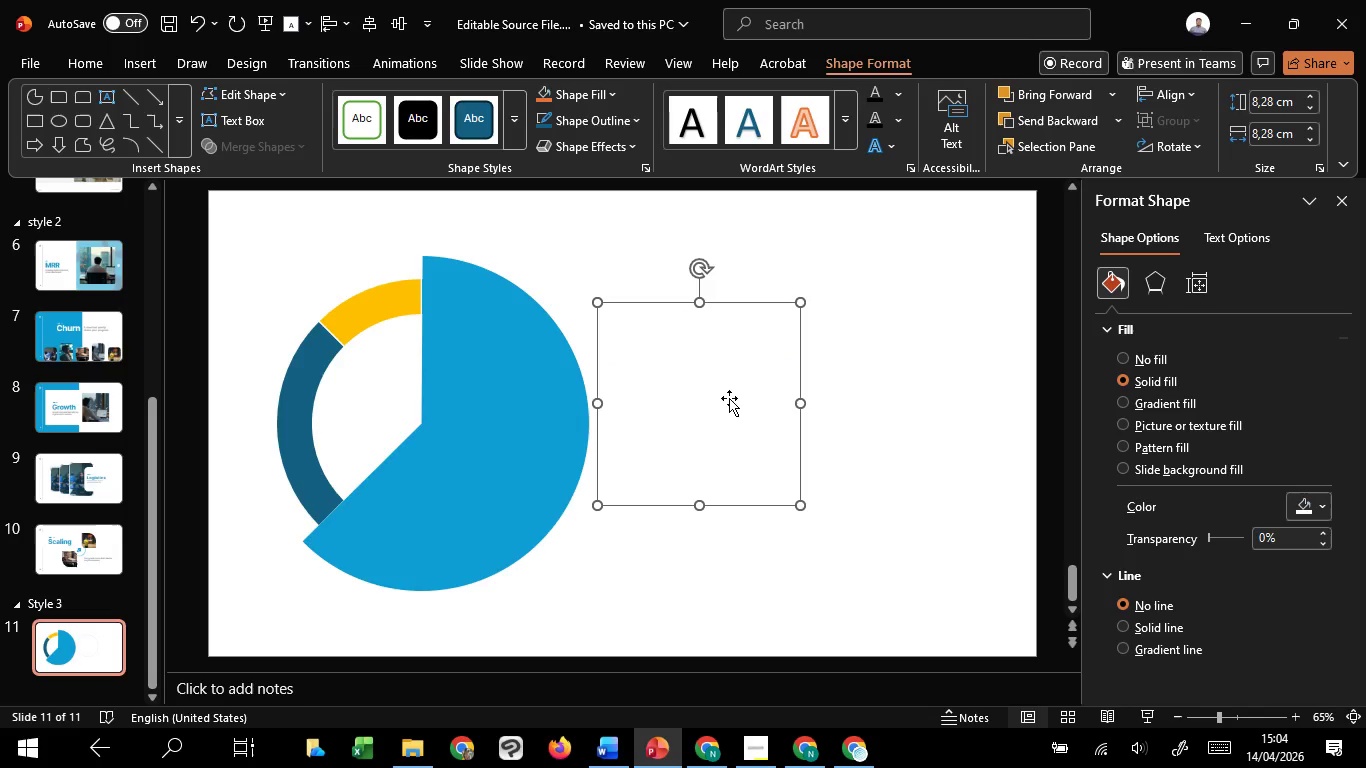 
left_click_drag(start_coordinate=[729, 398], to_coordinate=[451, 423])
 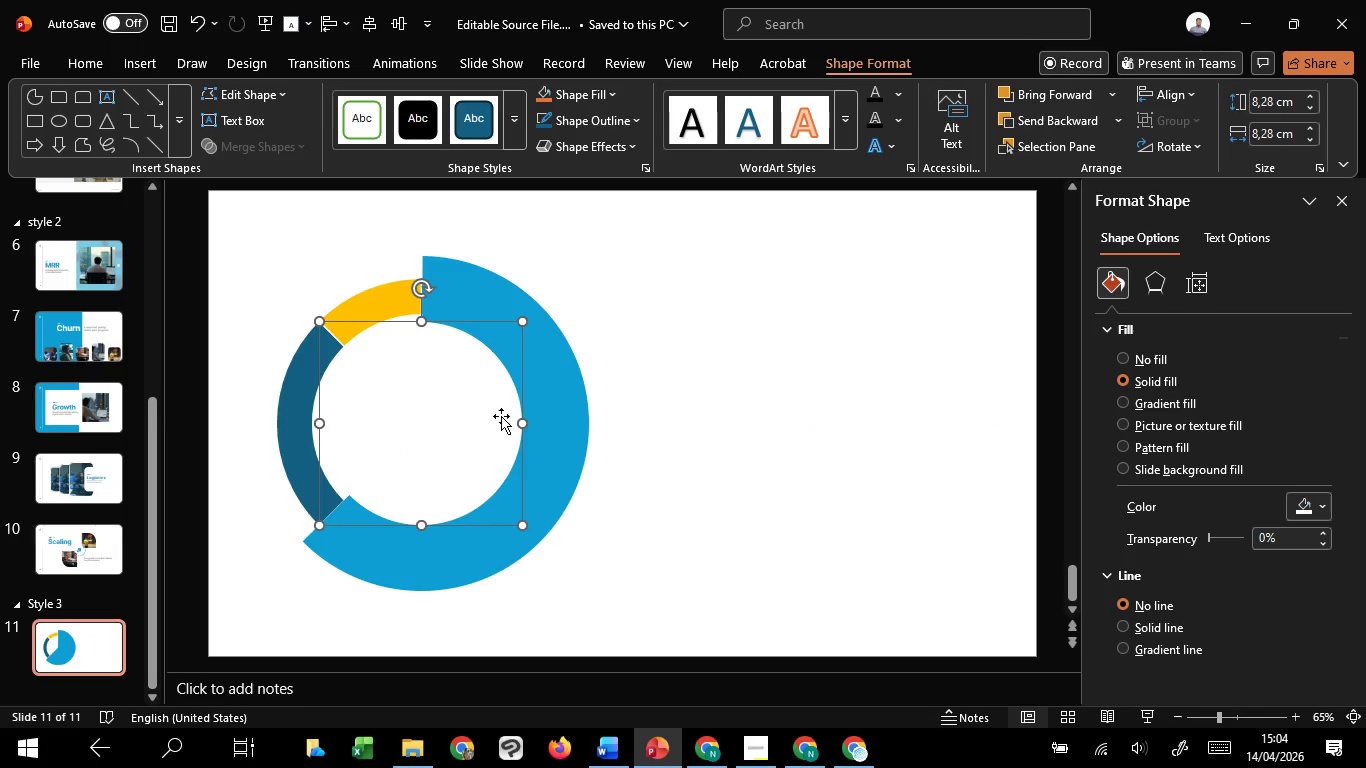 
hold_key(key=ShiftLeft, duration=1.38)
left_click([545, 389])
 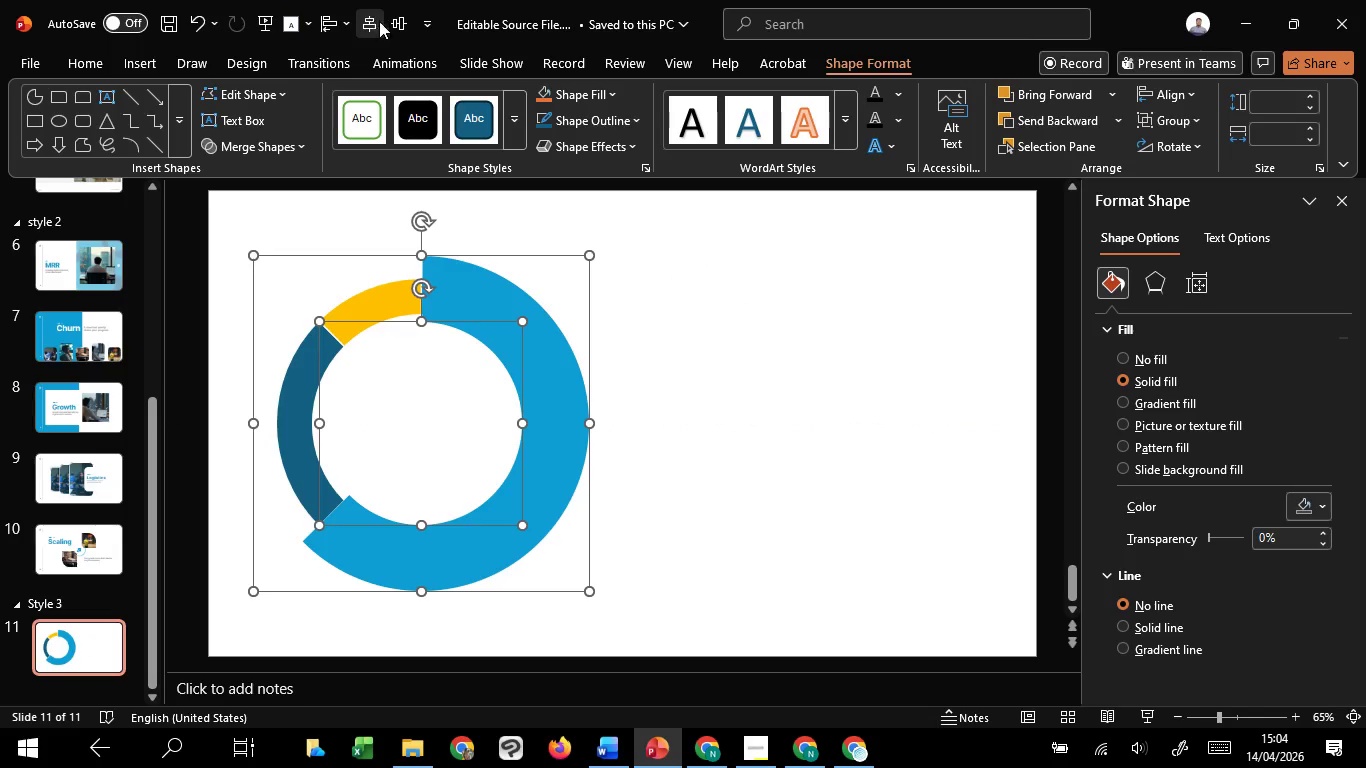 
left_click([402, 26])
 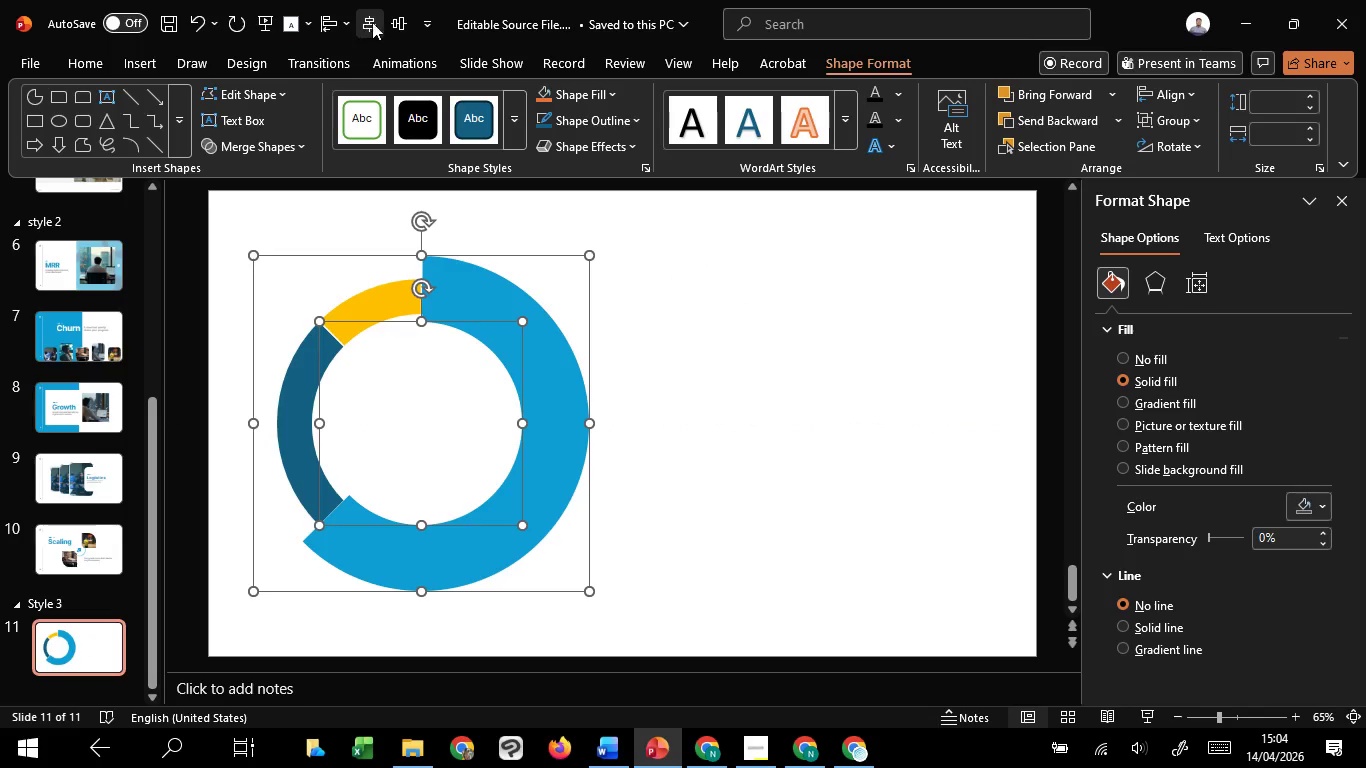 
left_click([373, 22])
 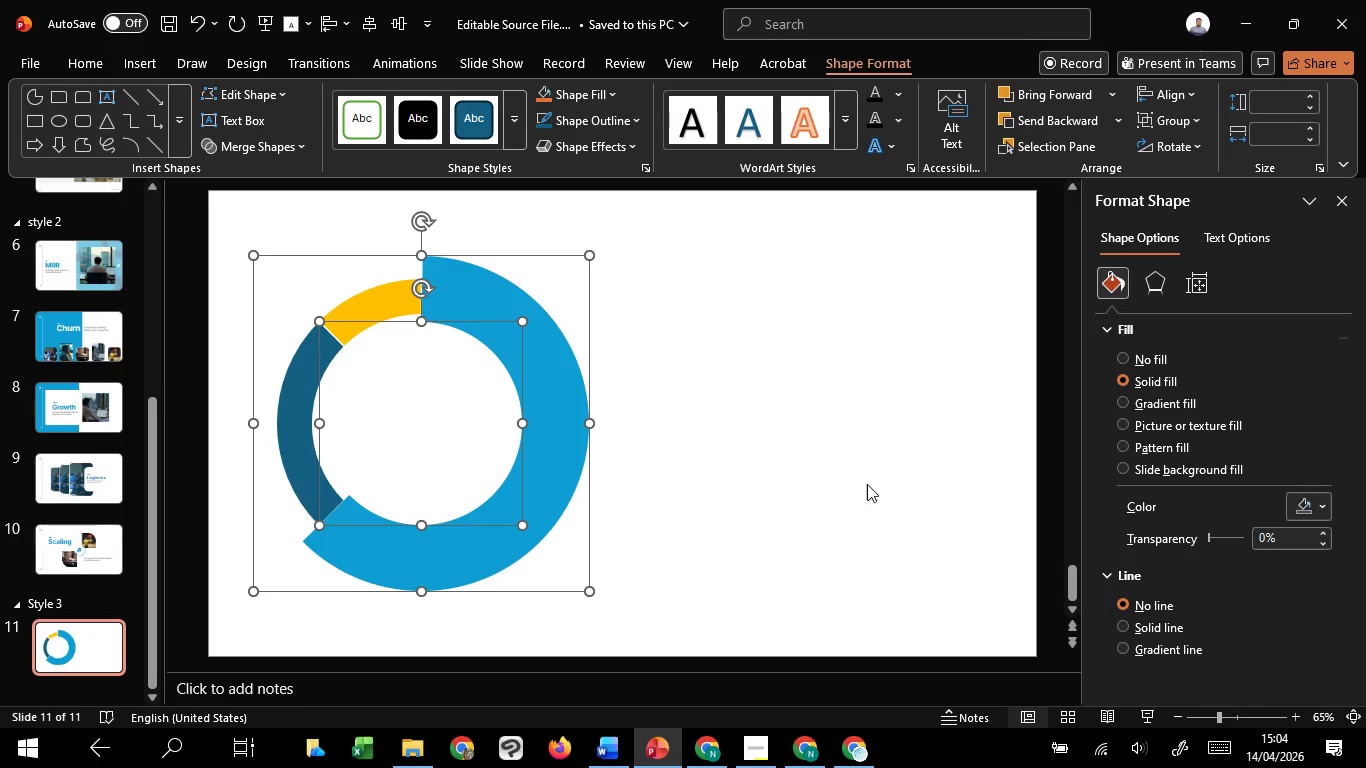 
left_click([867, 486])
 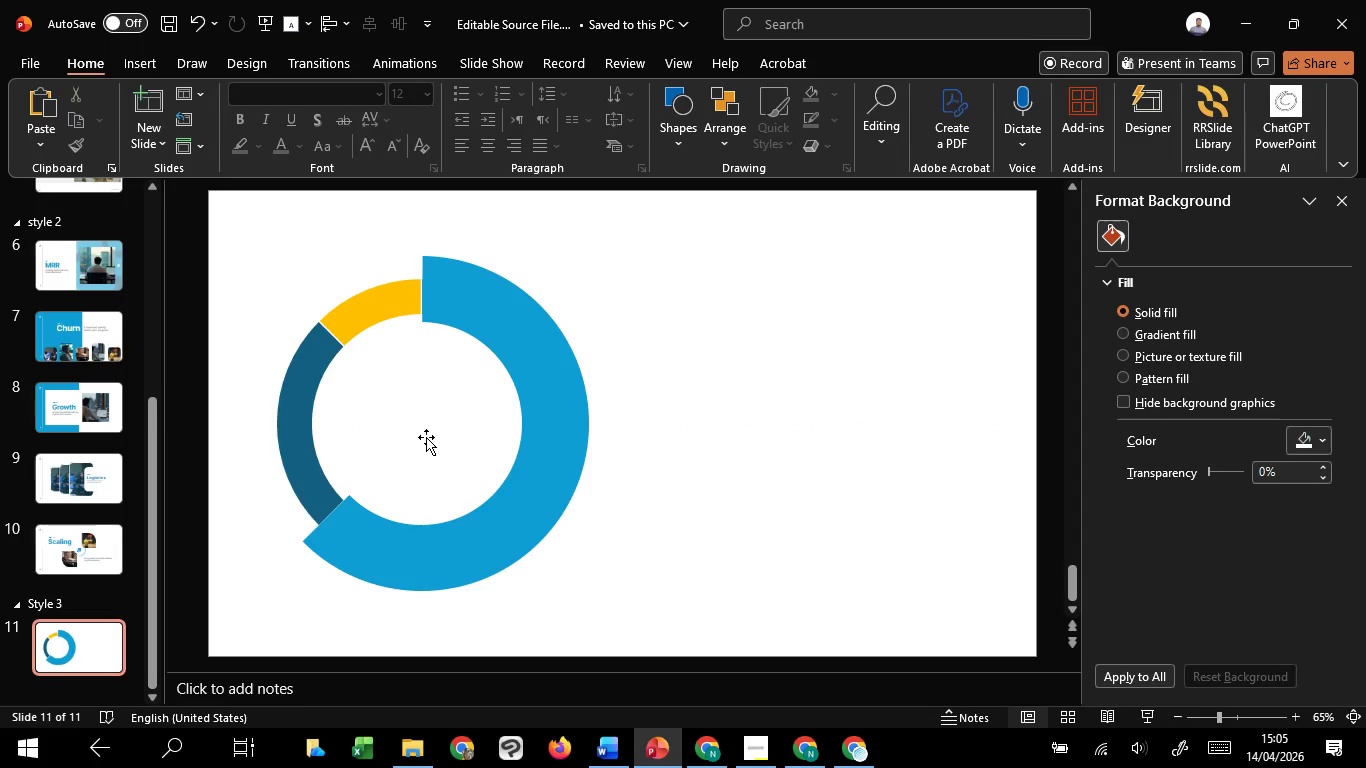 
left_click([426, 437])
 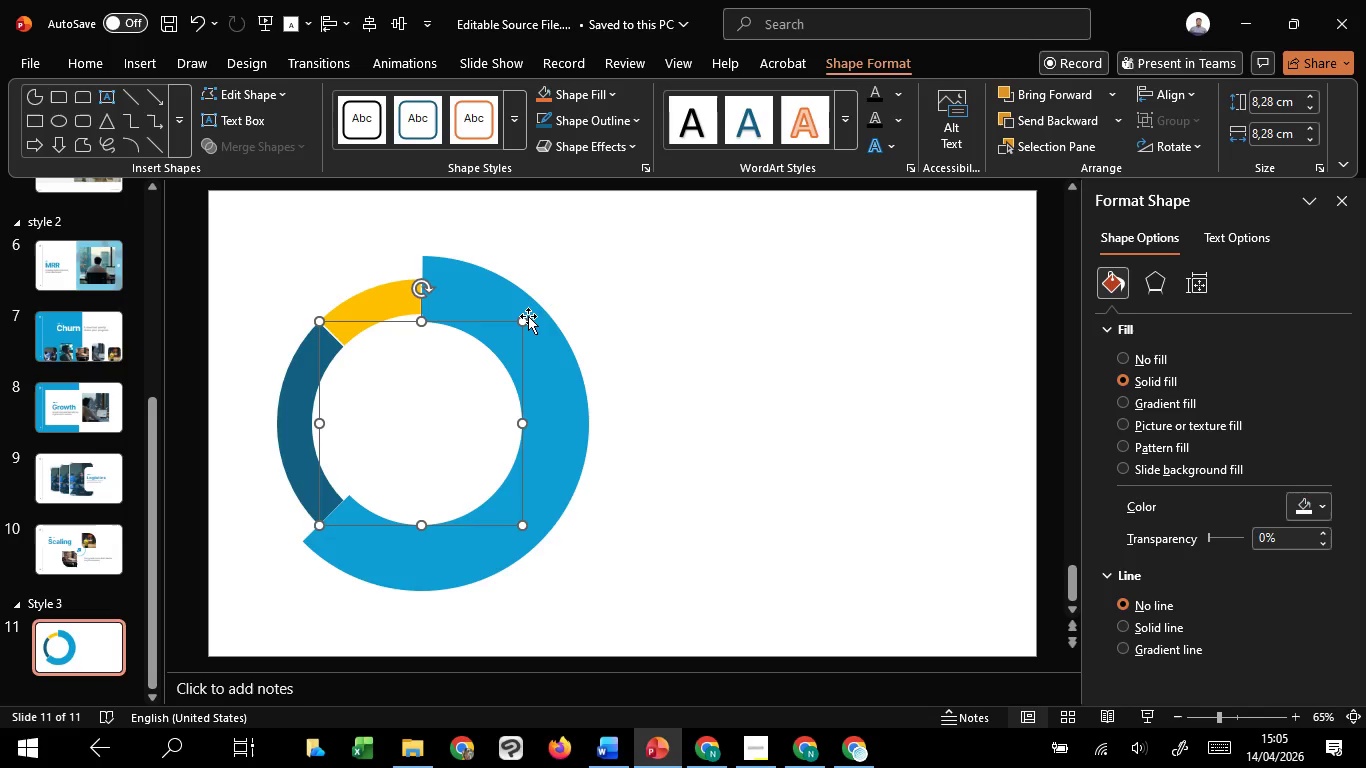 
left_click([534, 306])
 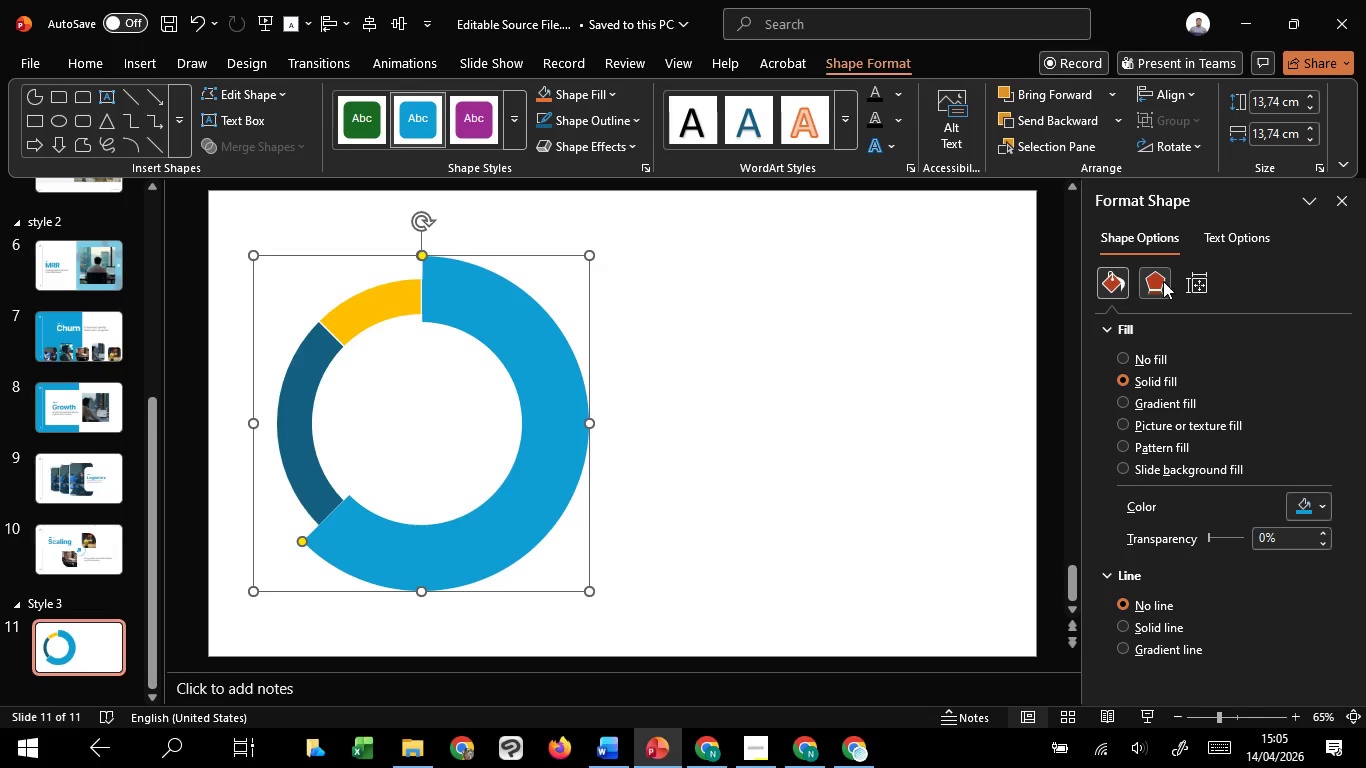 
left_click([1163, 281])
 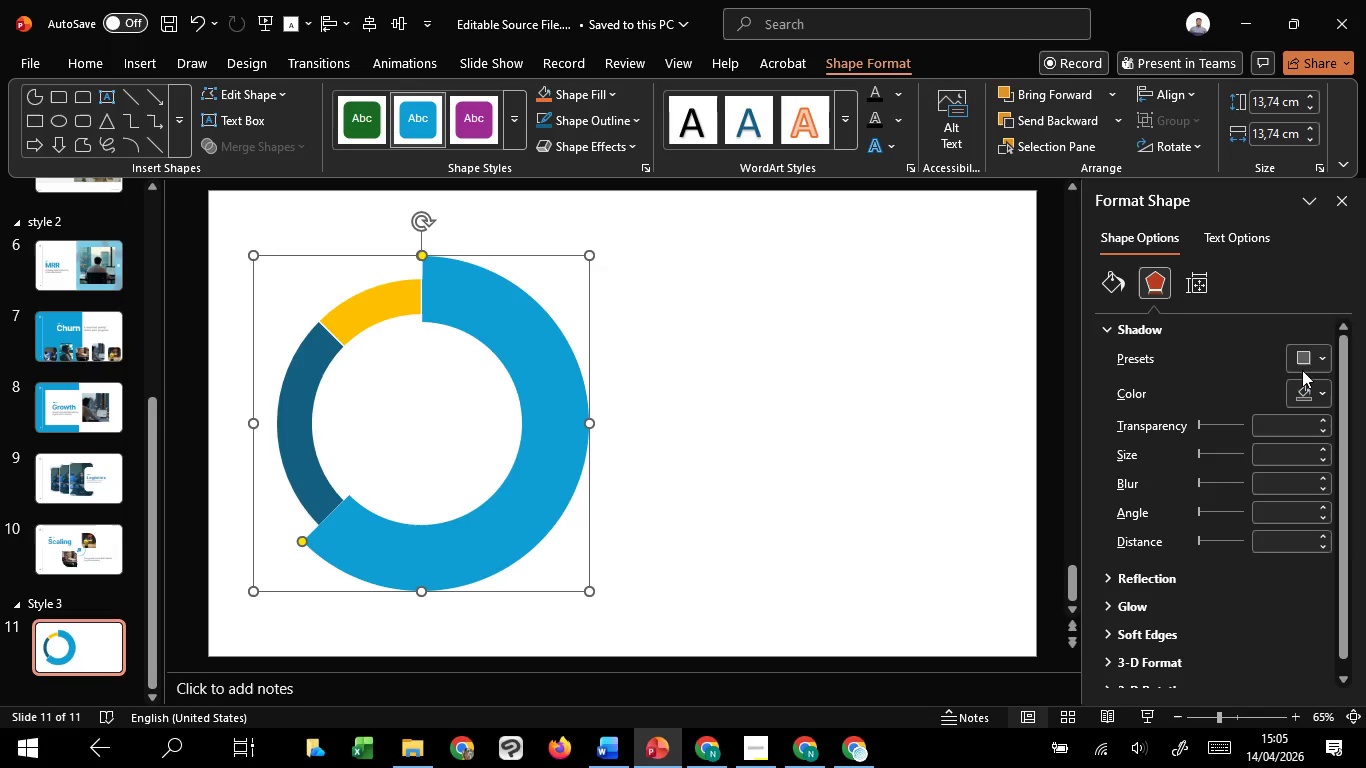 
left_click([1306, 353])
 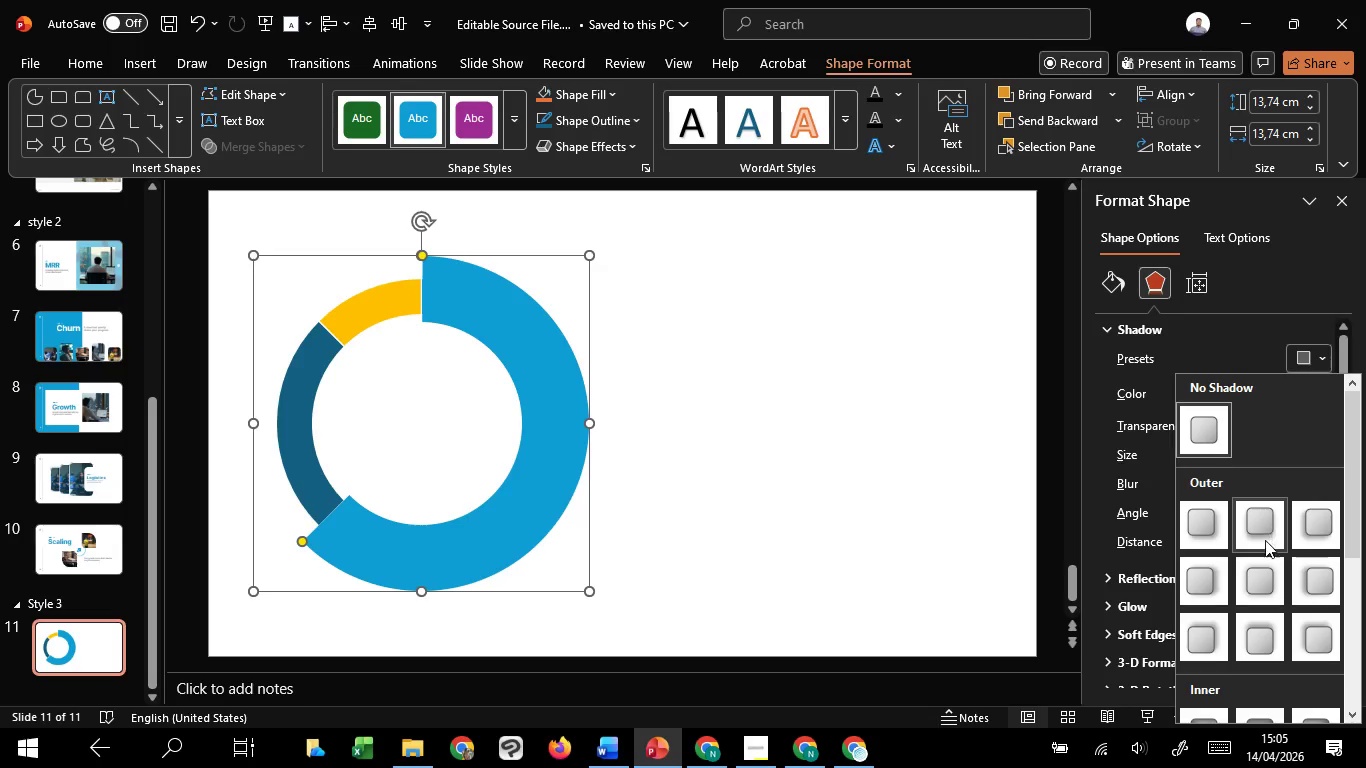 
left_click([1250, 582])
 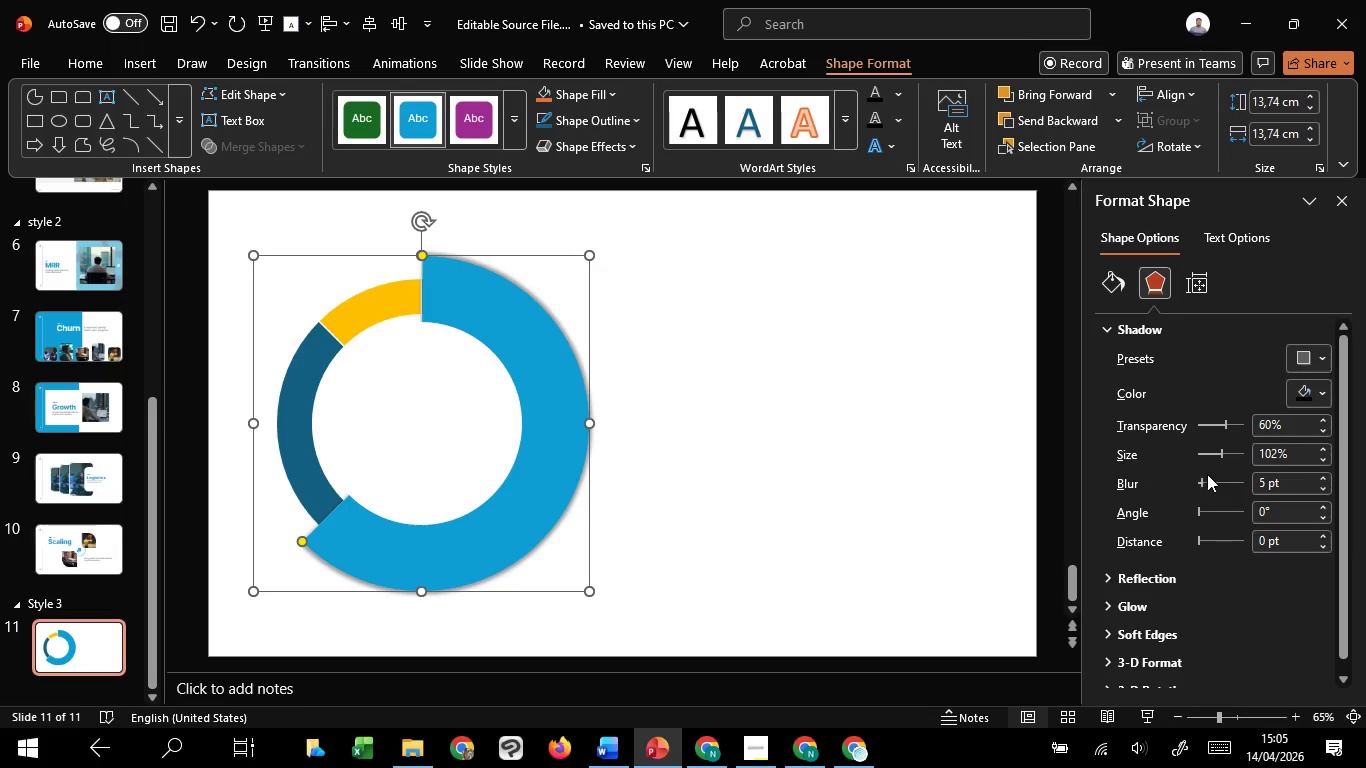 
scroll: coordinate [1216, 418], scroll_direction: up, amount: 56.0
 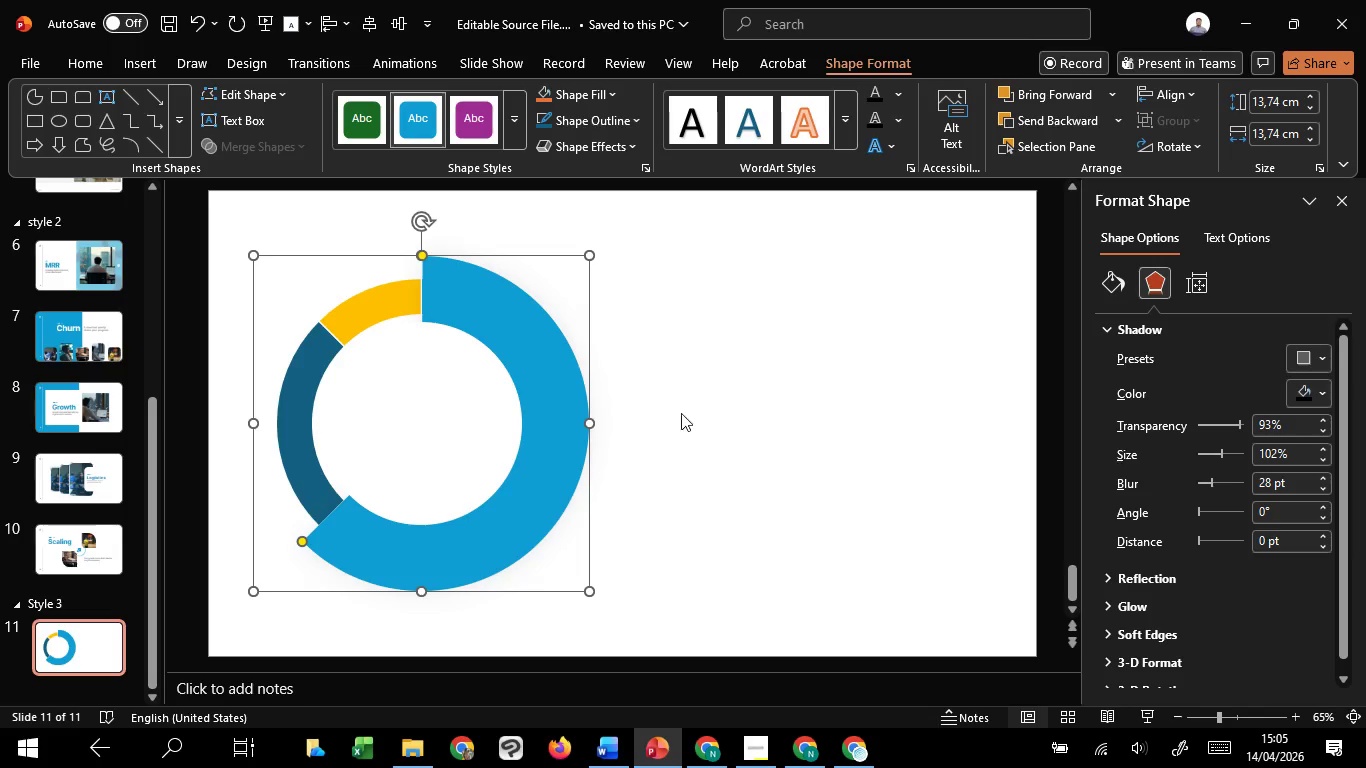 
left_click([698, 409])
 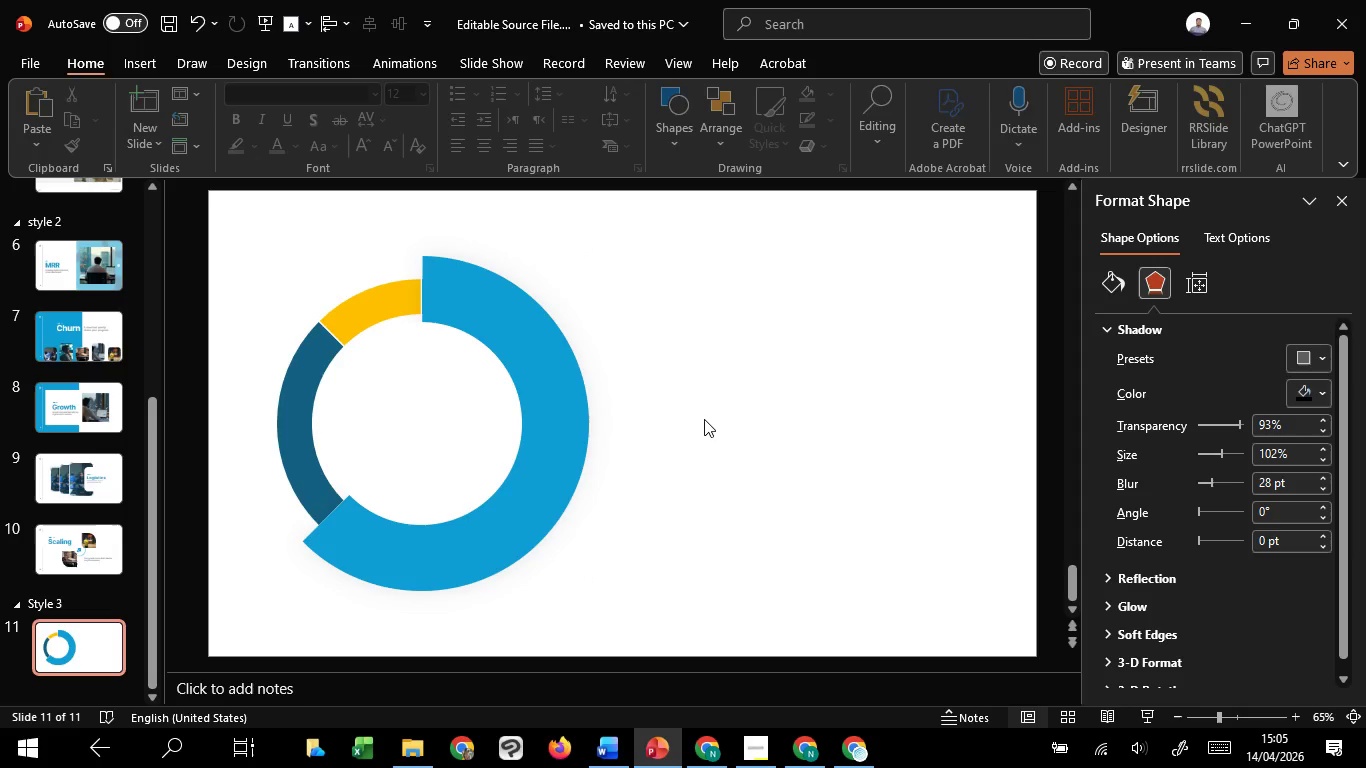 
hold_key(key=ControlLeft, duration=0.75)
scroll: coordinate [704, 431], scroll_direction: down, amount: 1.0
 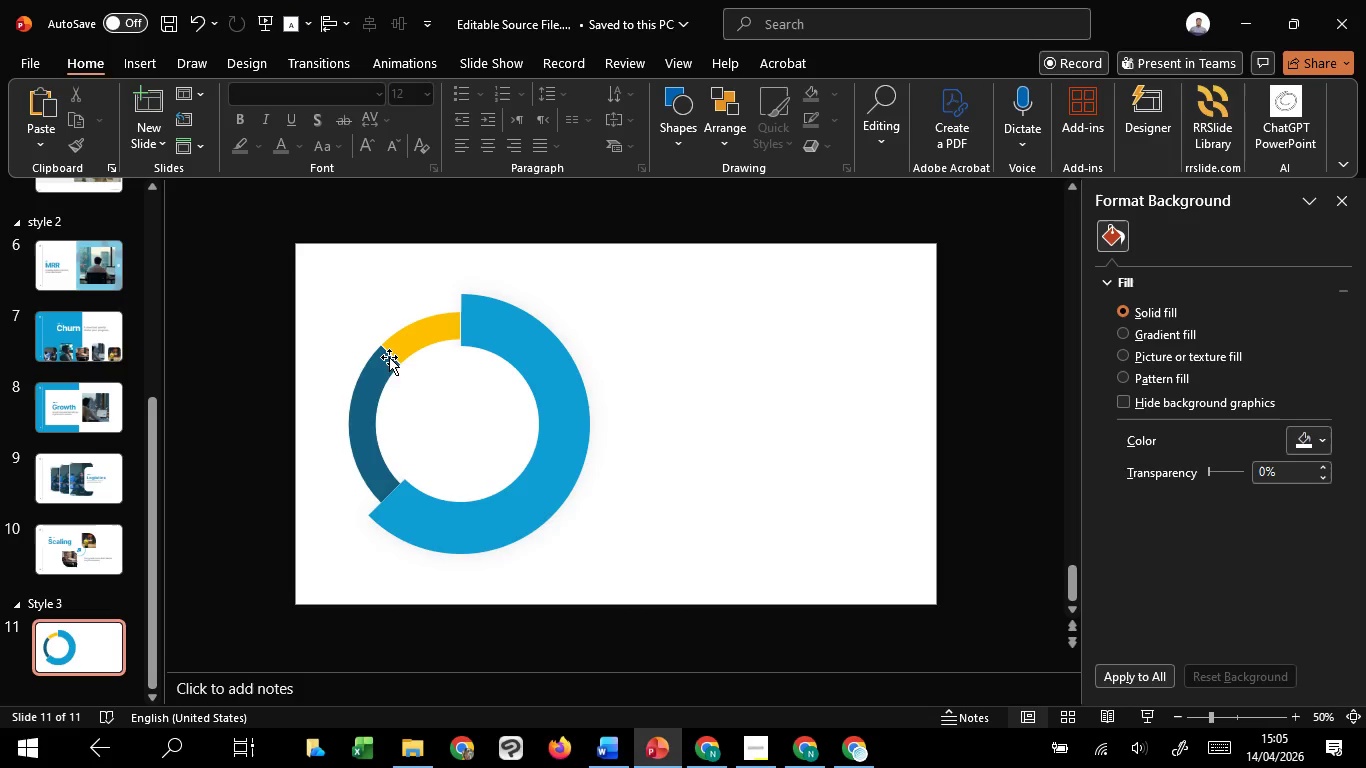 
left_click([389, 357])
 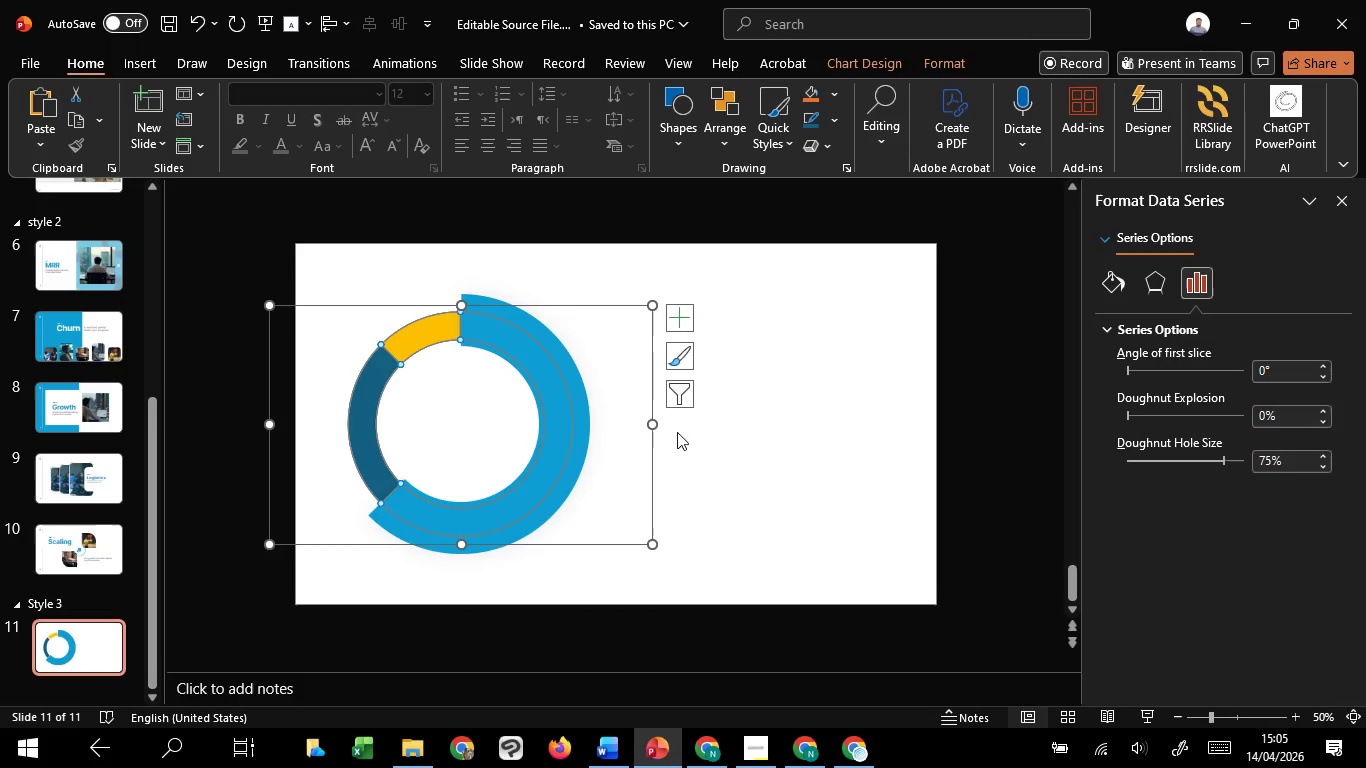 
left_click([774, 464])
 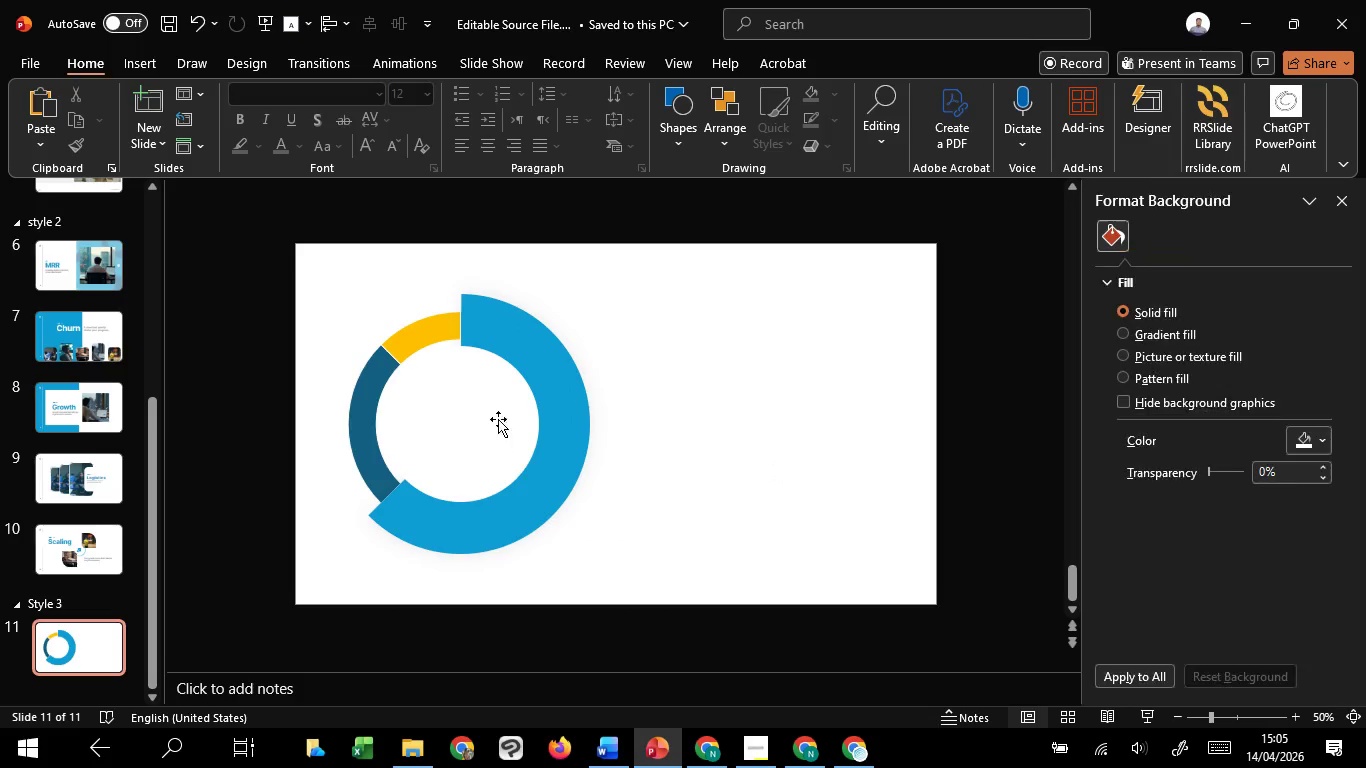 
left_click([498, 419])
 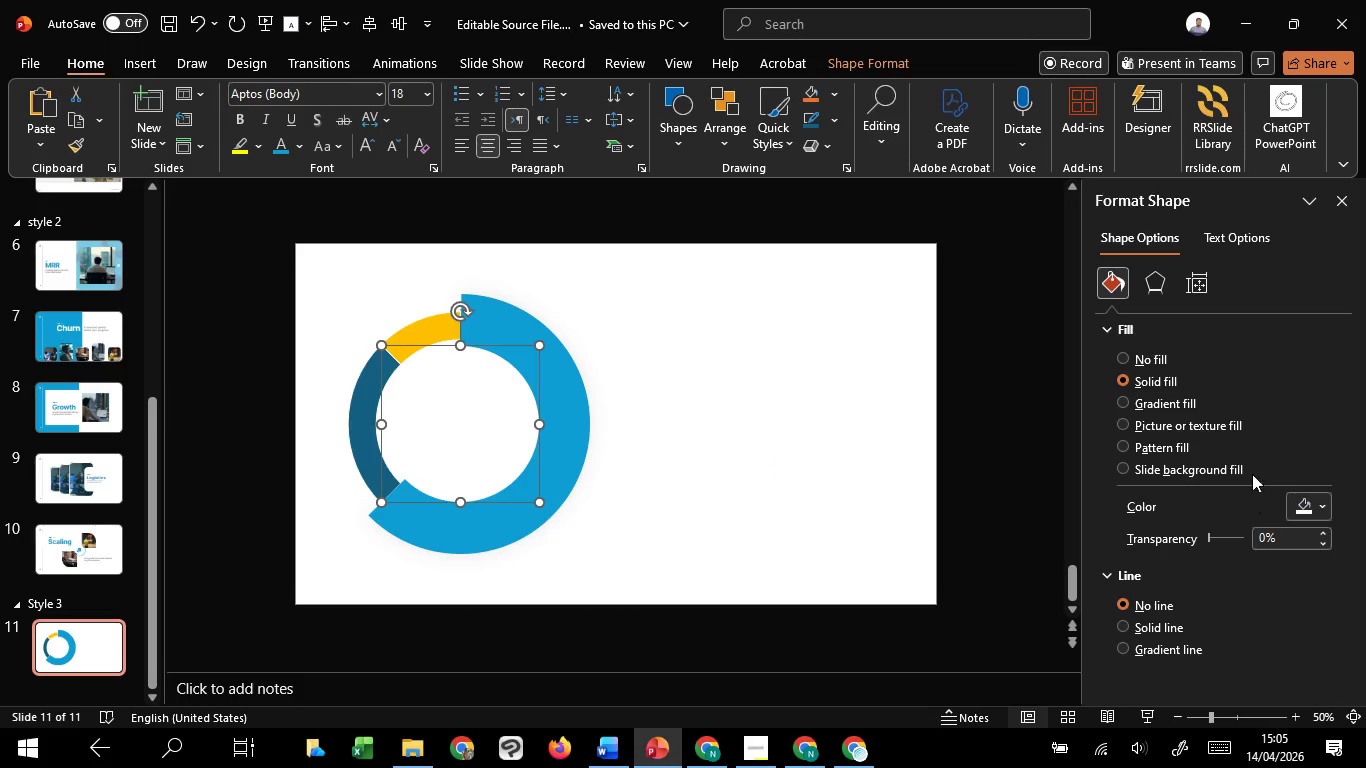 
left_click([1155, 281])
 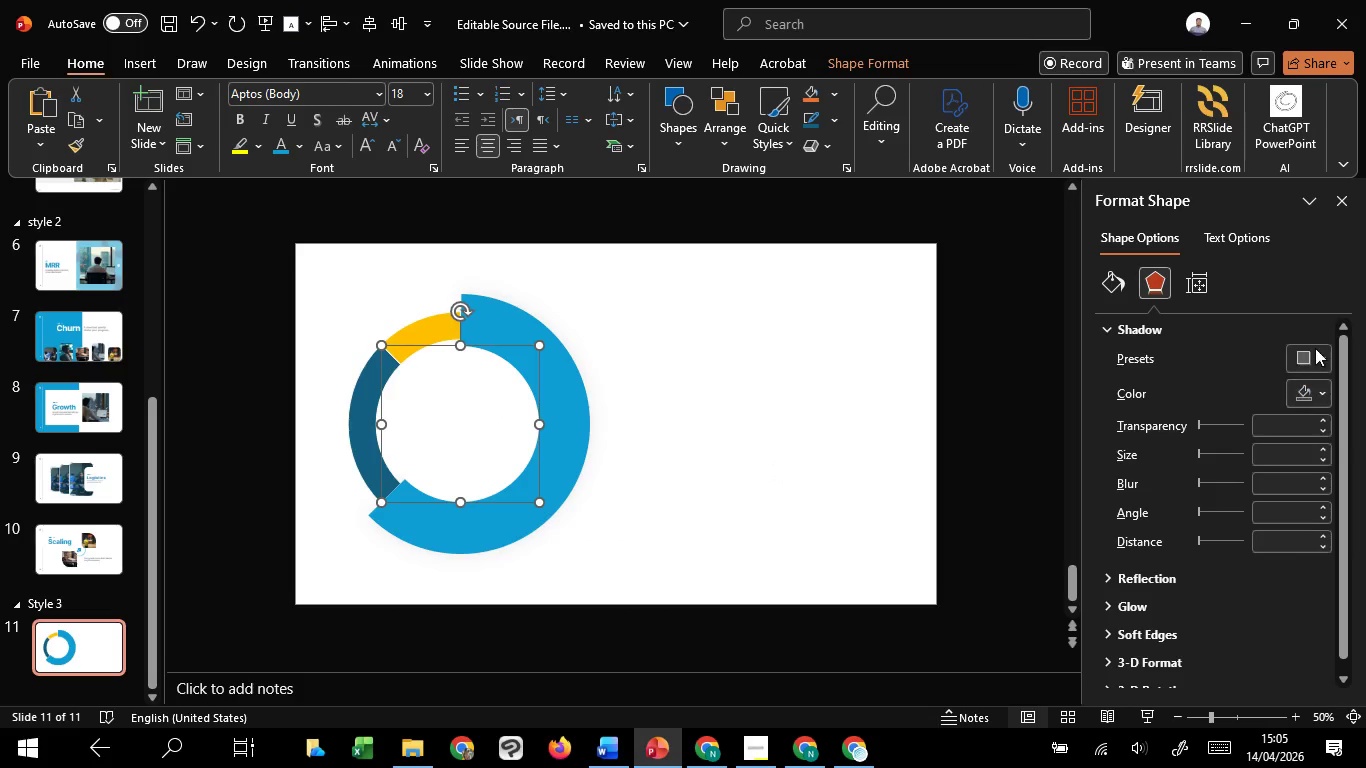 
left_click([1316, 345])
 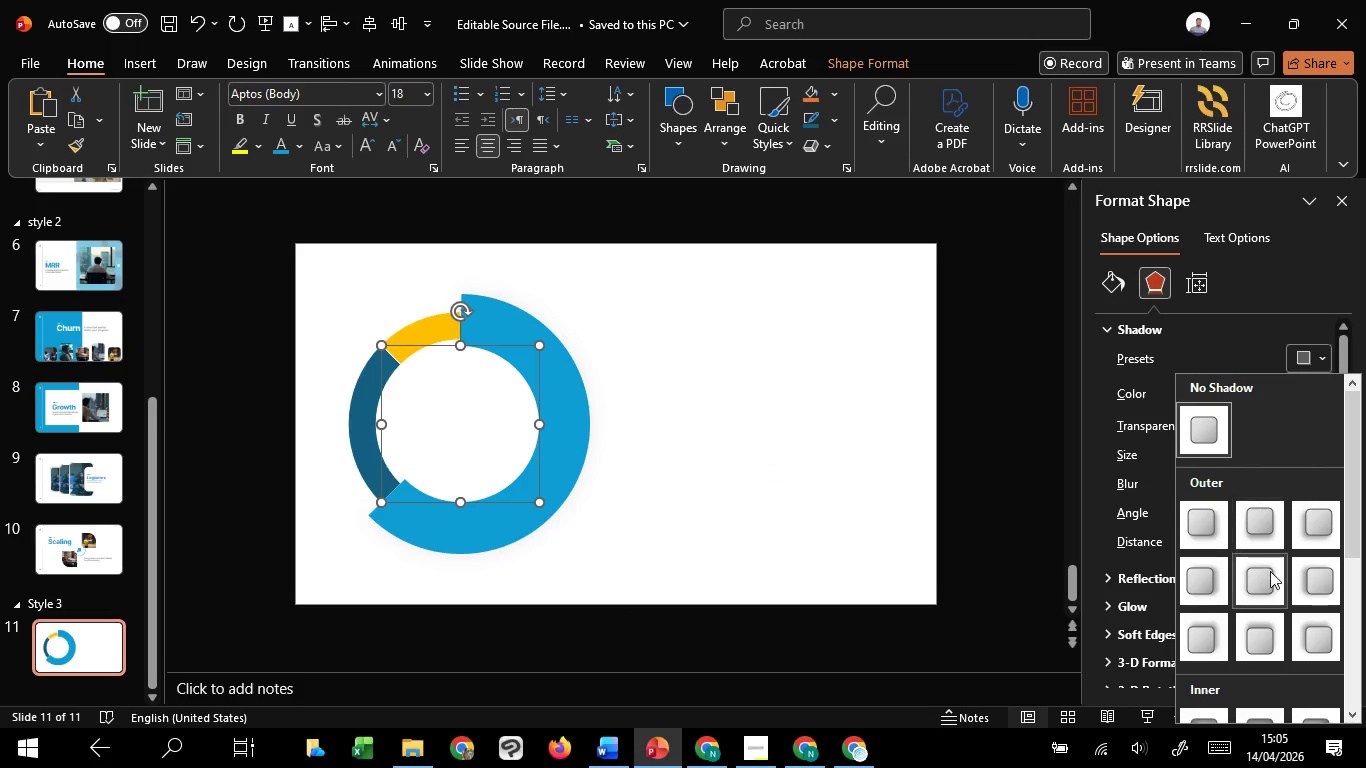 
left_click([1269, 582])
 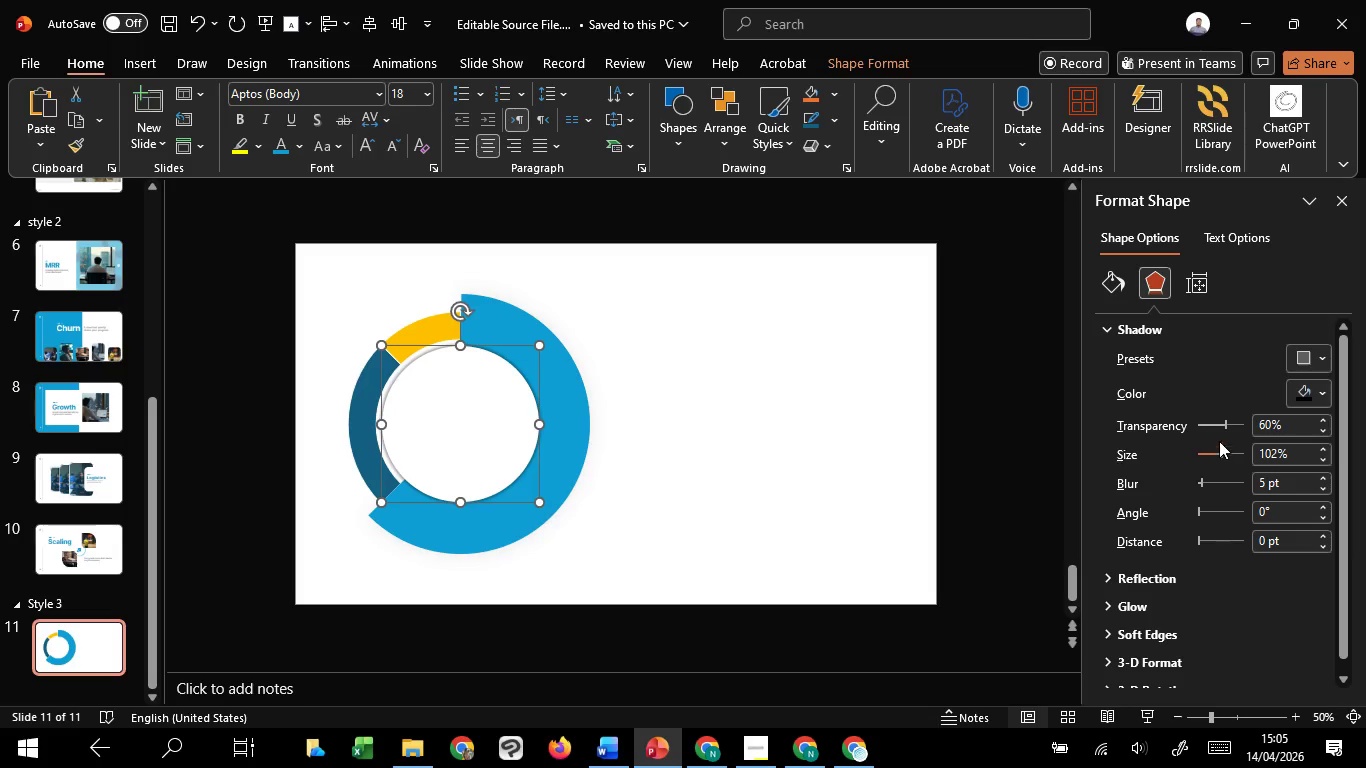 
scroll: coordinate [1221, 428], scroll_direction: up, amount: 37.0
 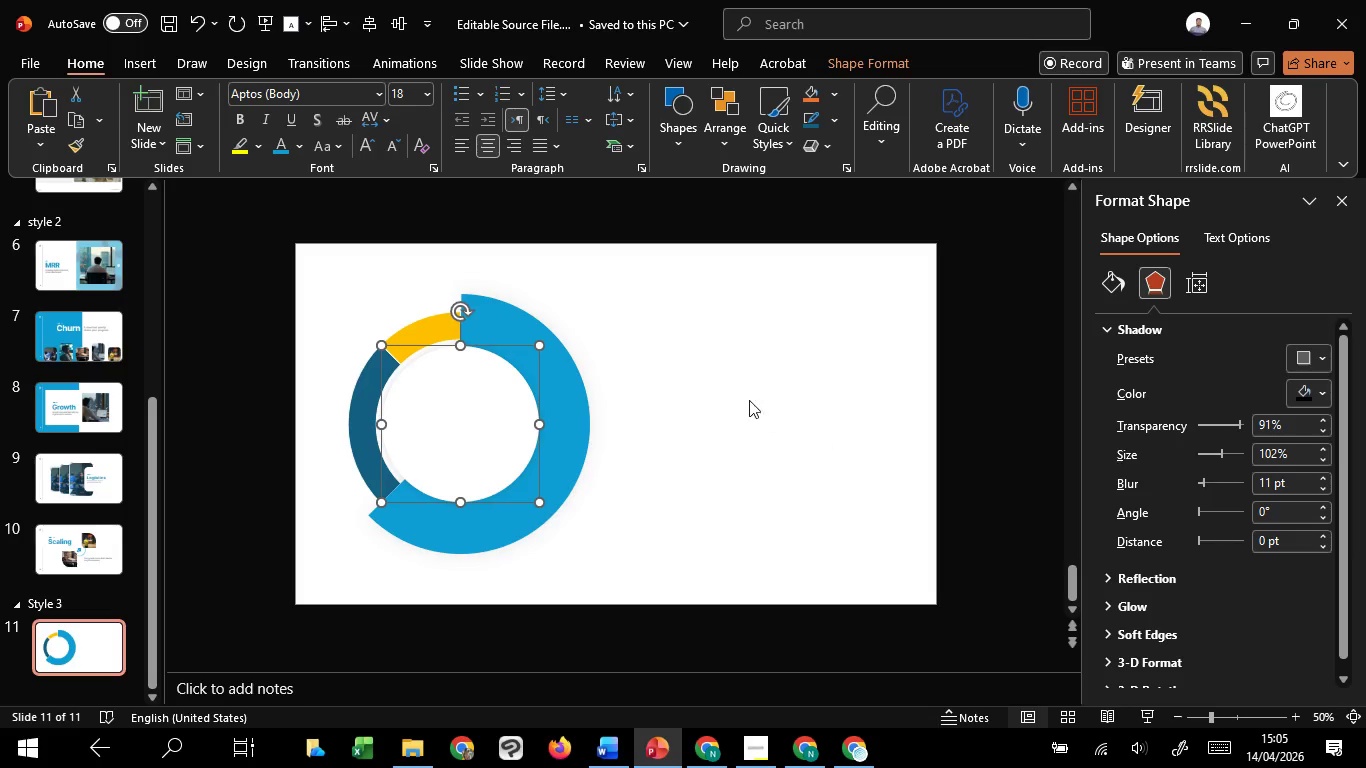 
left_click([747, 398])
 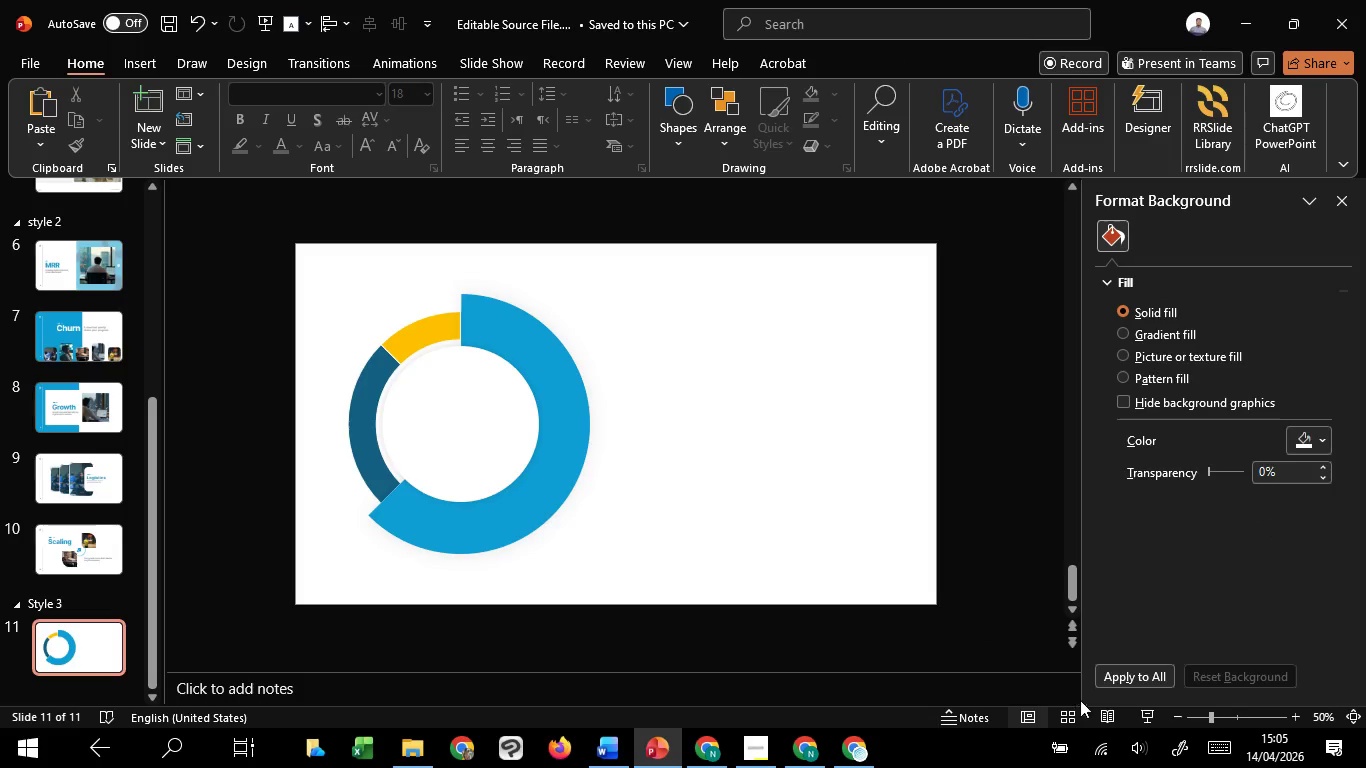 
left_click([1139, 718])
 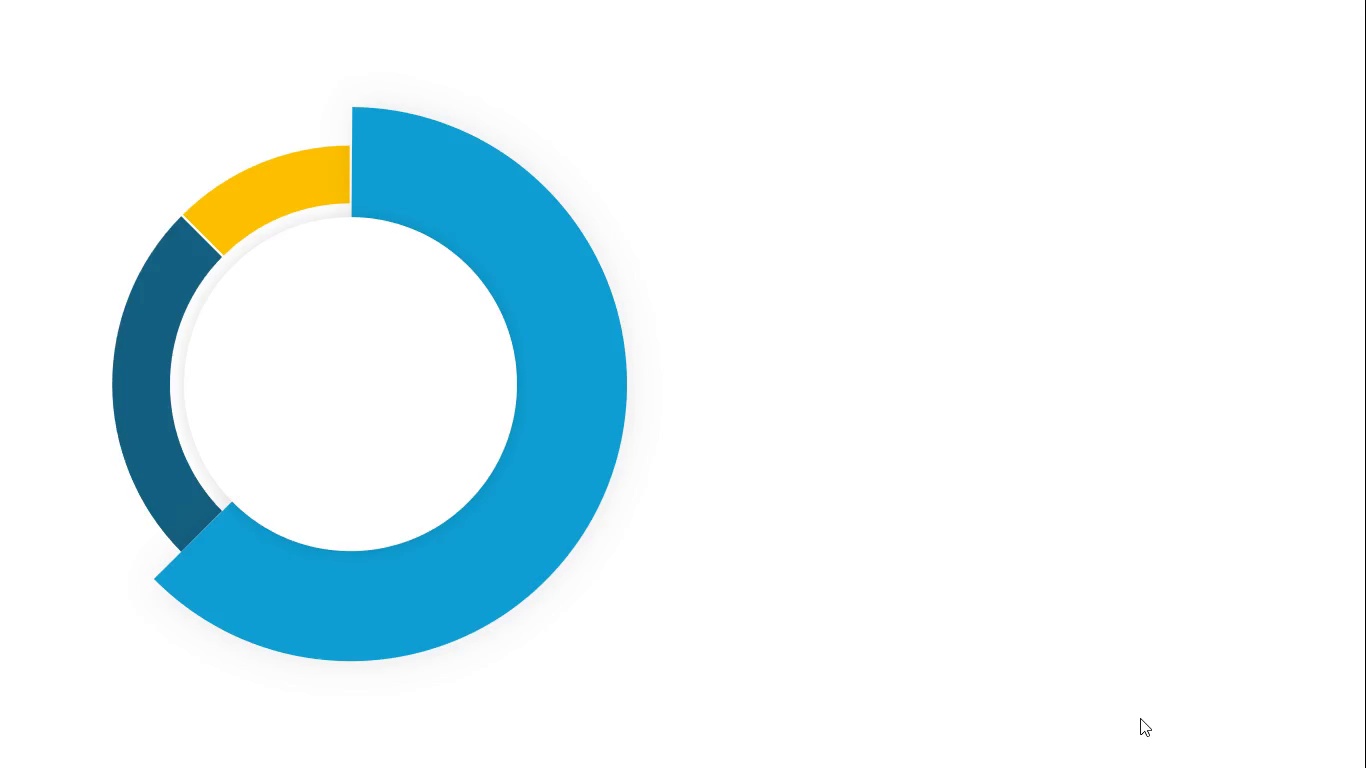 
wait(12.19)
 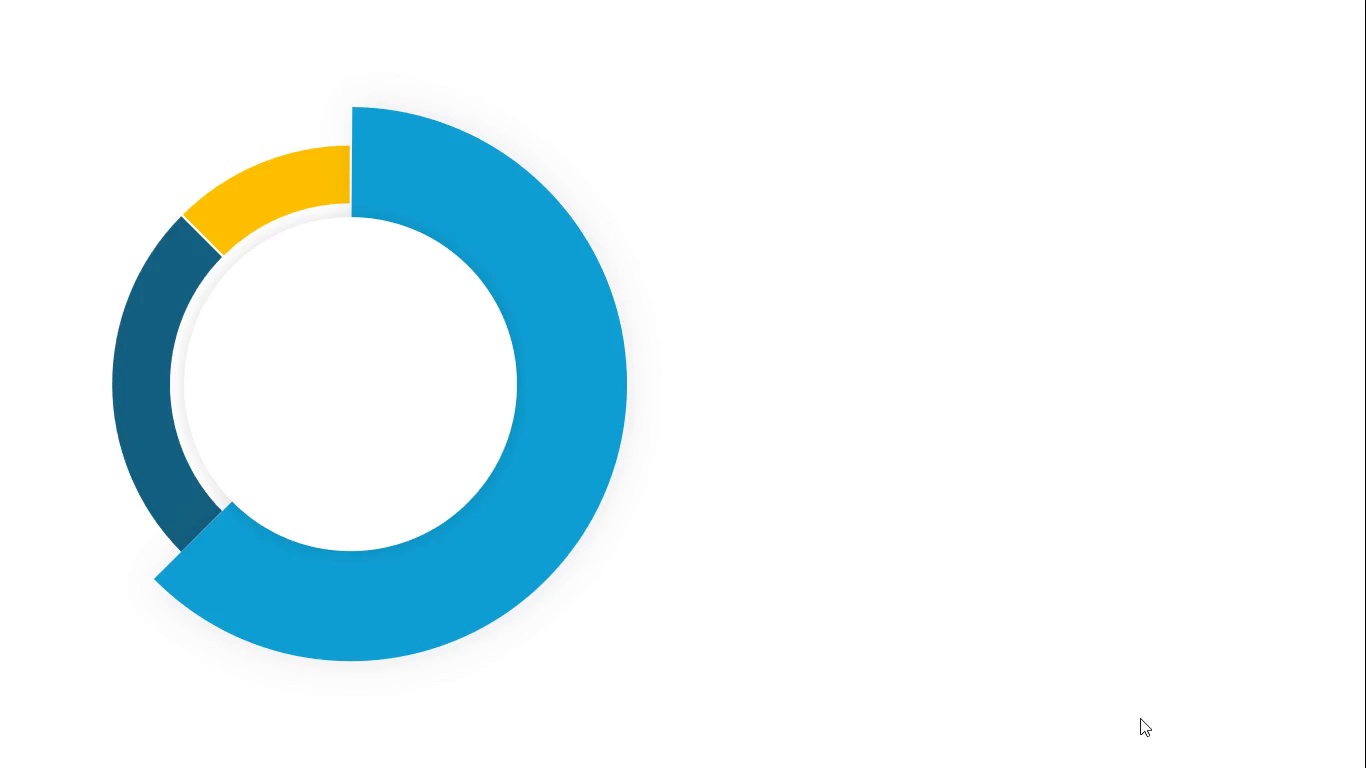 
key(Escape)
 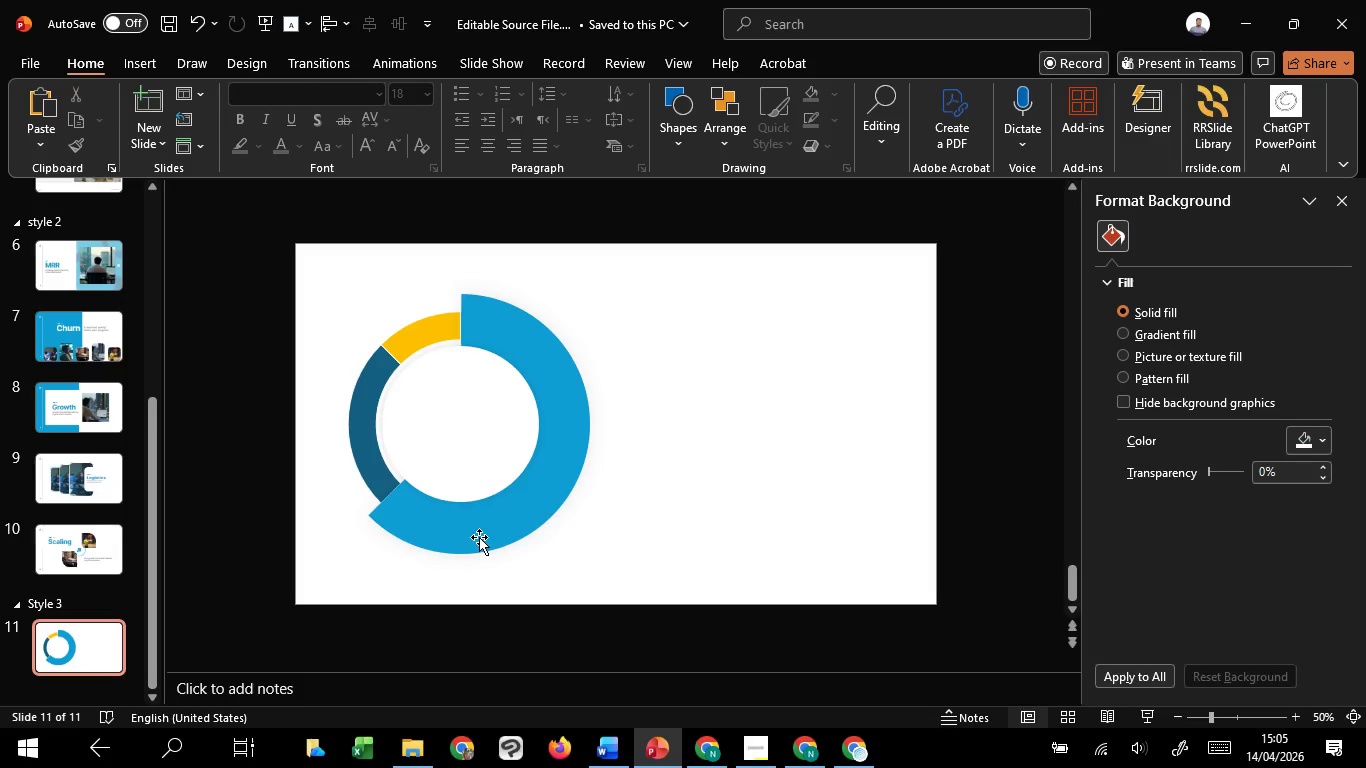 
left_click([479, 537])
 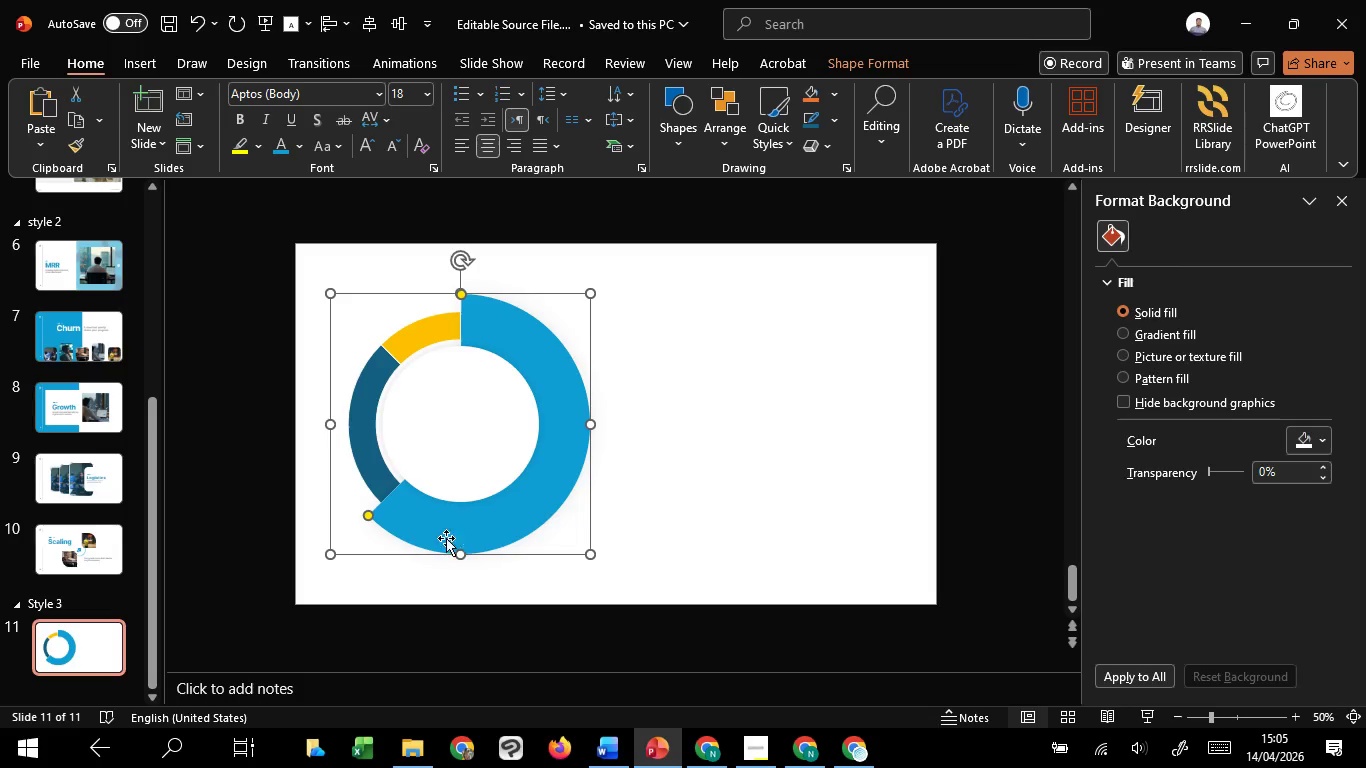 
hold_key(key=ControlLeft, duration=0.75)
 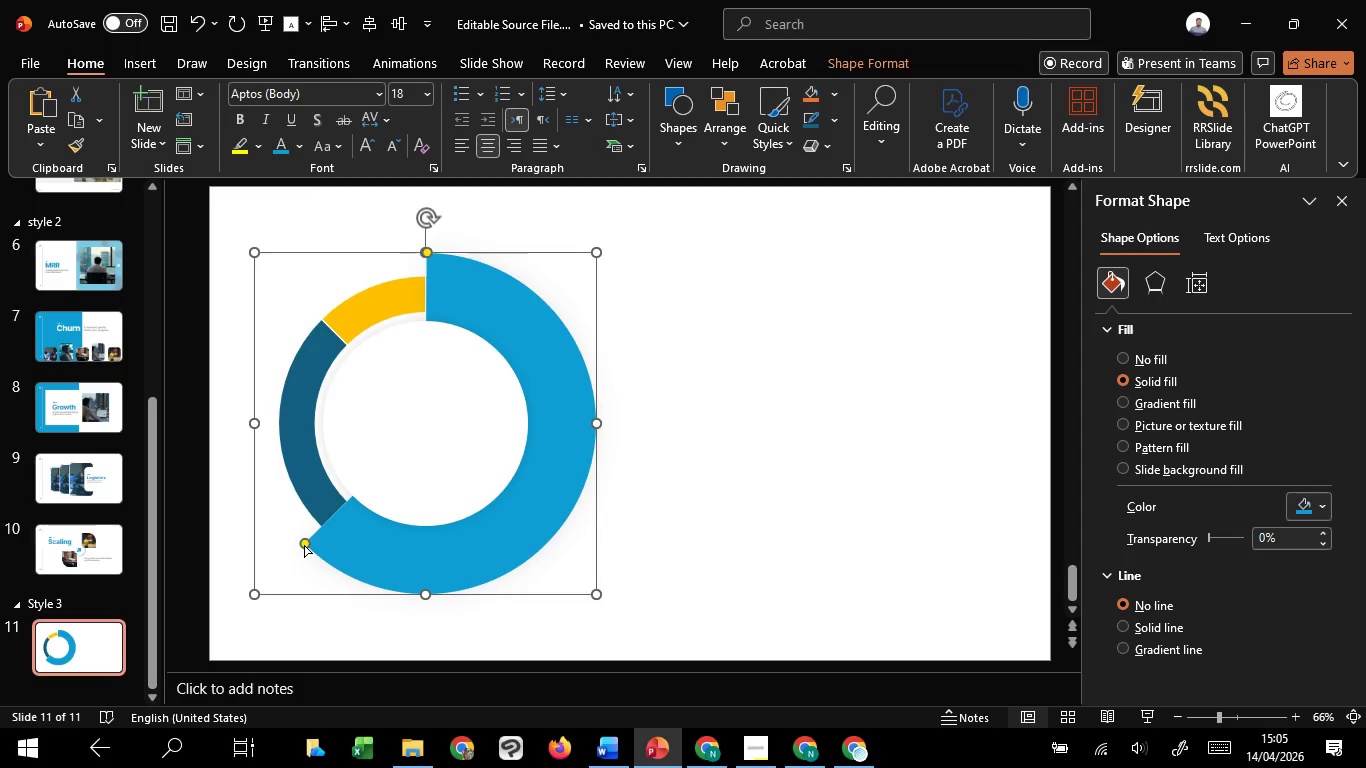 
hold_key(key=ControlLeft, duration=6.14)
 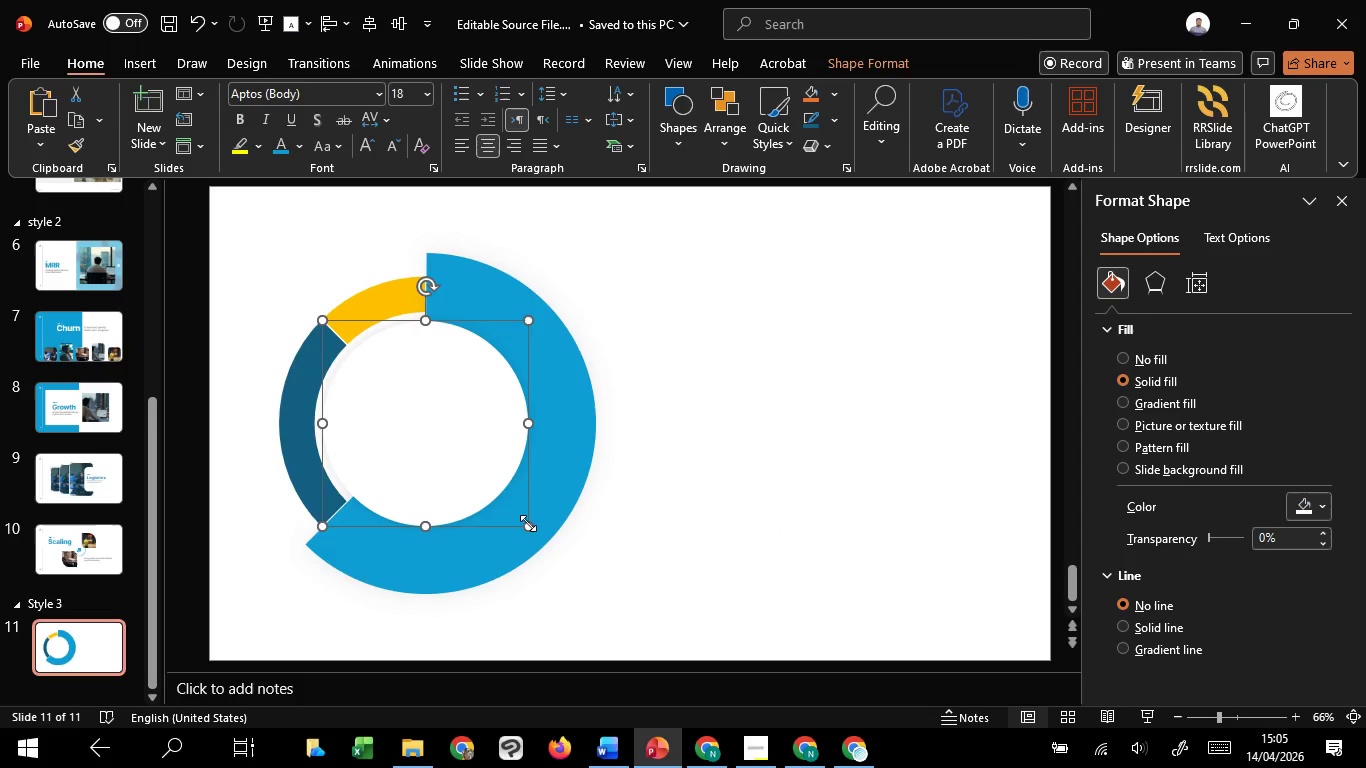 
scroll: coordinate [351, 522], scroll_direction: up, amount: 2.0
 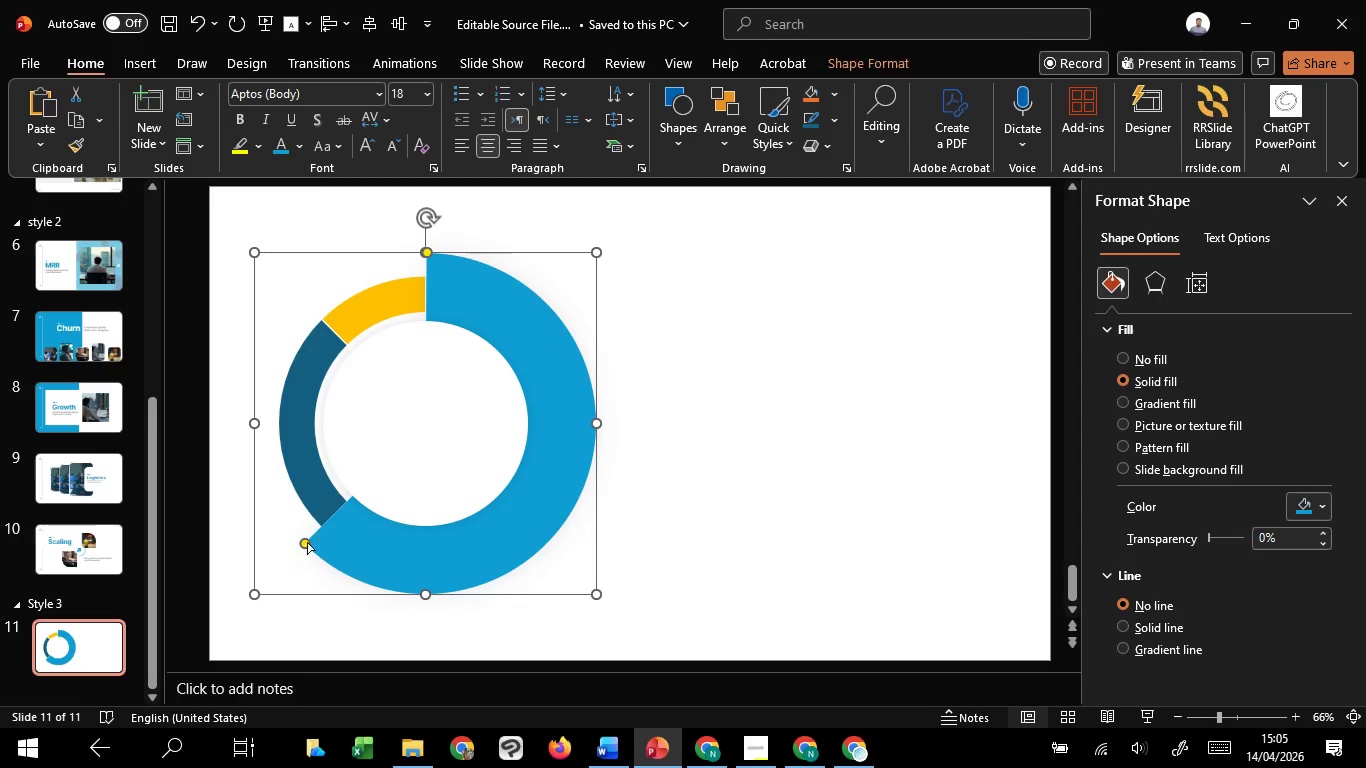 
left_click([779, 524])
 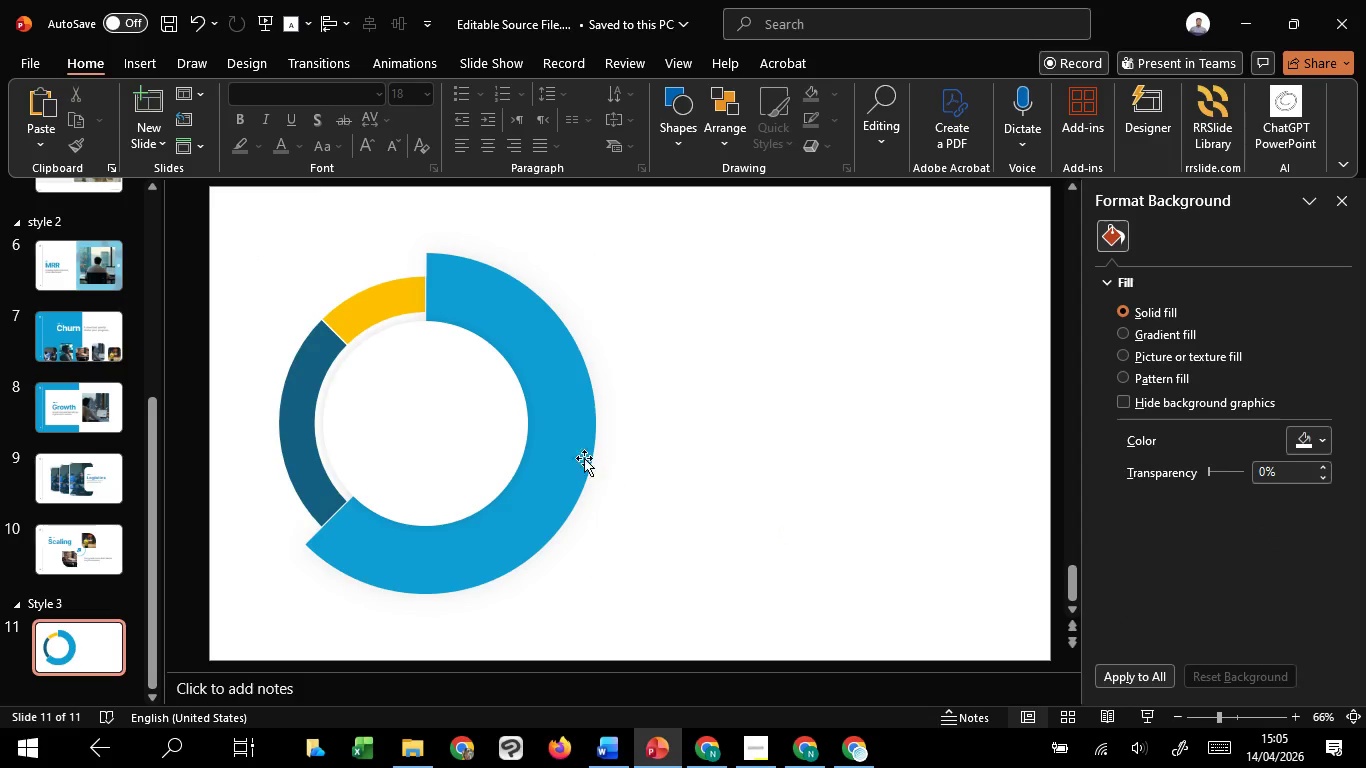 
left_click([440, 386])
 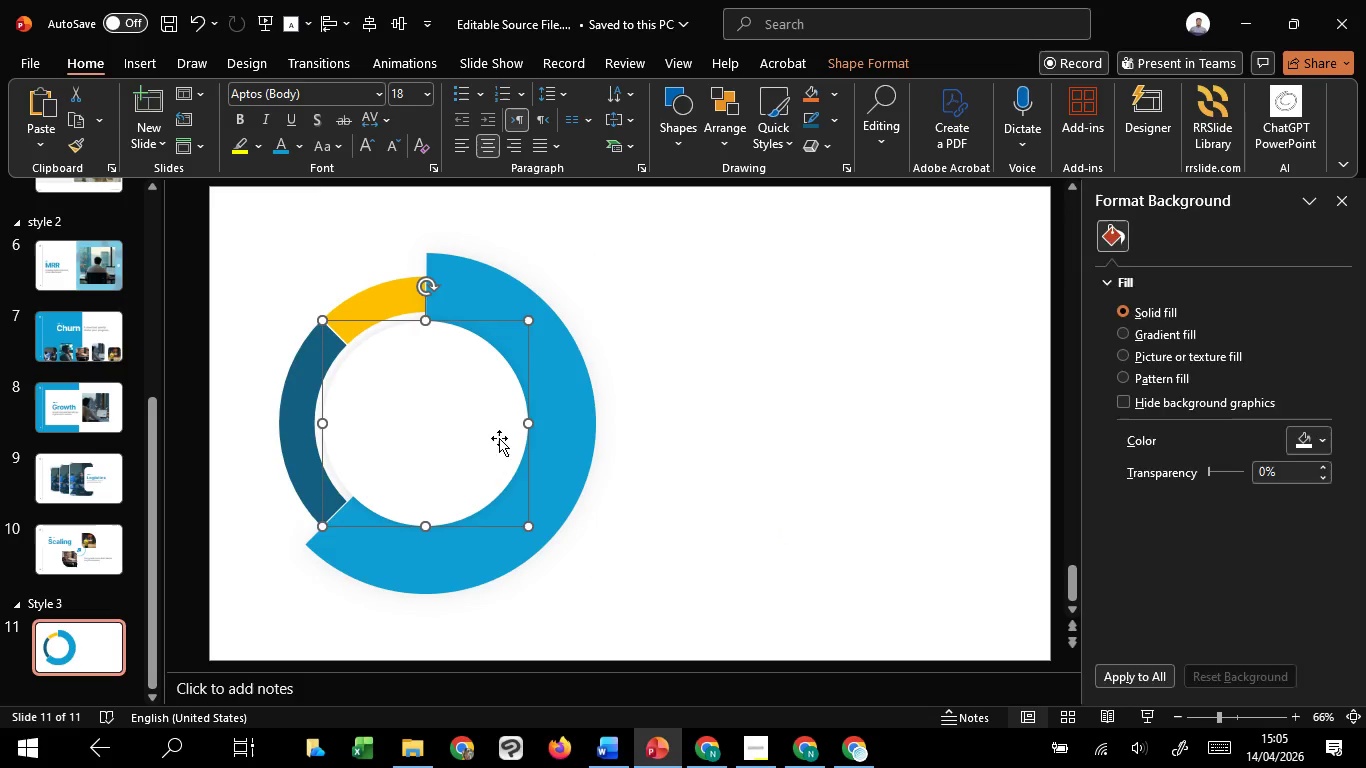 
hold_key(key=ControlLeft, duration=2.95)
hold_key(key=ShiftLeft, duration=1.51)
left_click_drag(start_coordinate=[528, 526], to_coordinate=[538, 525])
 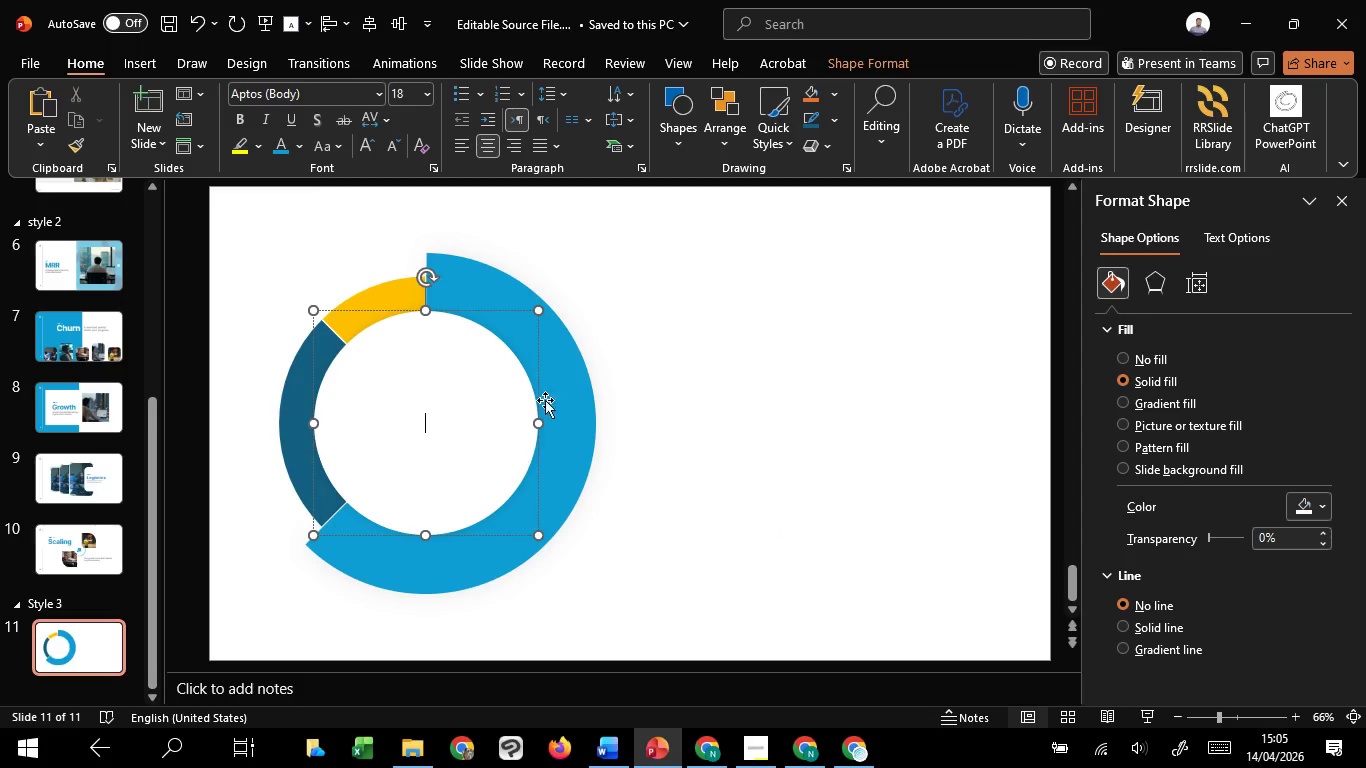 
hold_key(key=ShiftLeft, duration=1.17)
 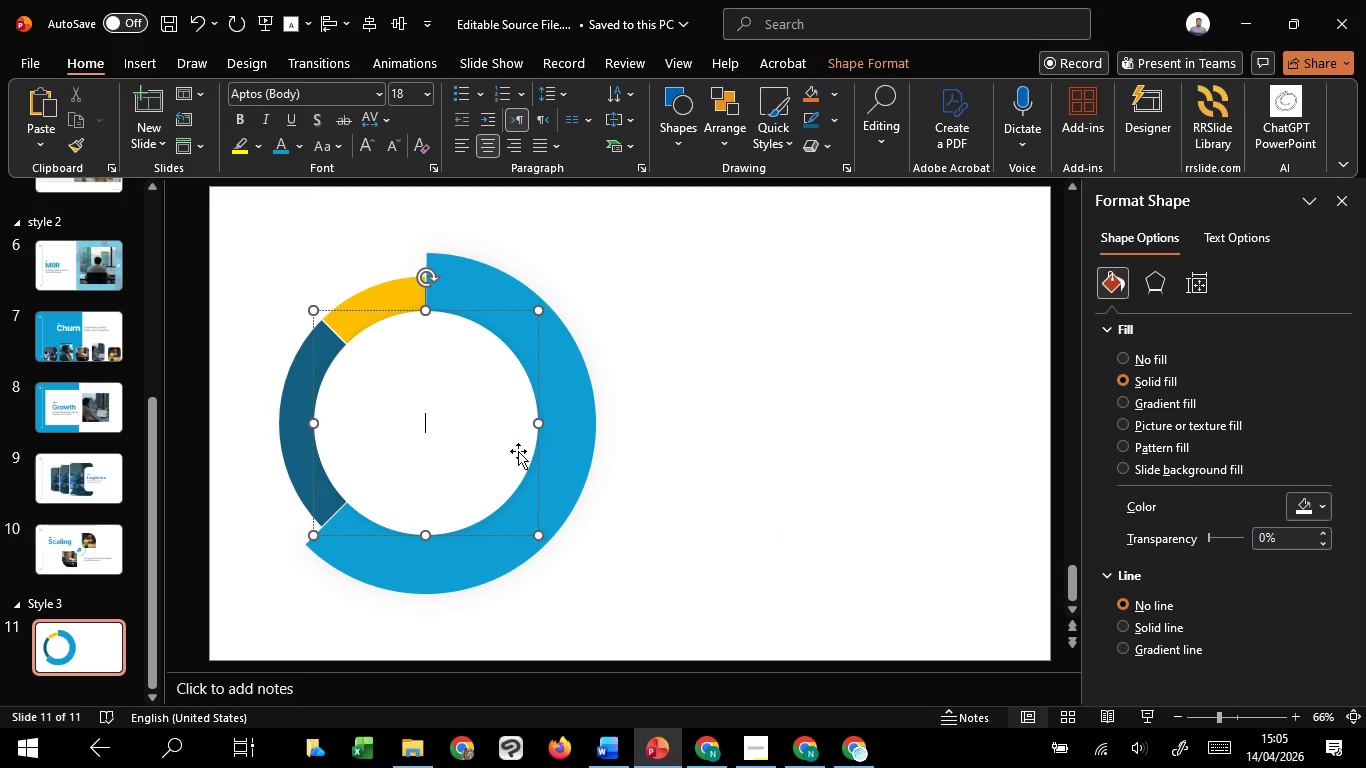 
hold_key(key=ShiftLeft, duration=1.51)
left_click([581, 383])
 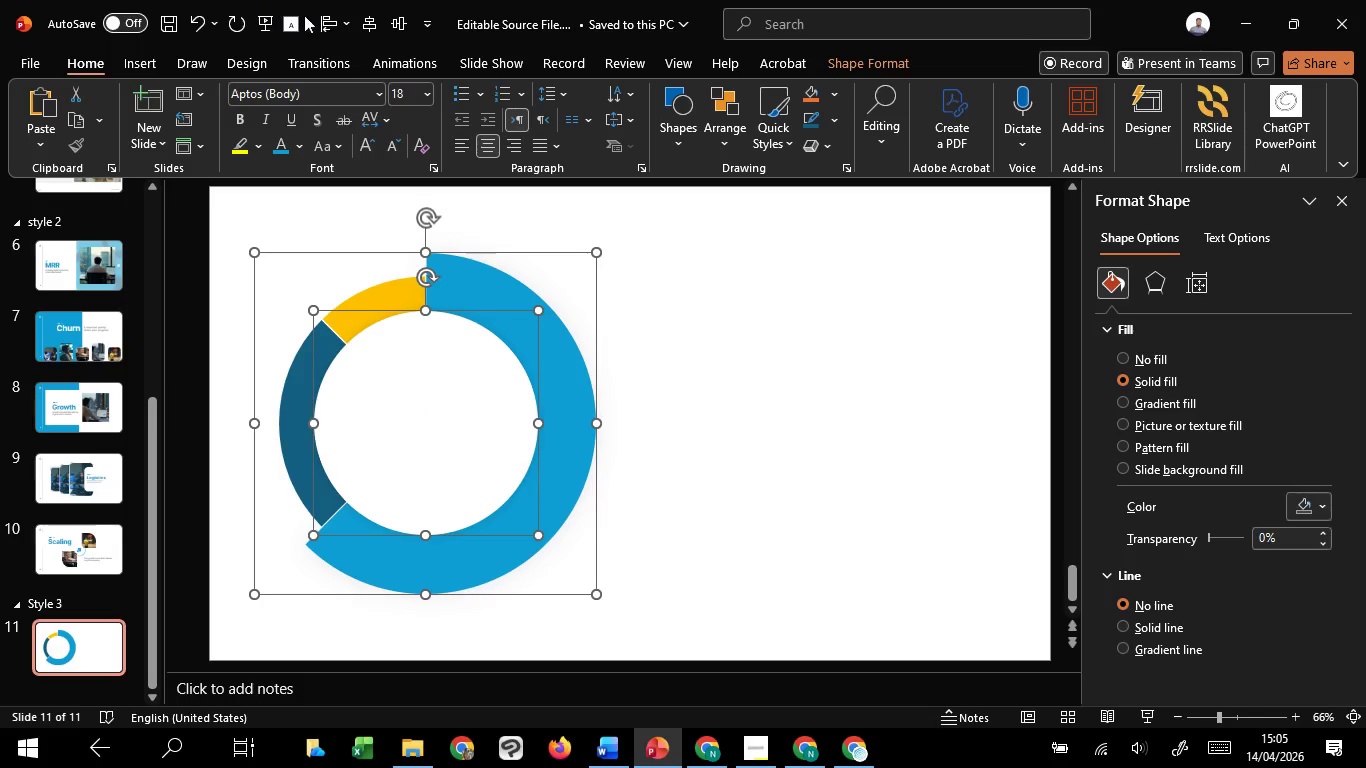 
key(Shift+ShiftLeft)
 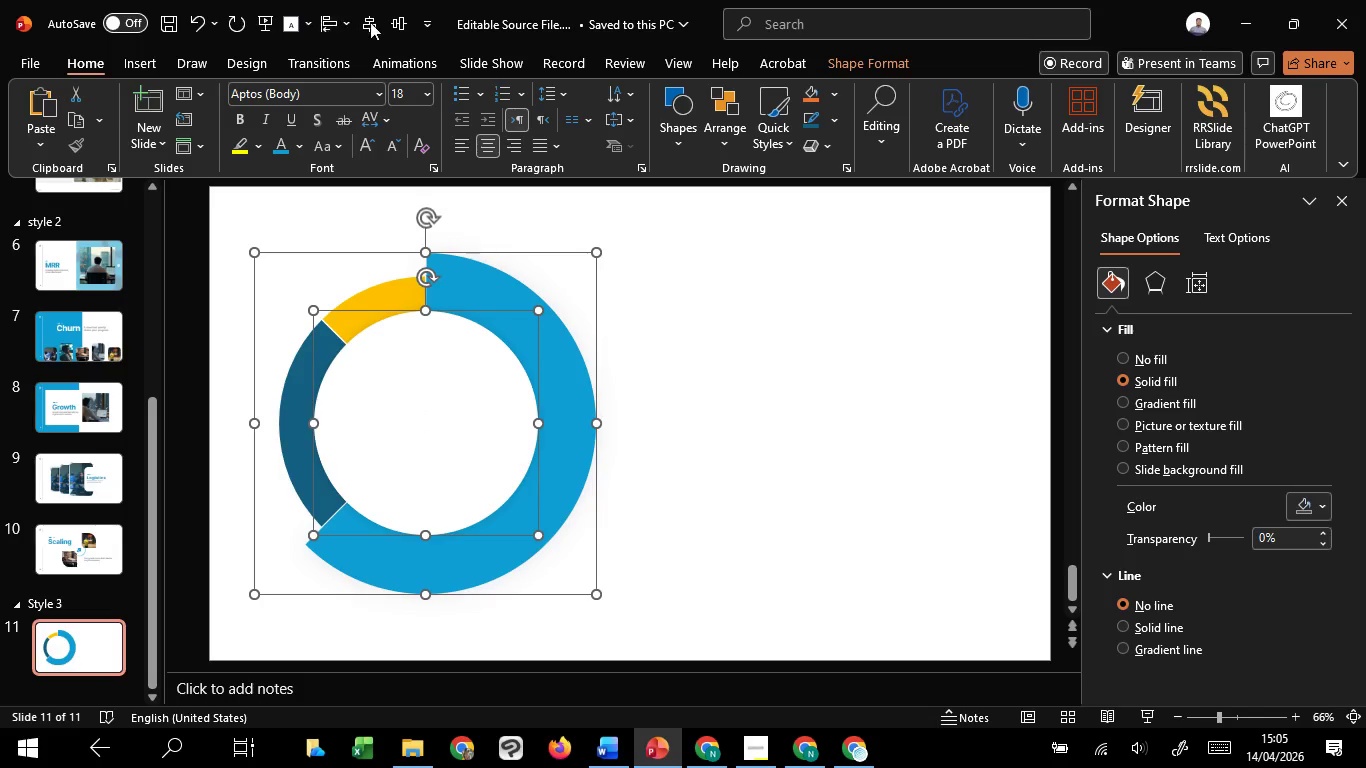 
key(Shift+ShiftLeft)
 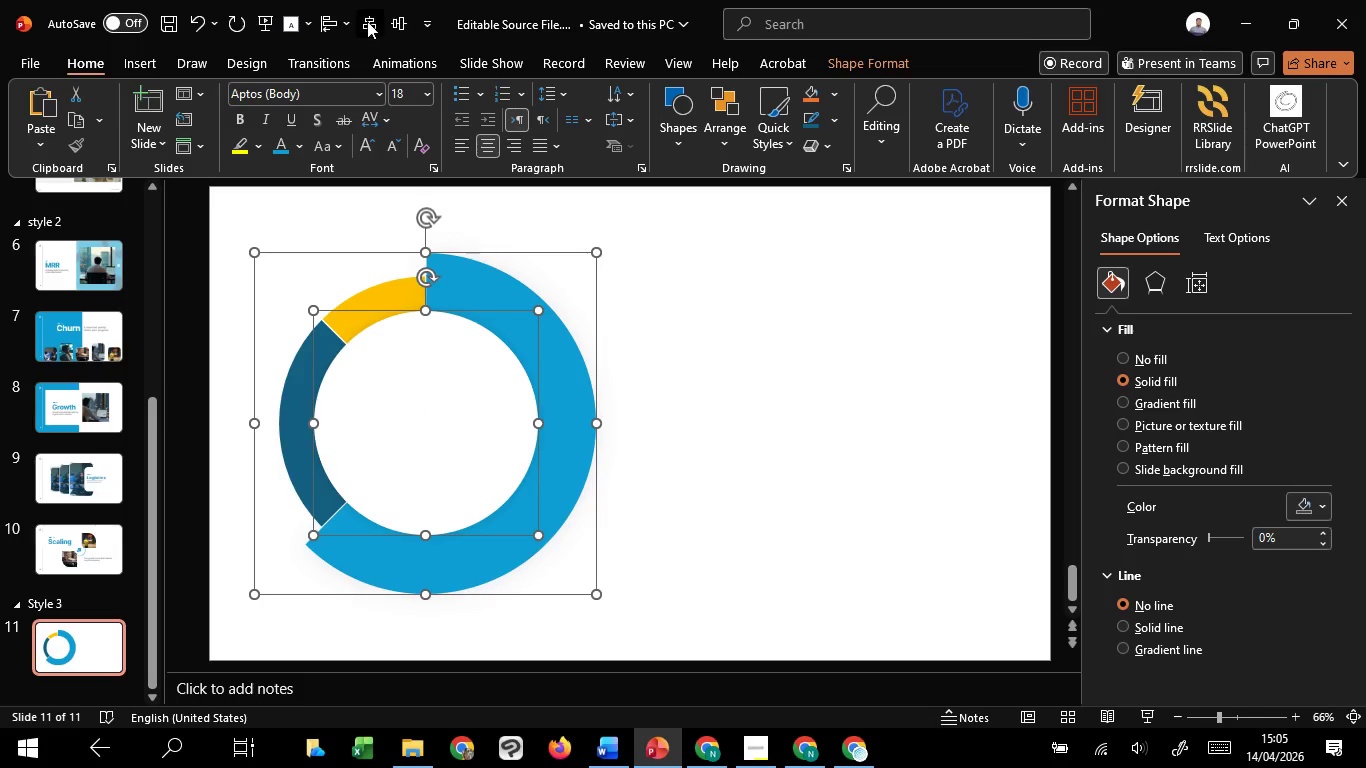 
left_click([367, 21])
 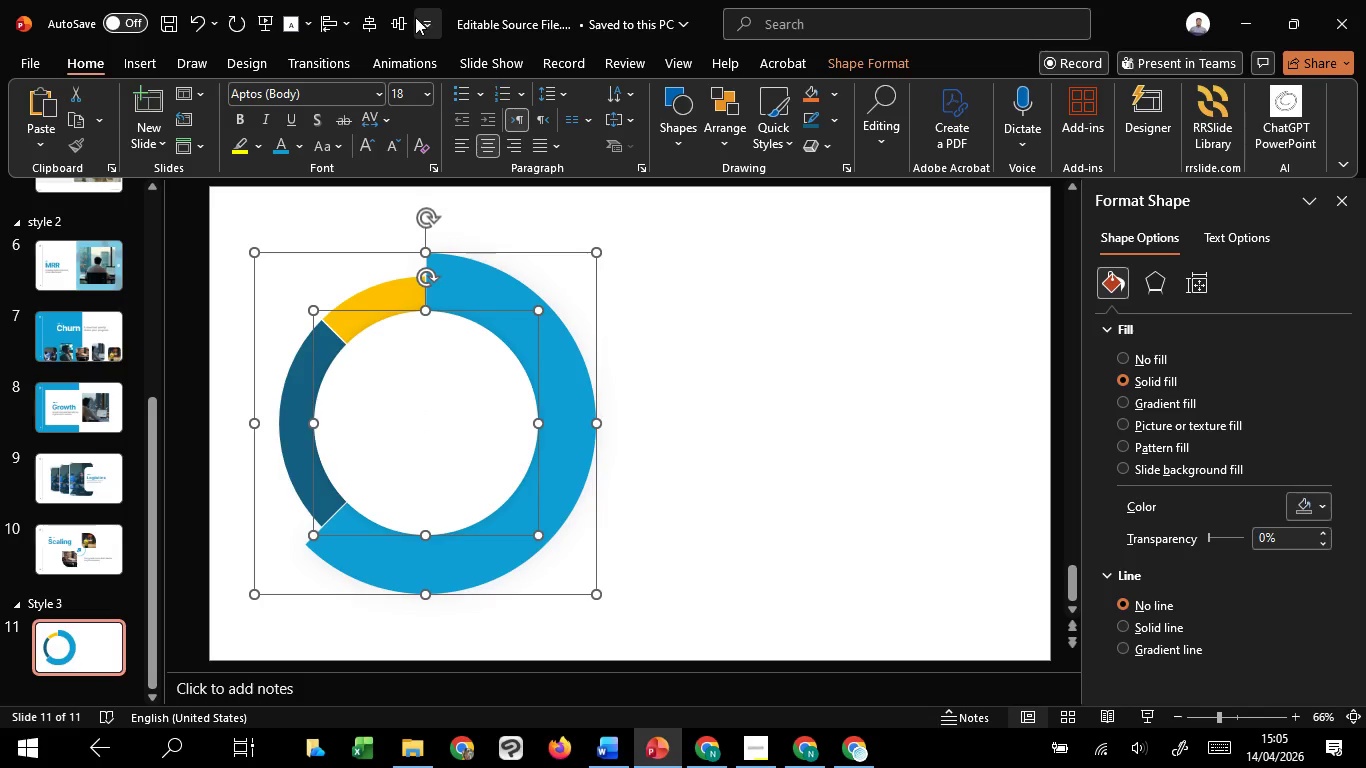 
left_click([407, 17])
 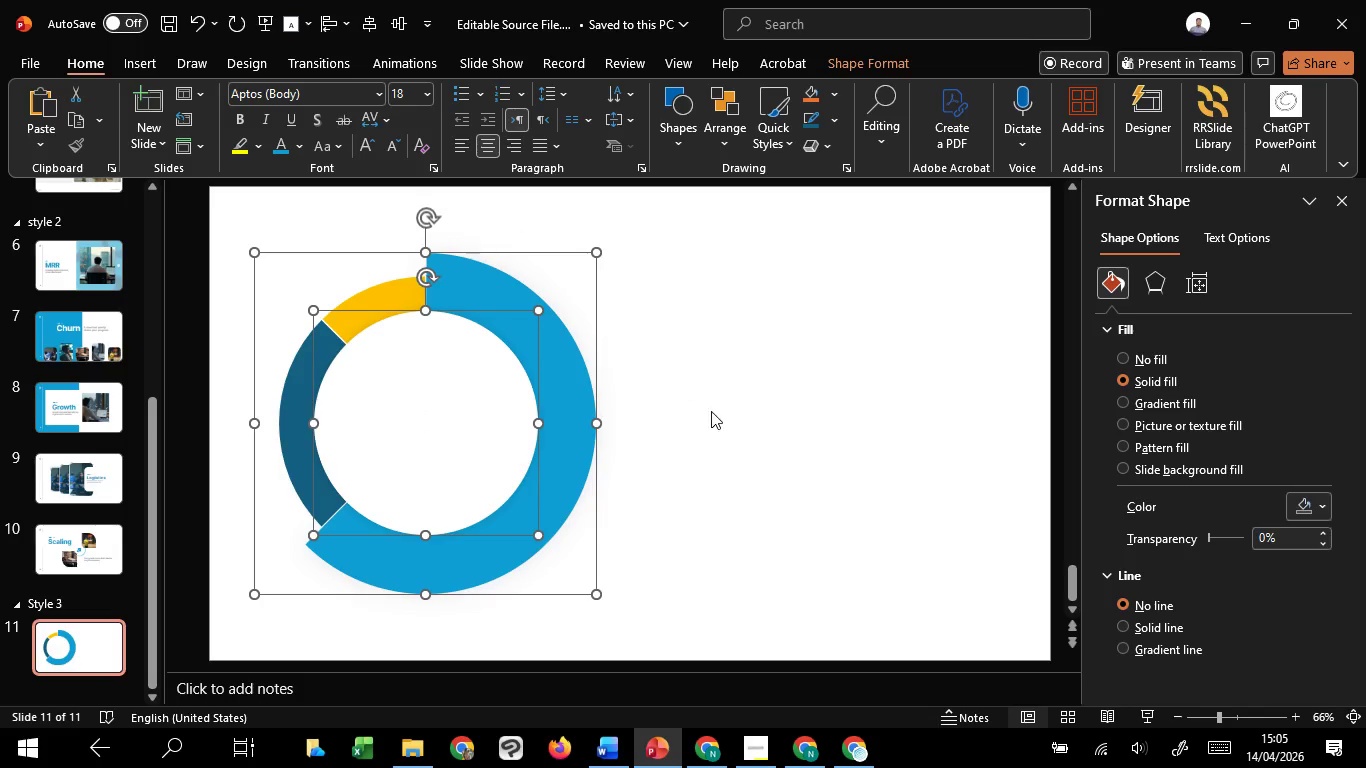 
left_click([715, 412])
 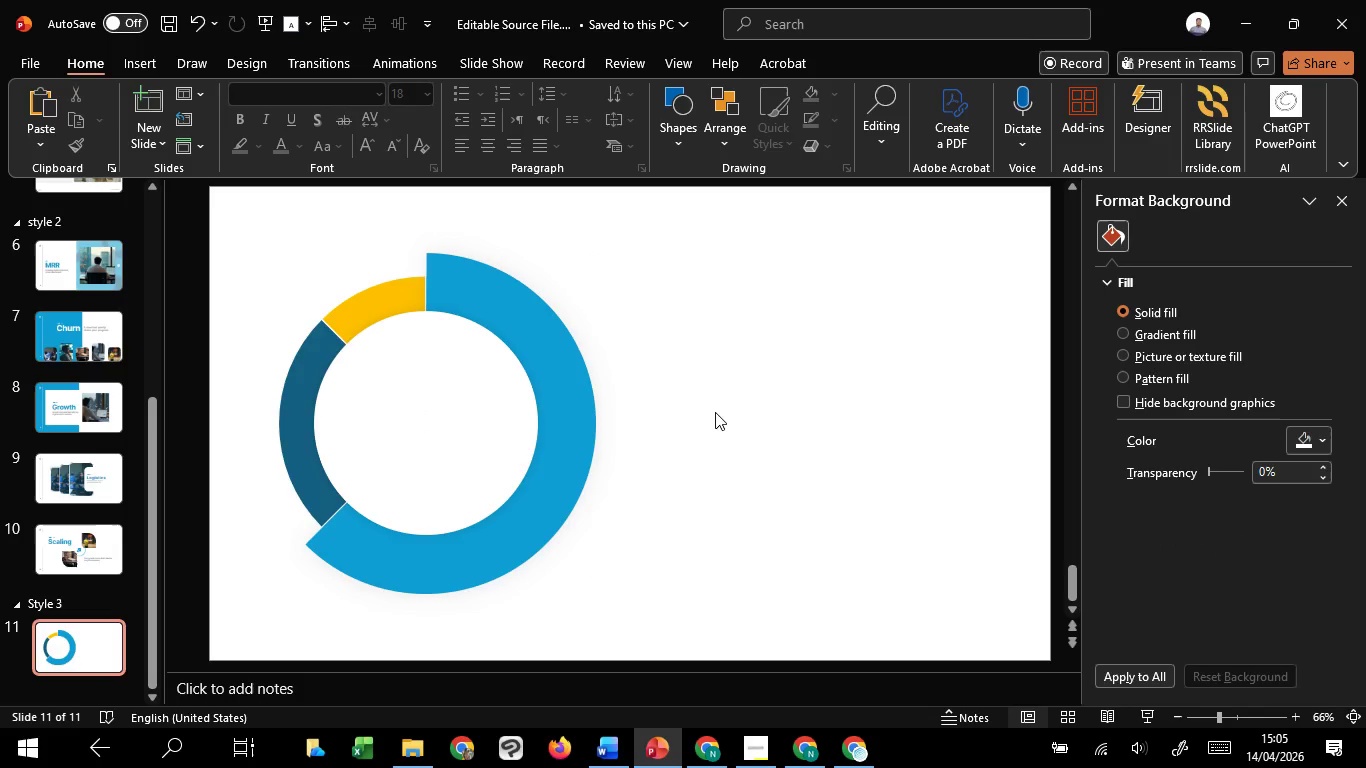 
hold_key(key=ControlLeft, duration=1.5)
 